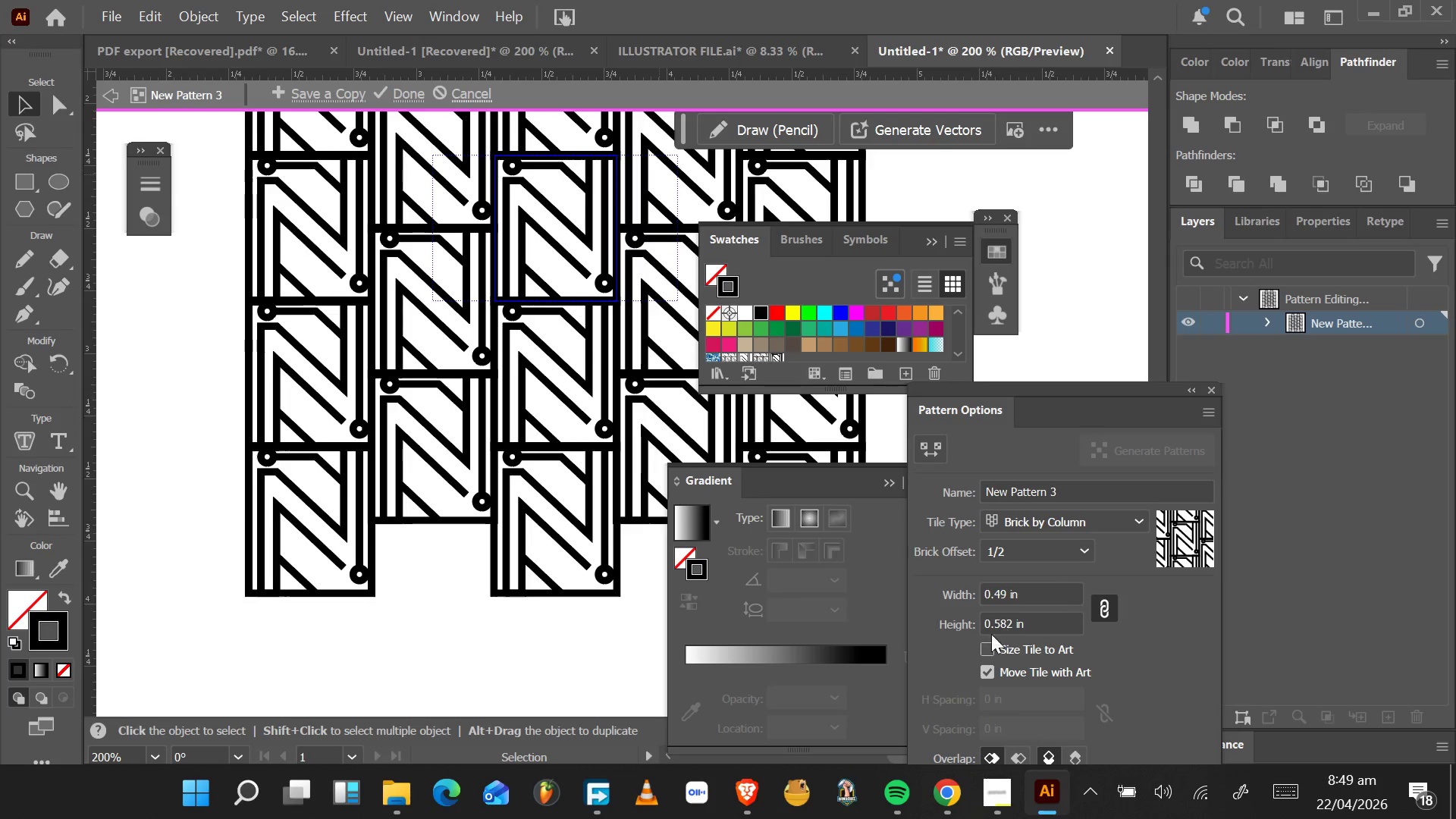 
left_click([440, 631])
 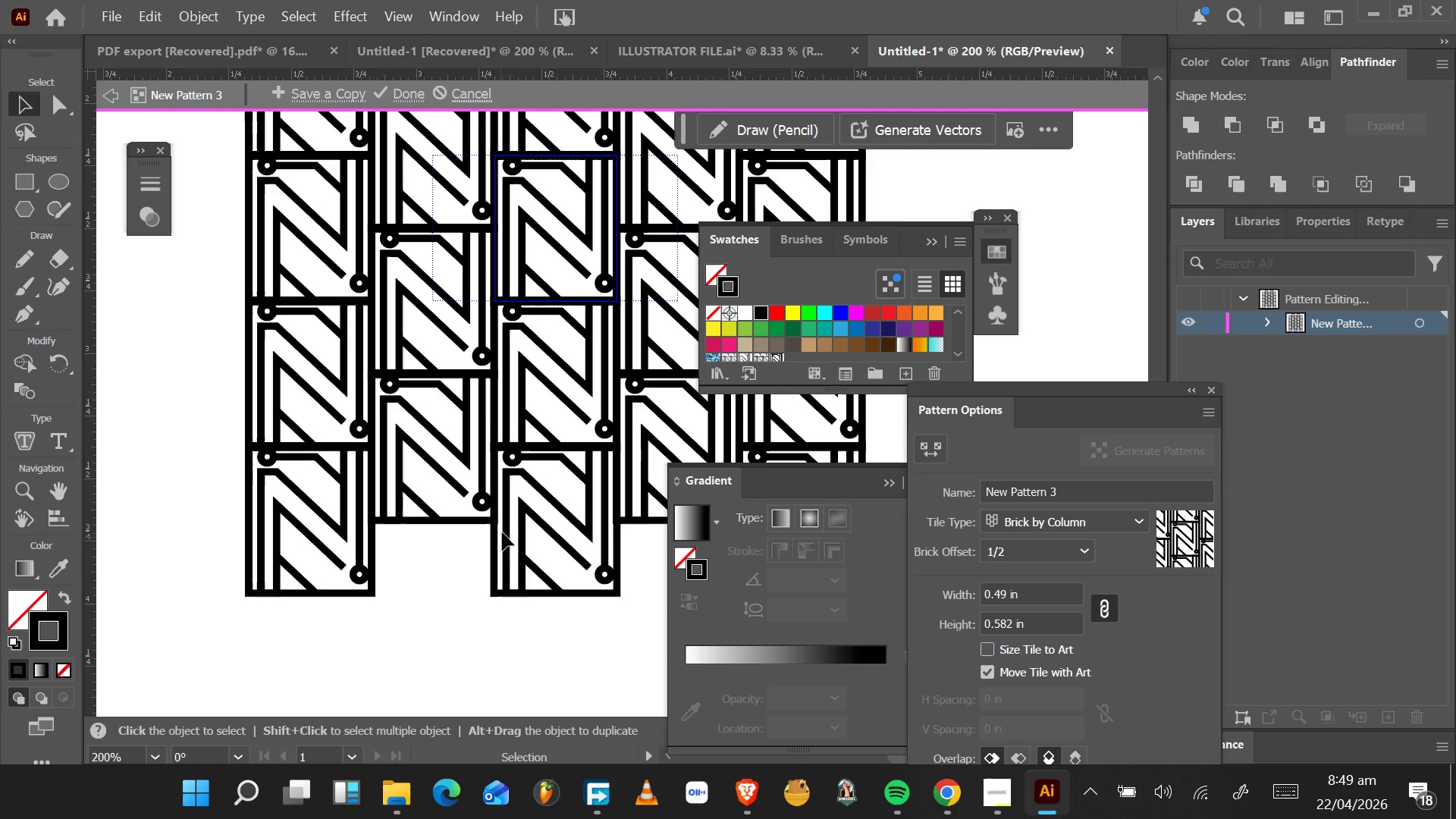 
hold_key(key=AltLeft, duration=1.53)
scroll: coordinate [510, 497], scroll_direction: up, amount: 4.0
 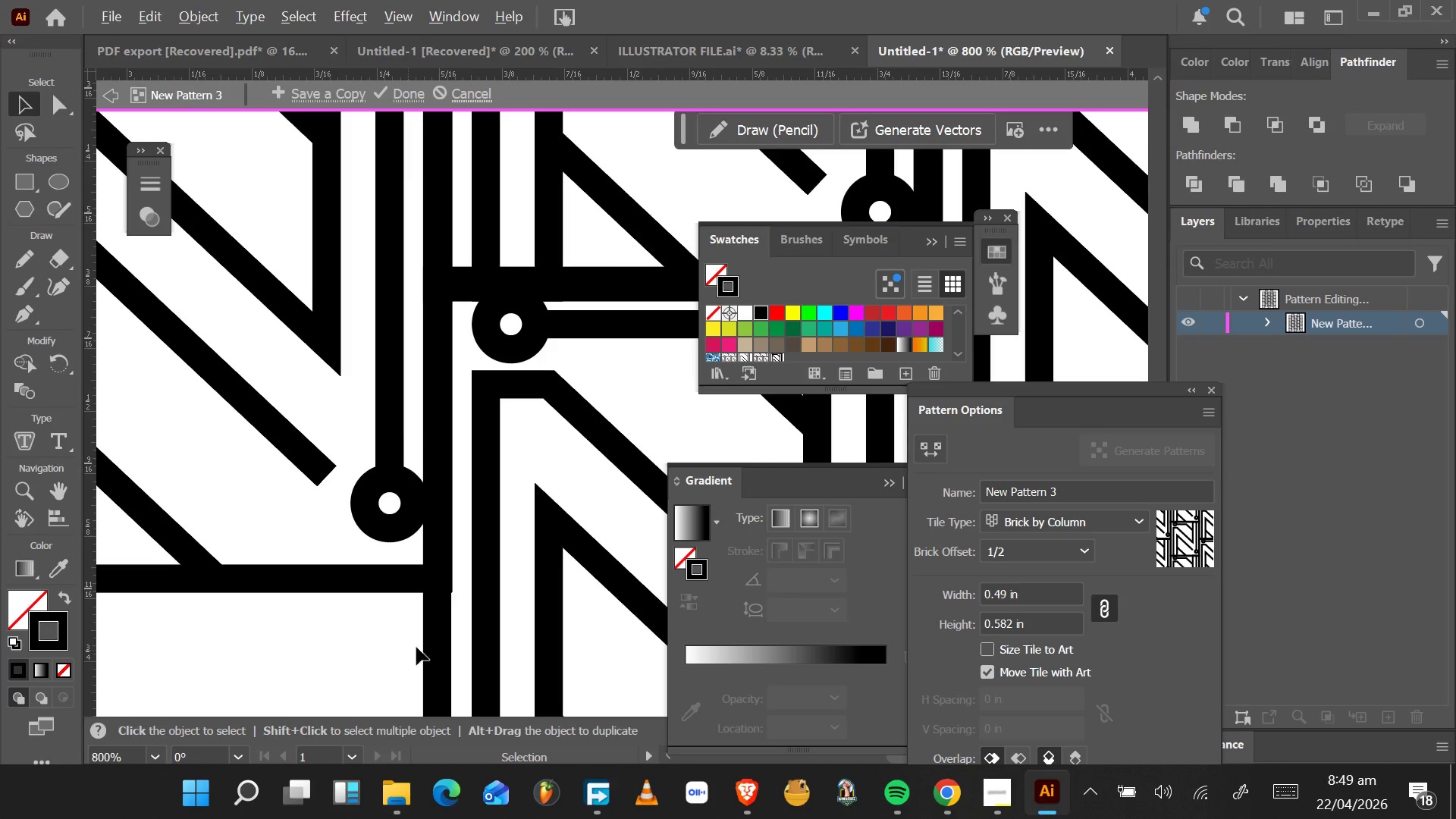 
key(Alt+AltLeft)
 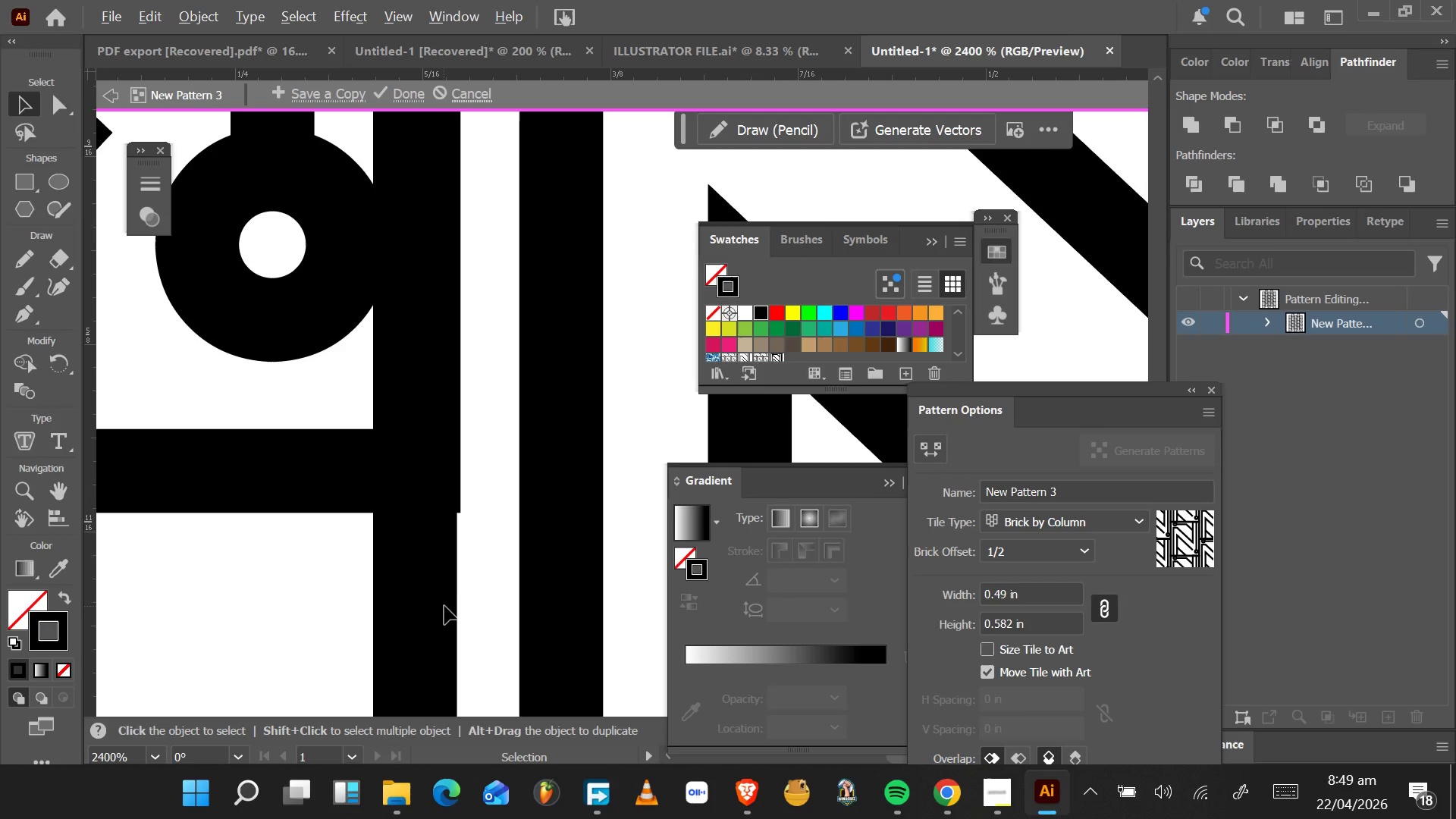 
key(Alt+AltLeft)
 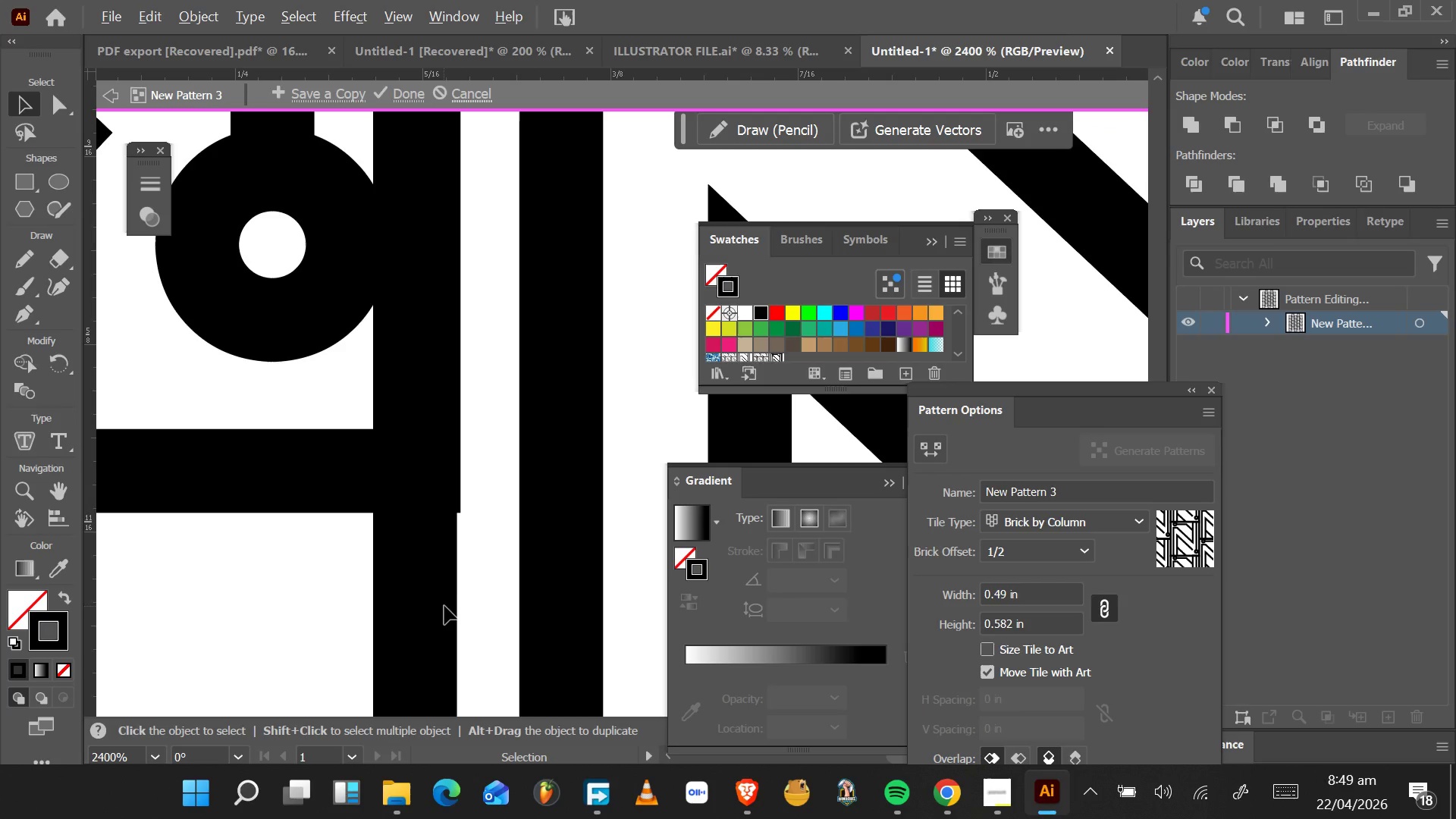 
key(Alt+AltLeft)
 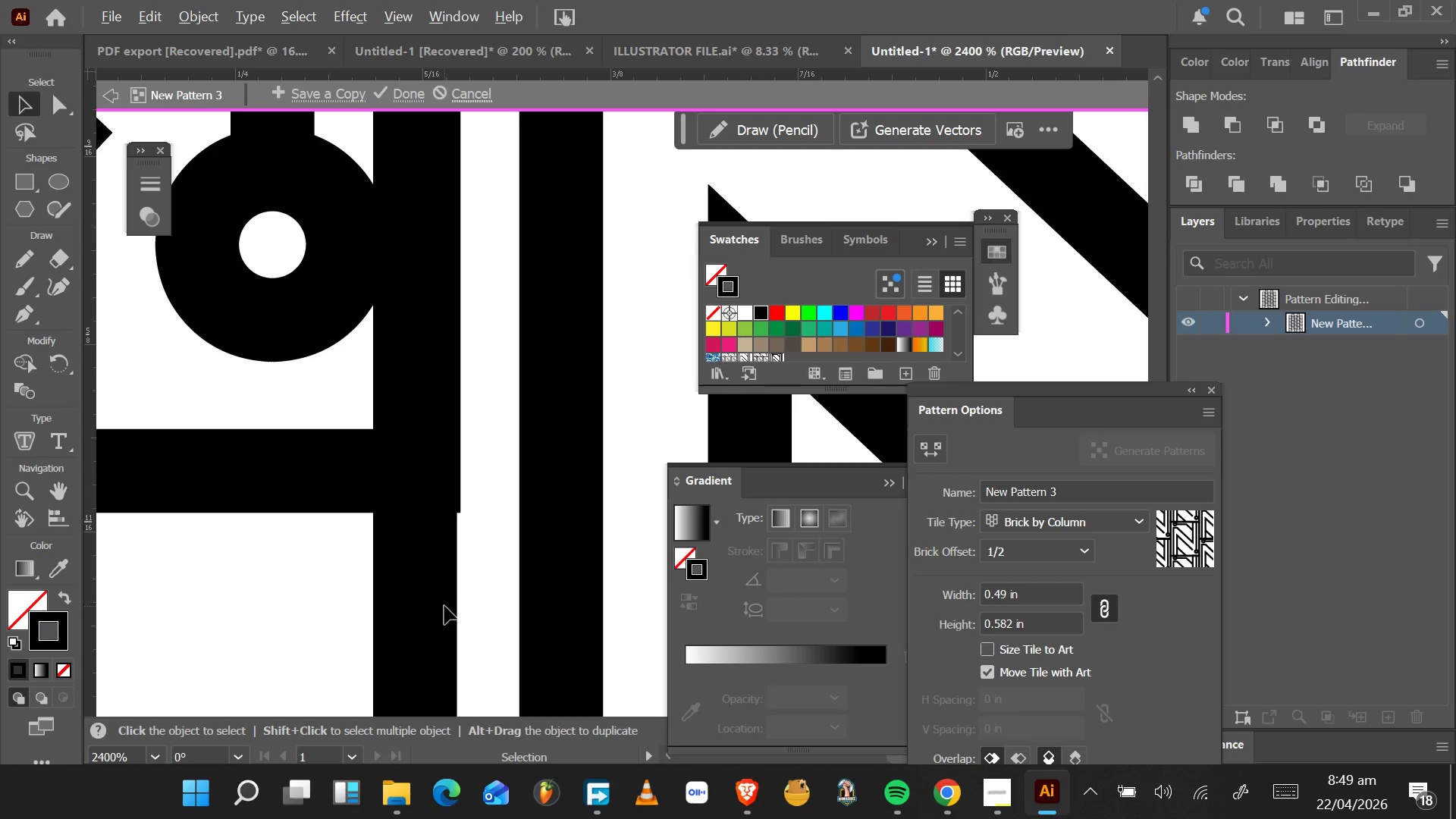 
key(Alt+AltLeft)
 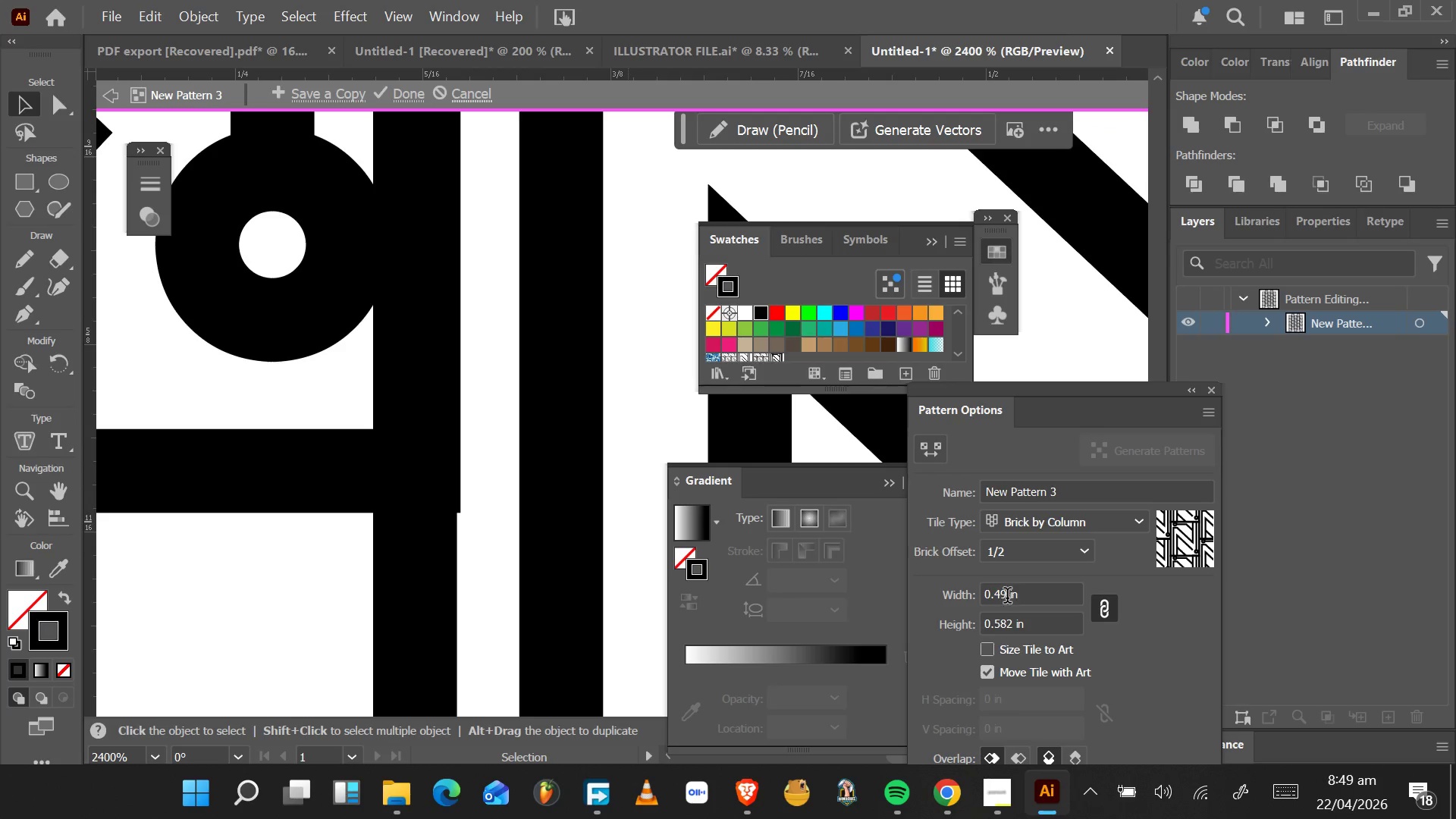 
scroll: coordinate [444, 606], scroll_direction: up, amount: 3.0
 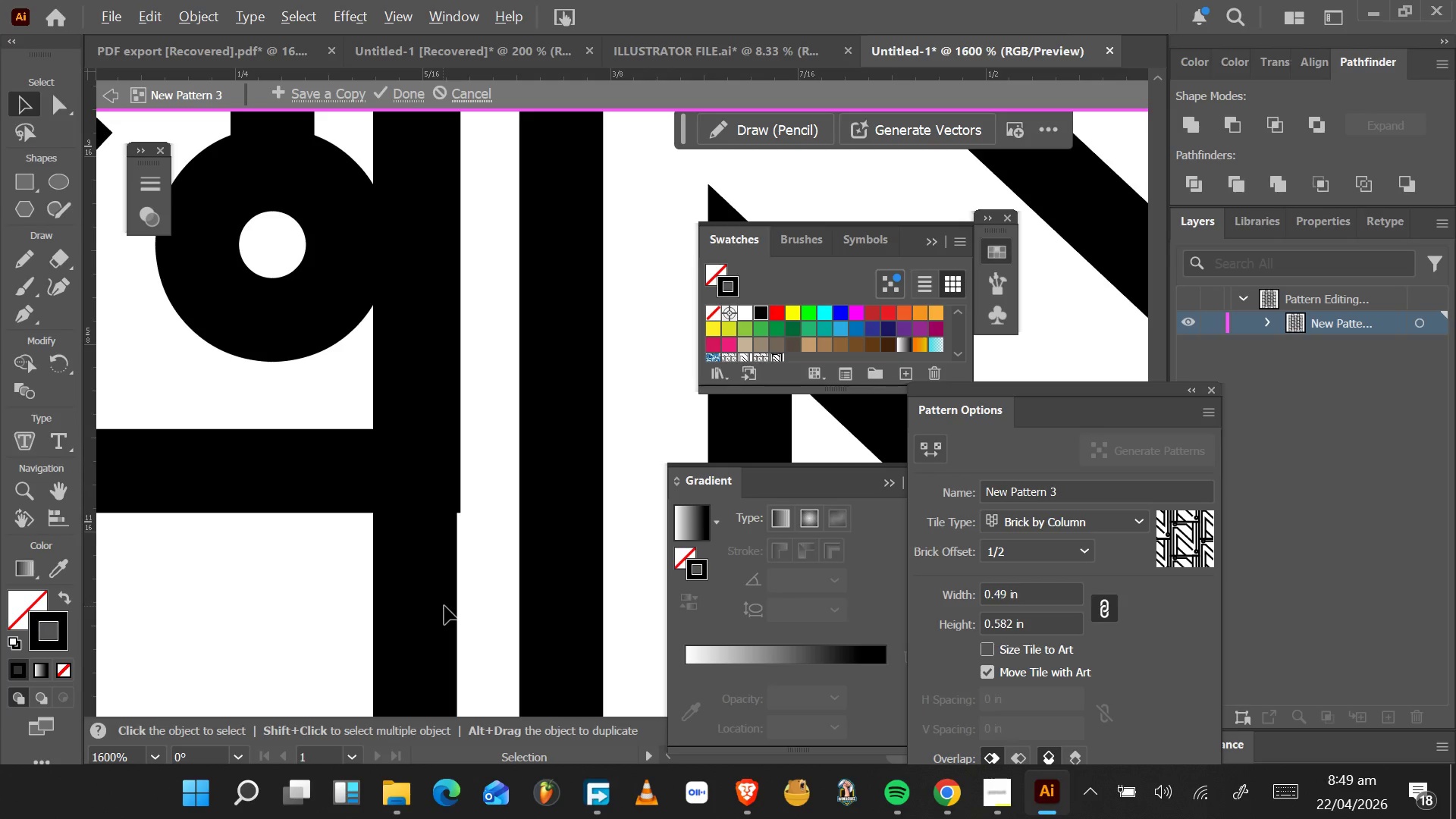 
left_click([1006, 601])
 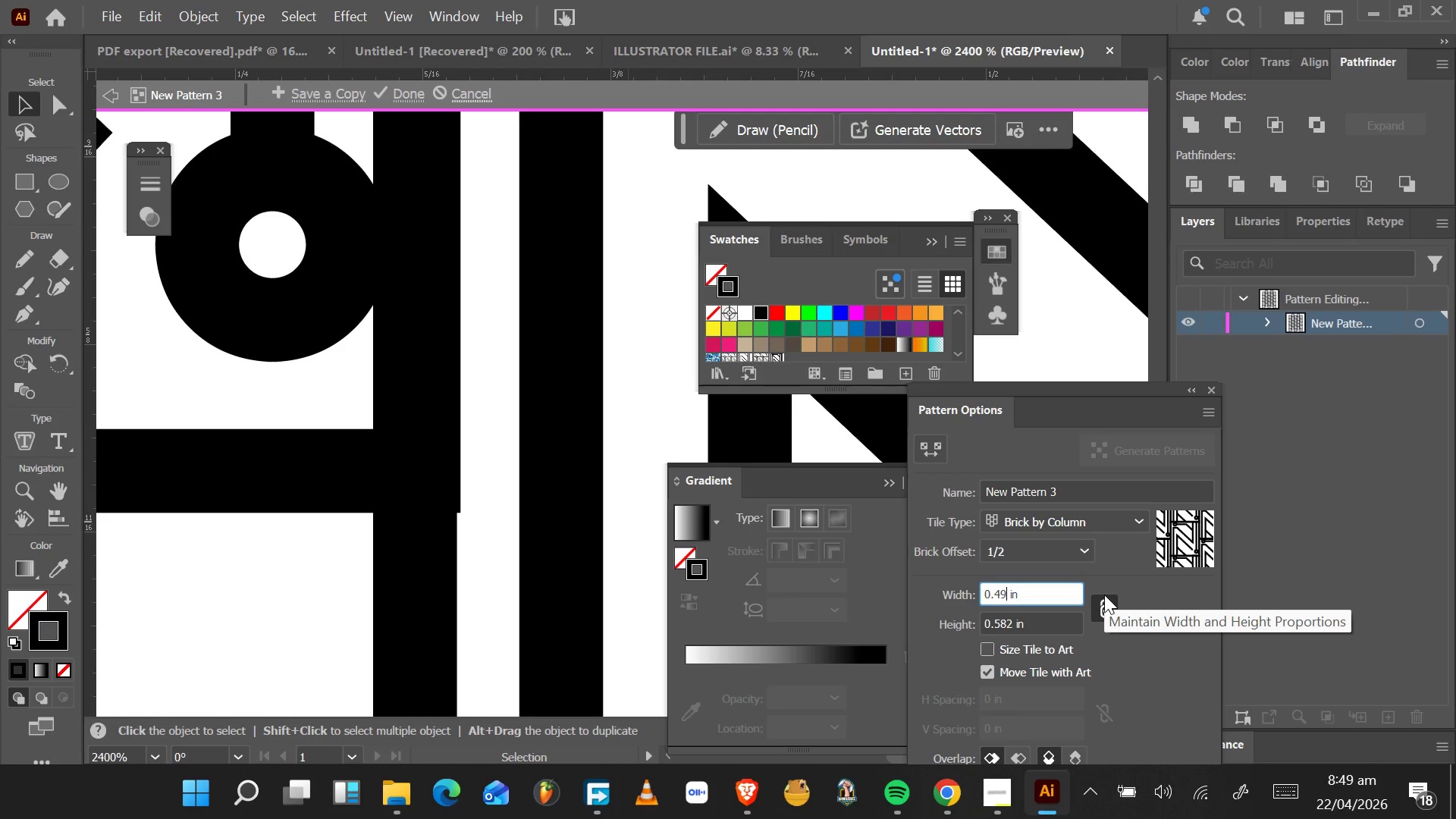 
key(Backspace)
 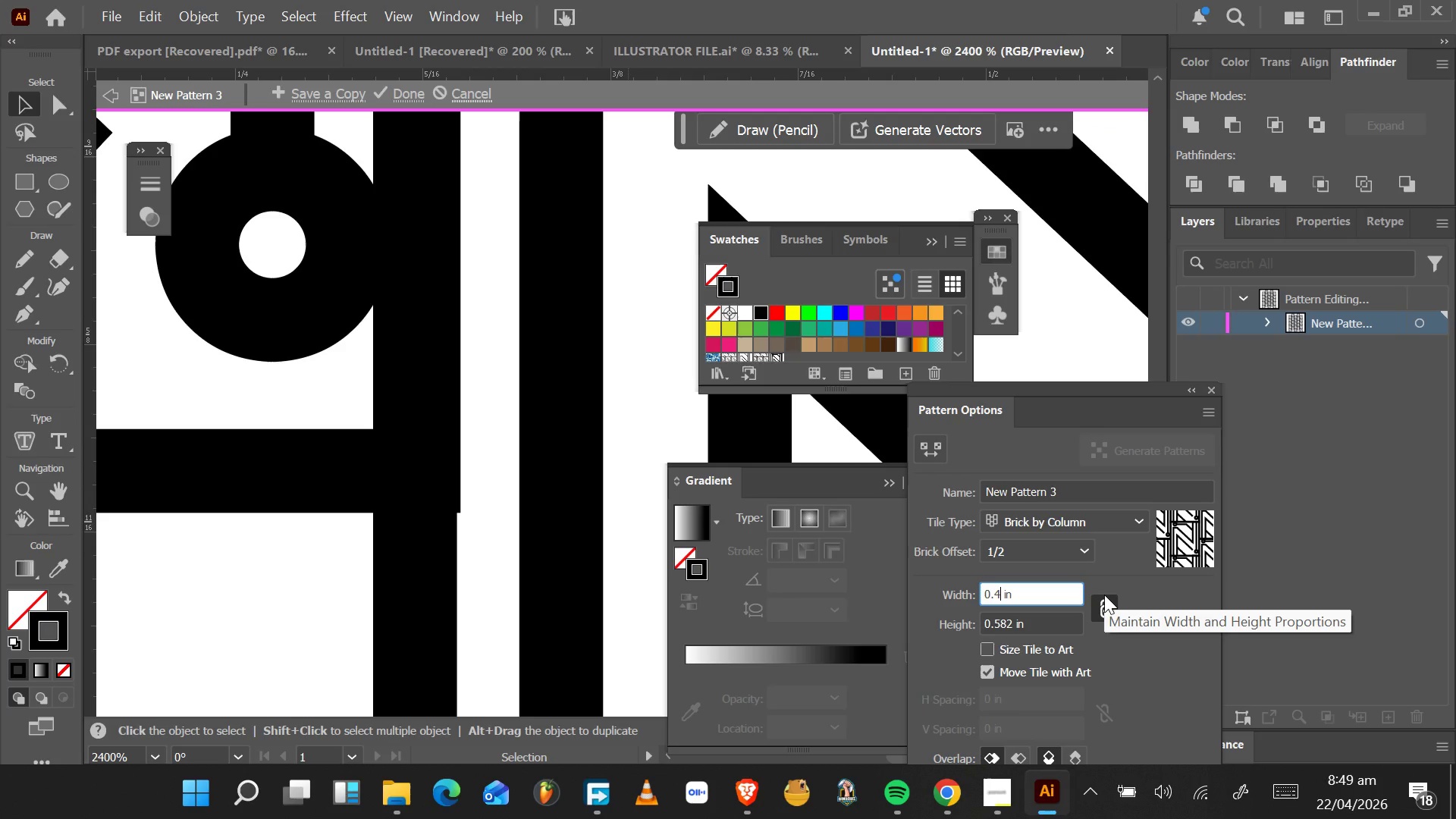 
key(Backspace)
 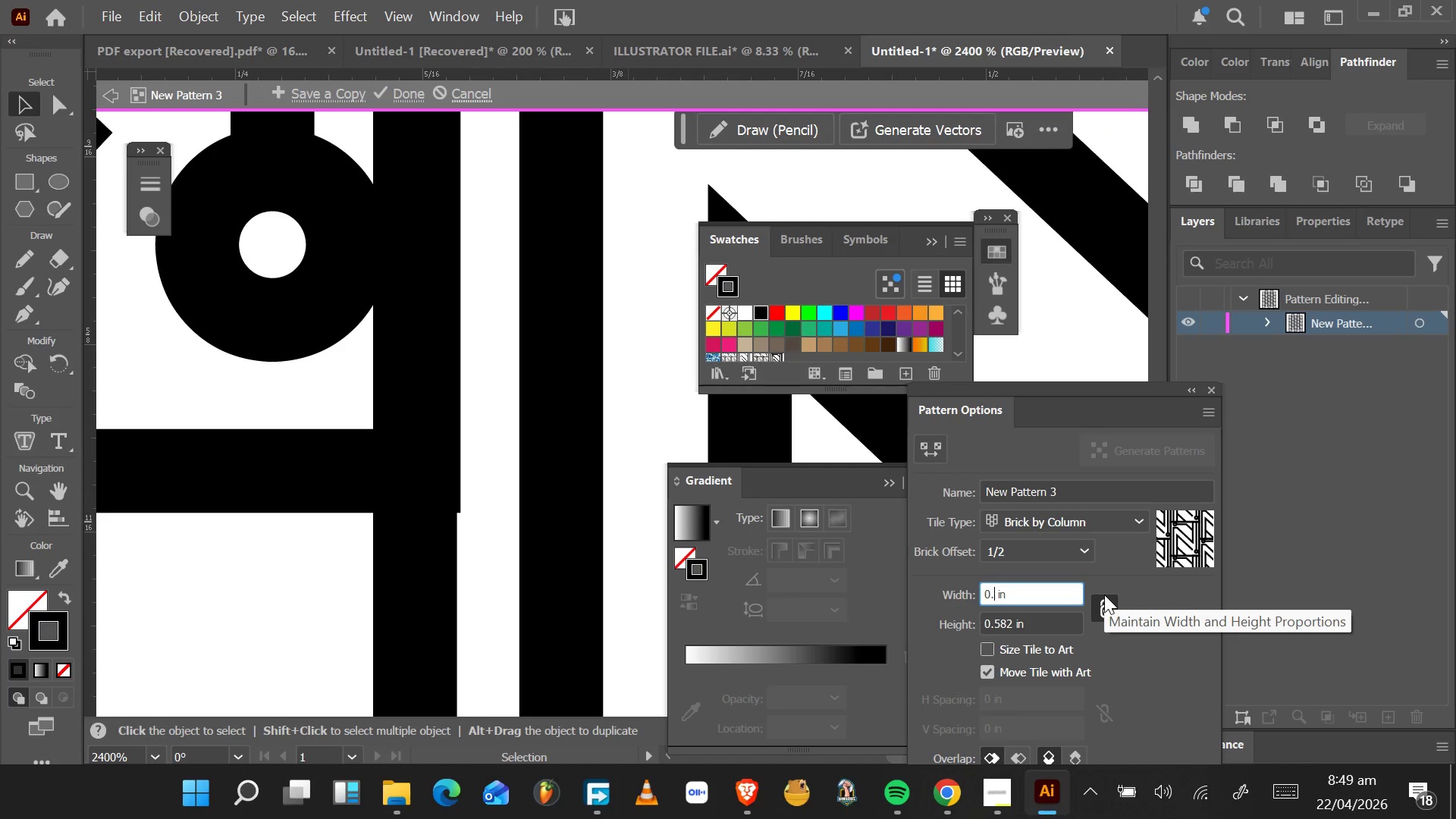 
key(5)
 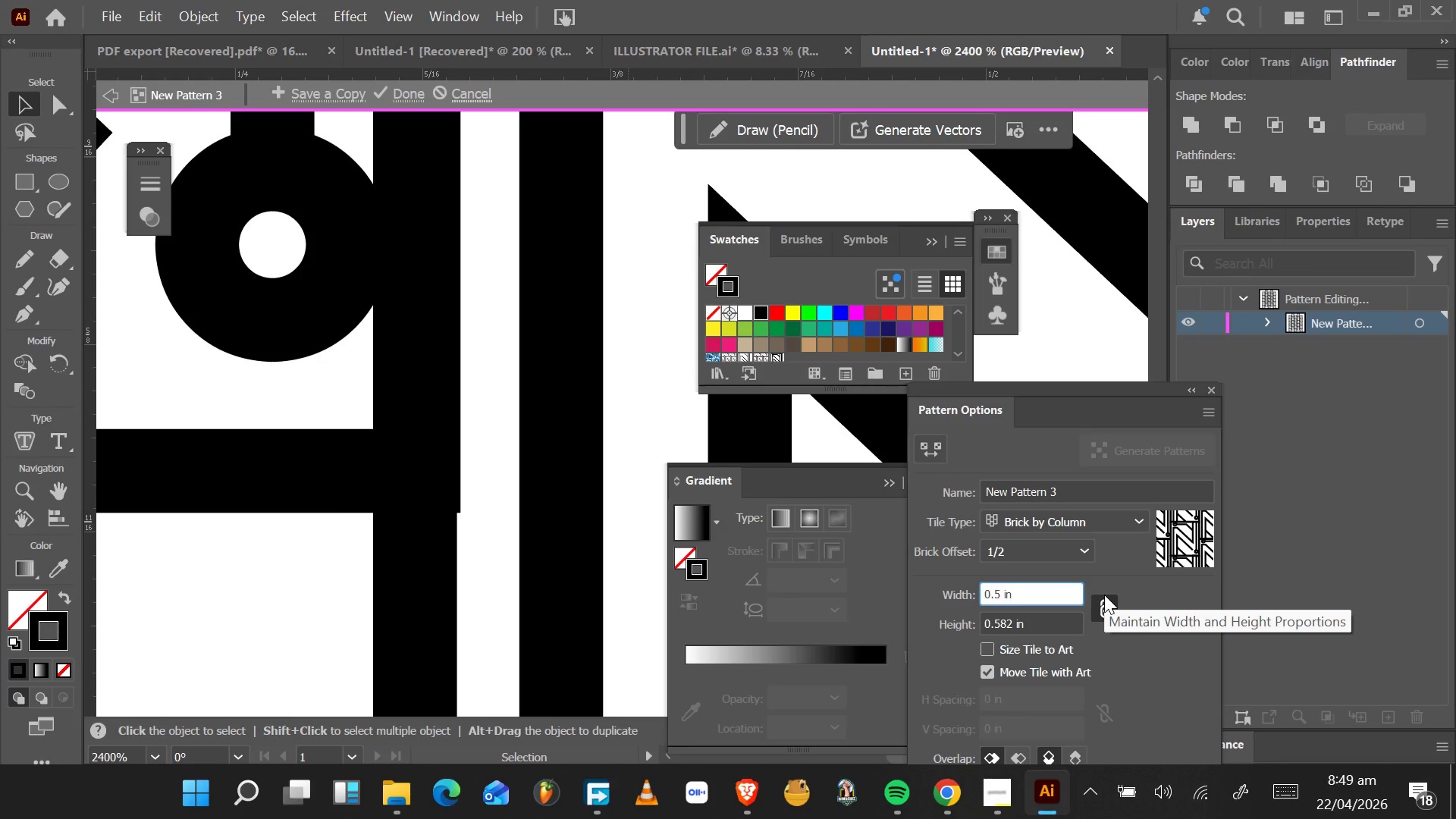 
key(Enter)
 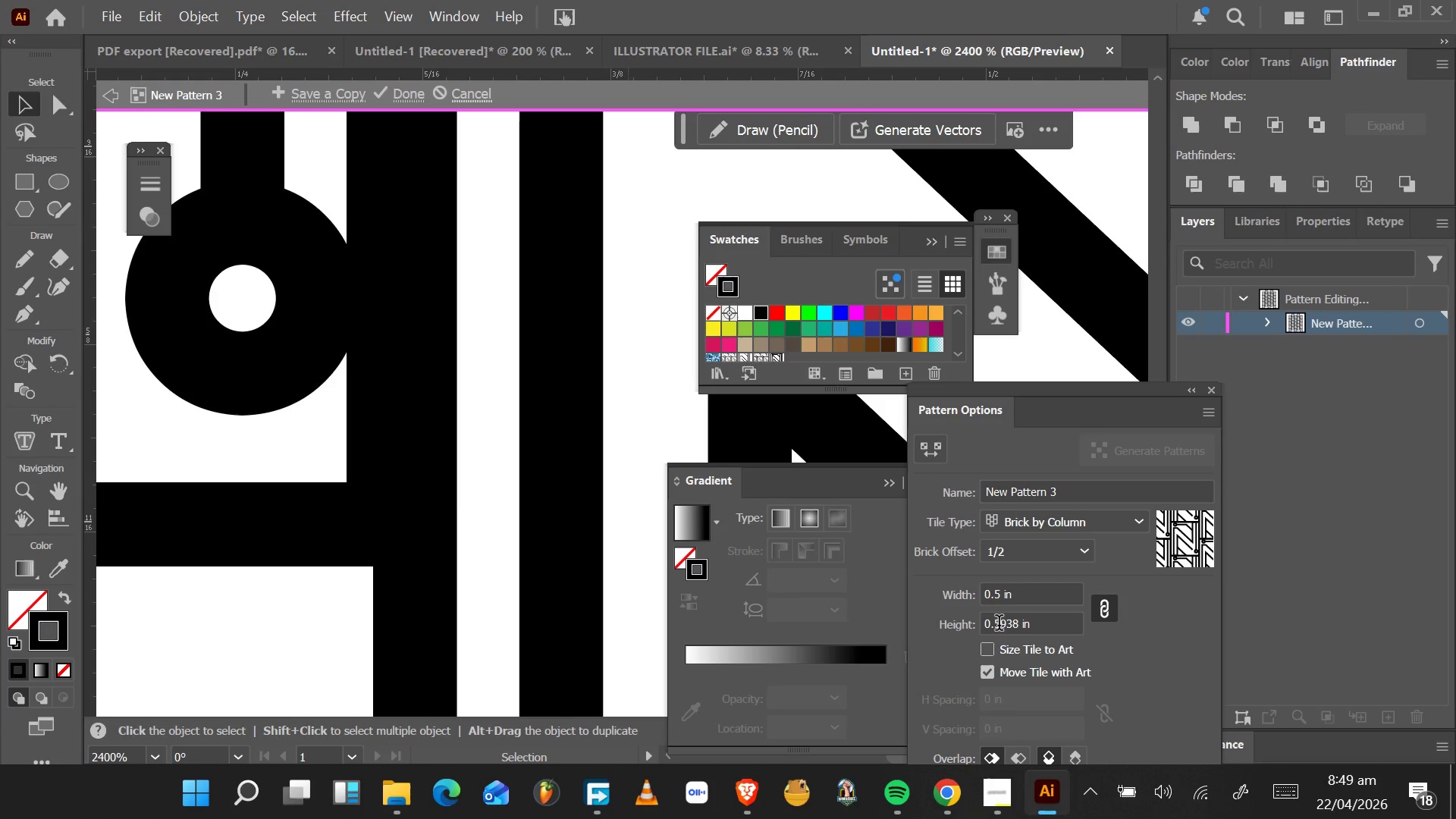 
hold_key(key=AltLeft, duration=1.55)
scroll: coordinate [538, 539], scroll_direction: down, amount: 7.0
 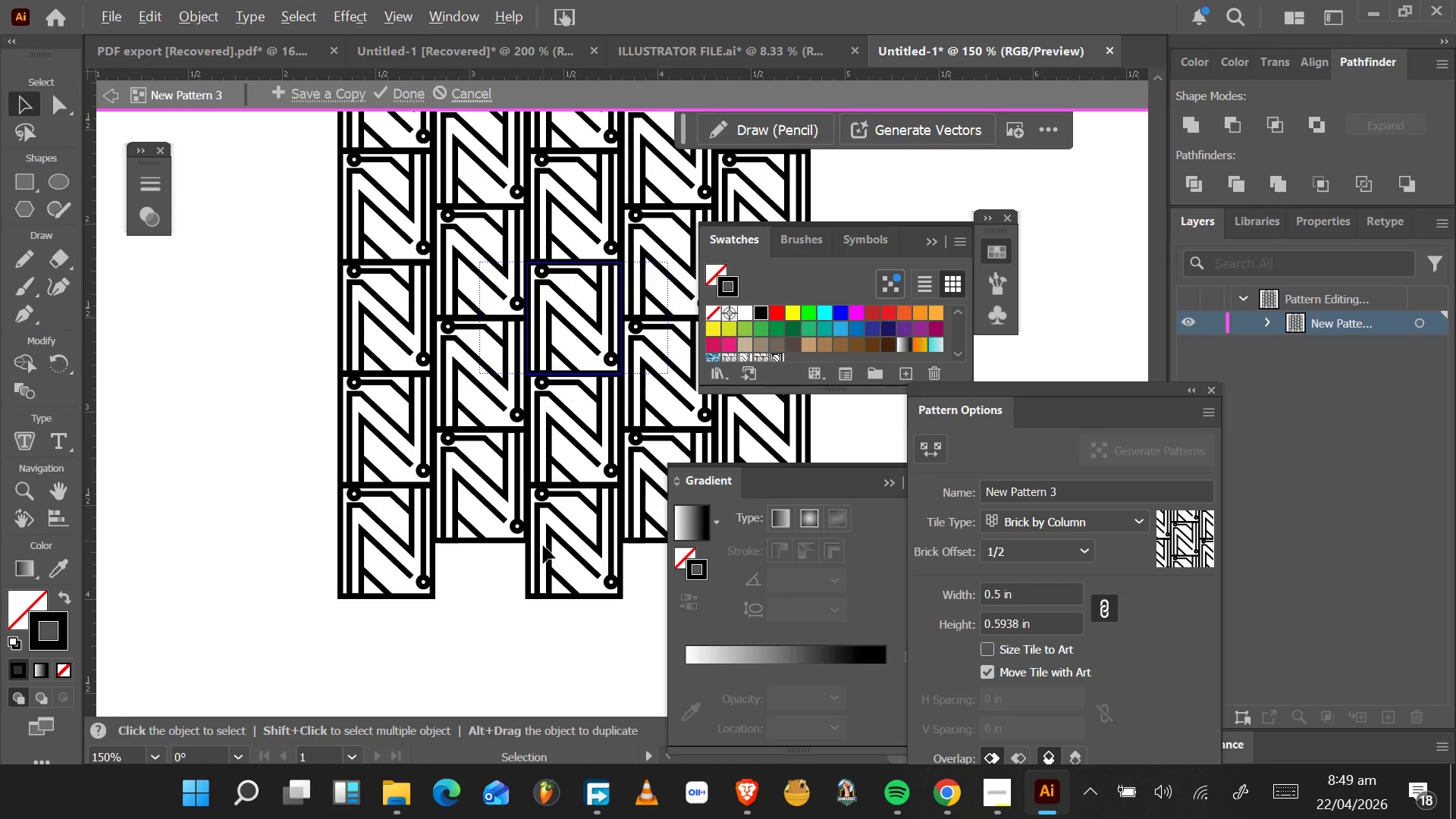 
hold_key(key=AltLeft, duration=0.56)
scroll: coordinate [547, 540], scroll_direction: down, amount: 3.0
 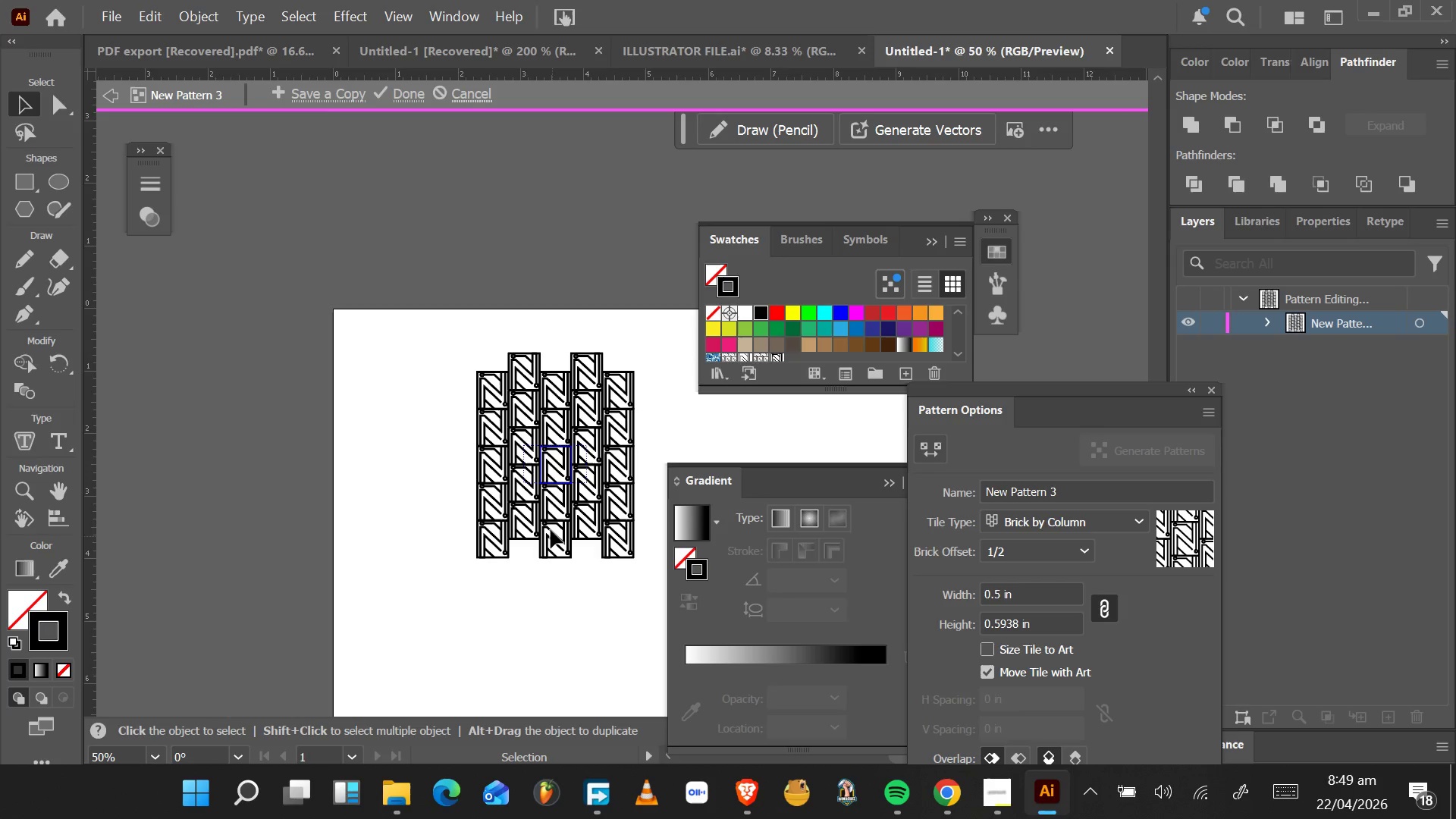 
hold_key(key=AltLeft, duration=1.02)
scroll: coordinate [554, 510], scroll_direction: up, amount: 2.0
 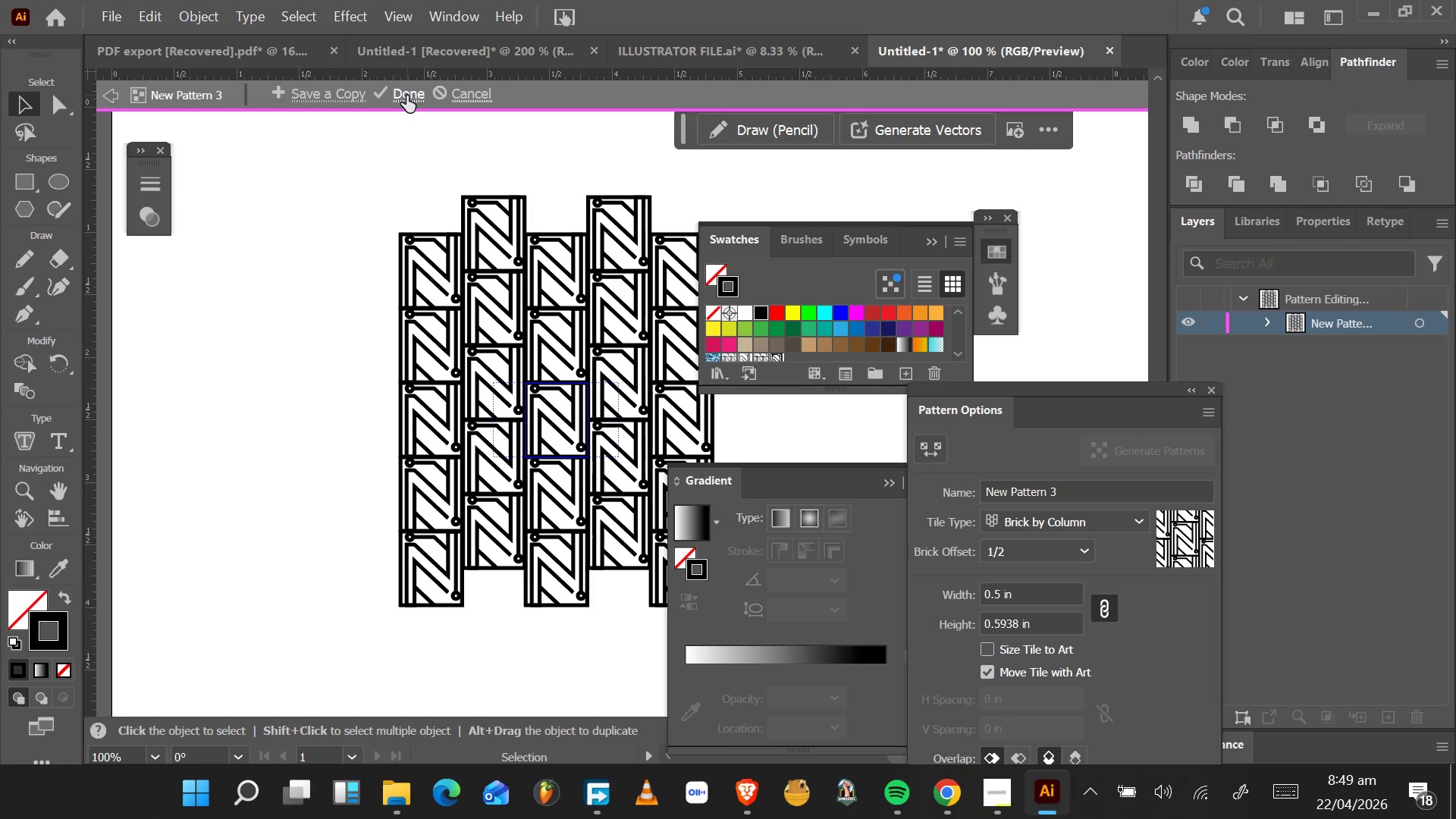 
wait(6.12)
 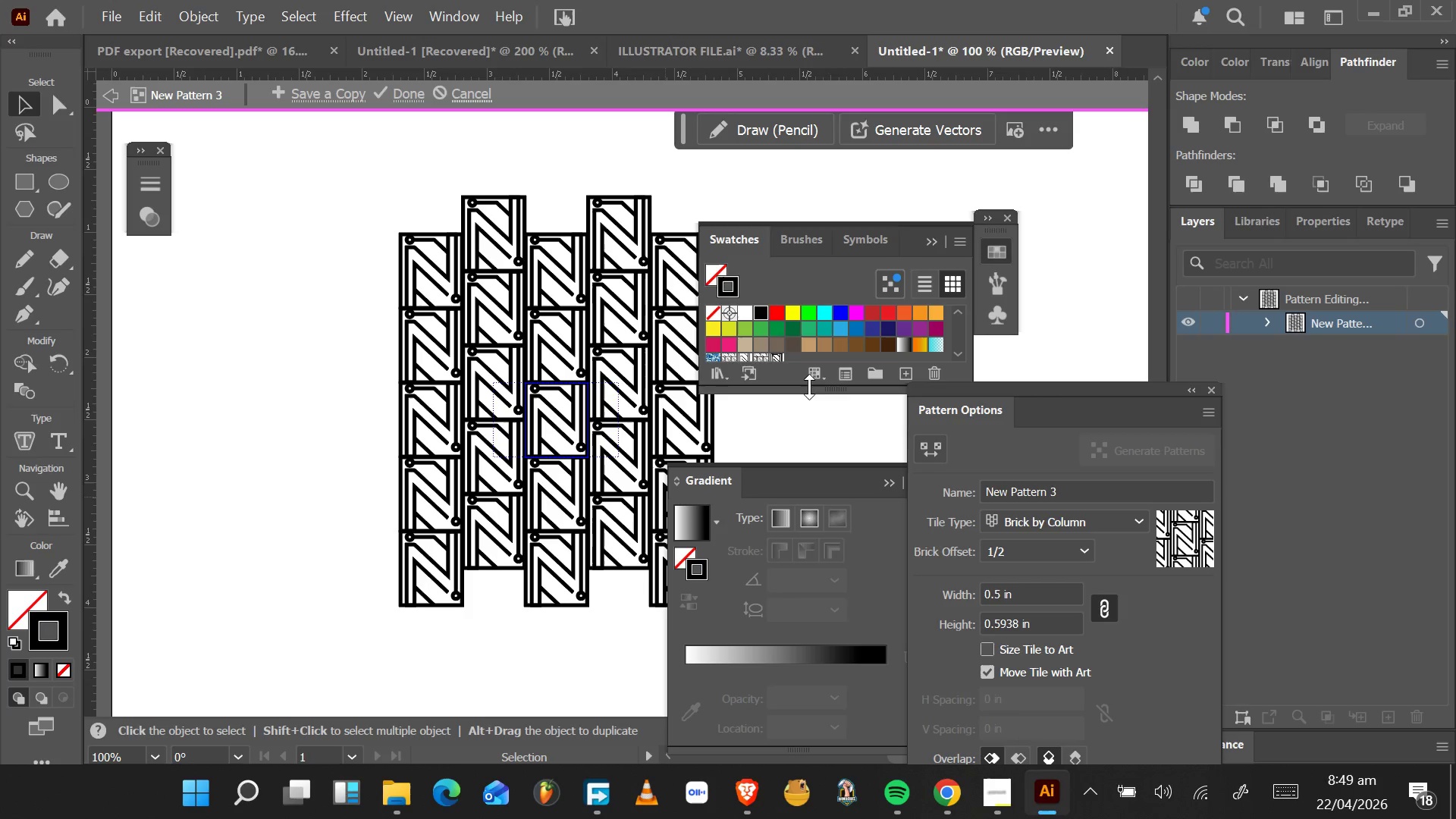 
left_click([406, 96])
 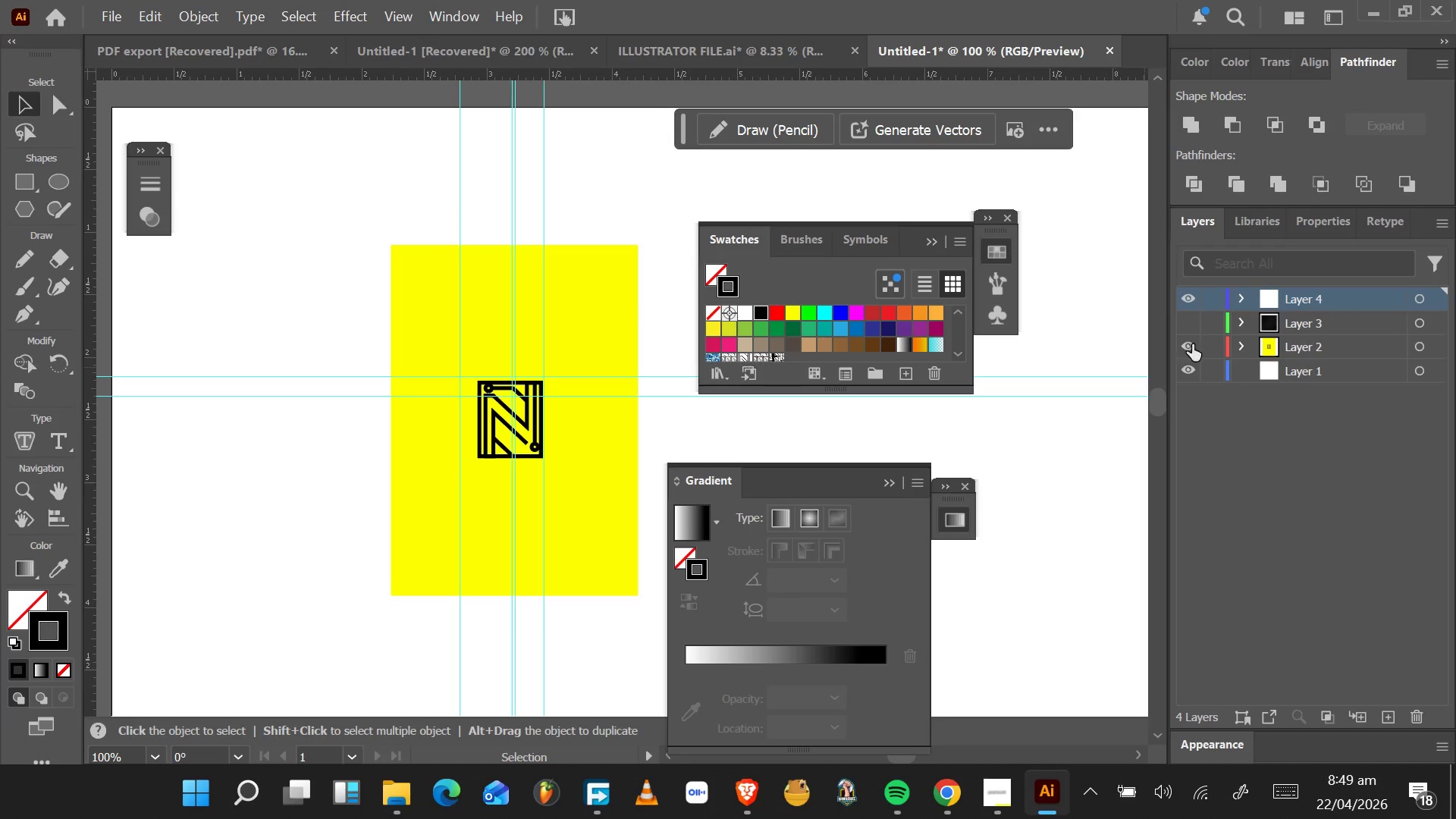 
double_click([1188, 327])
 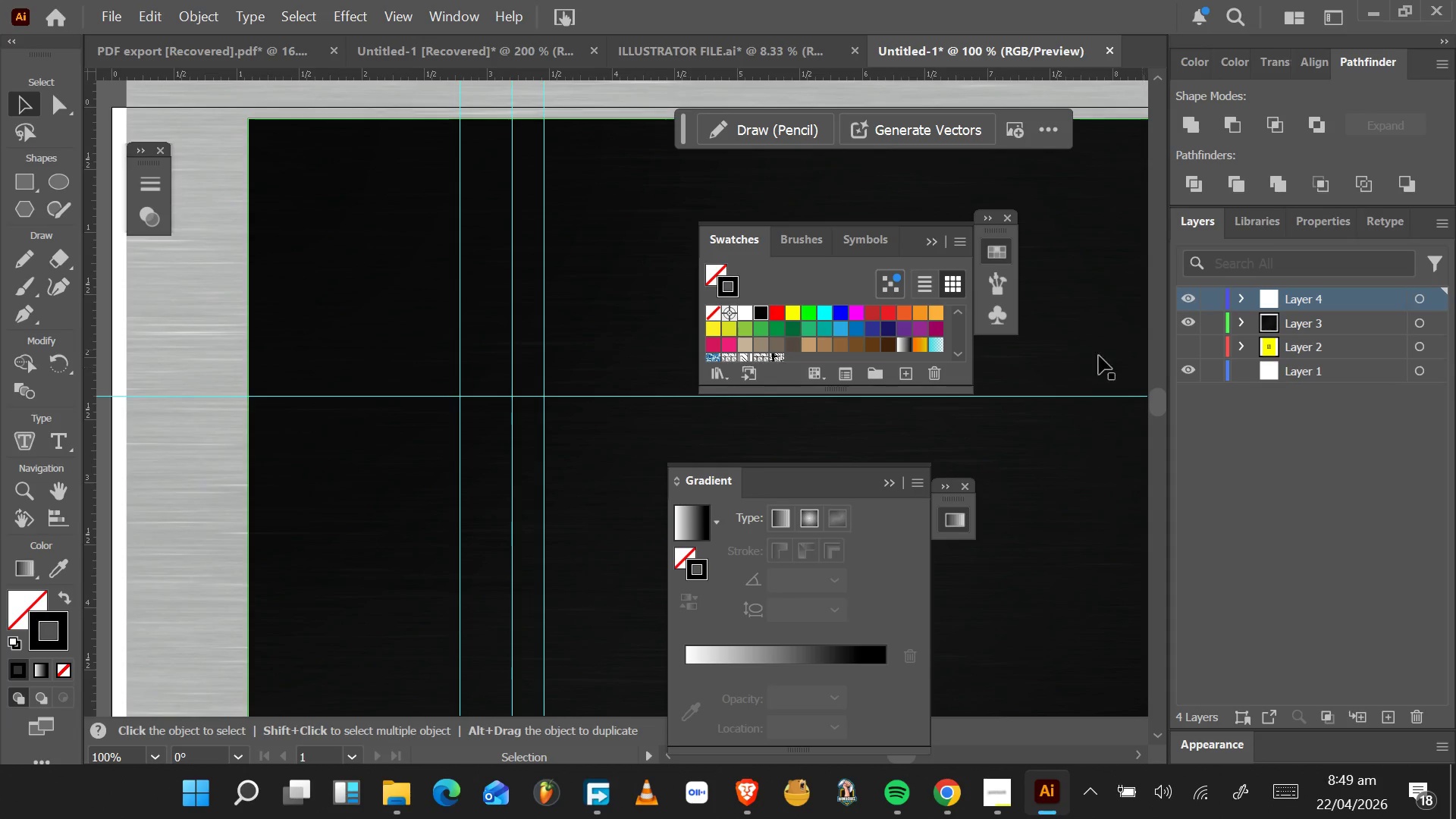 
hold_key(key=AltLeft, duration=0.61)
scroll: coordinate [445, 460], scroll_direction: down, amount: 3.0
 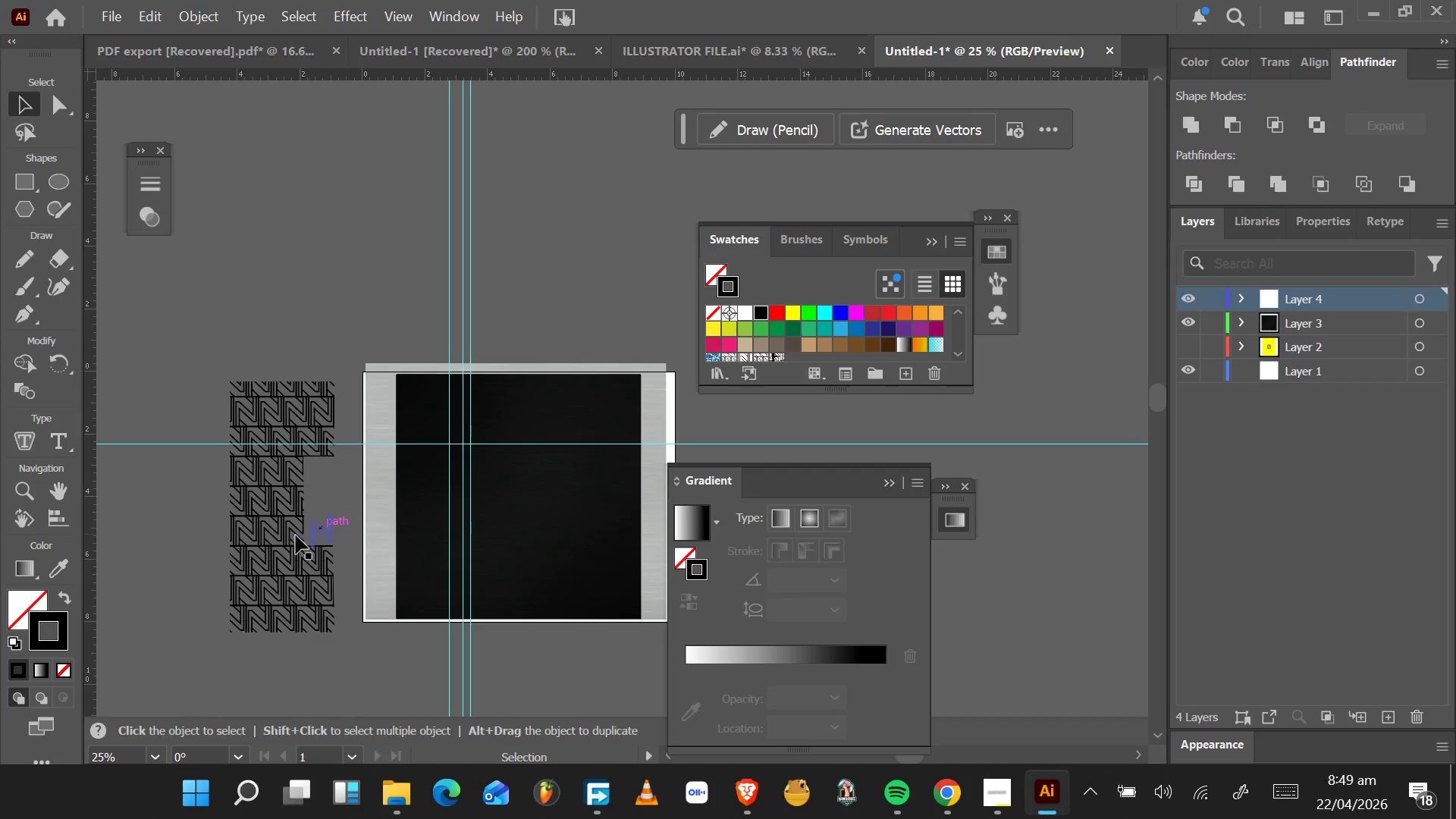 
left_click([284, 538])
 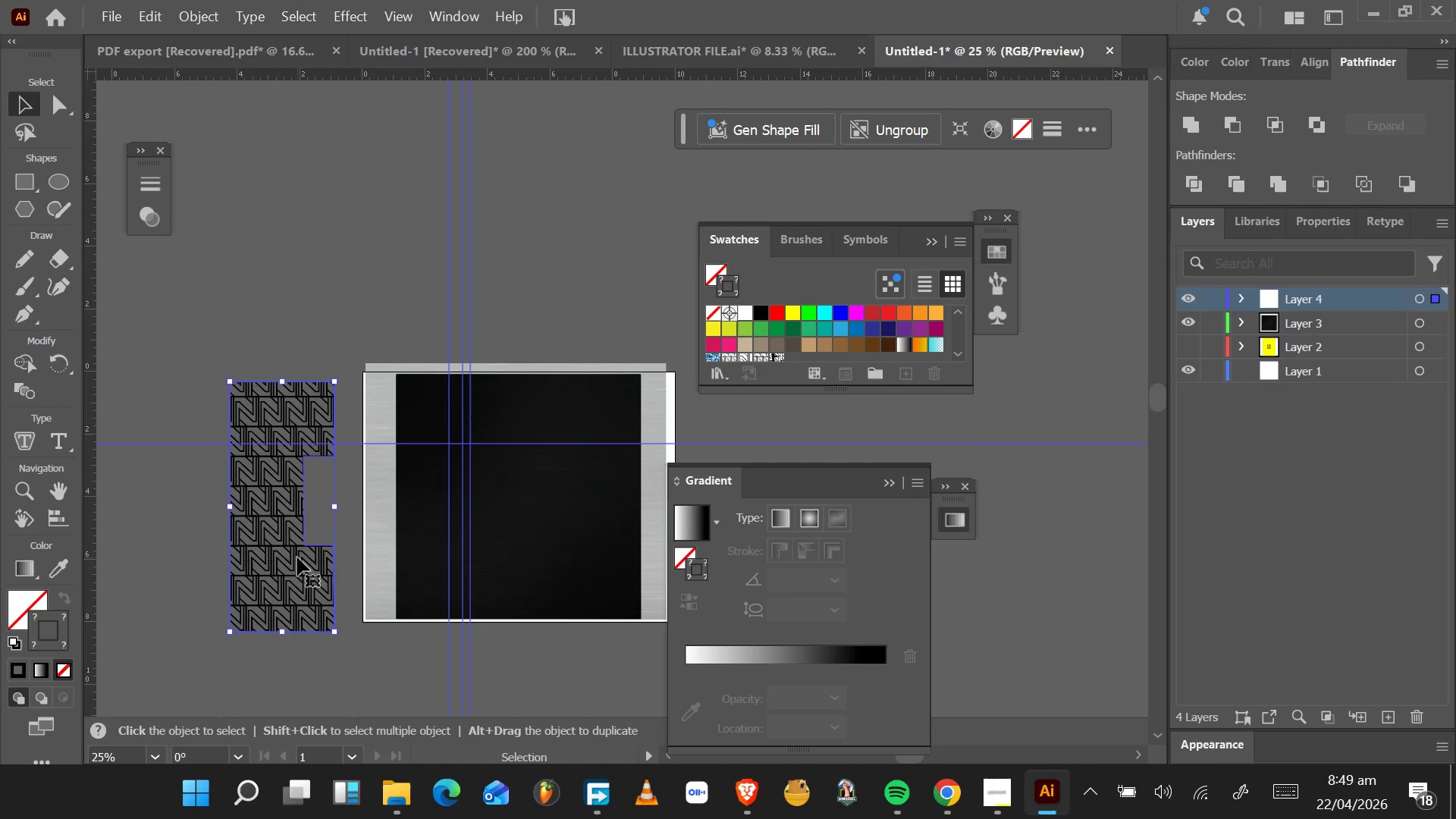 
key(Delete)
 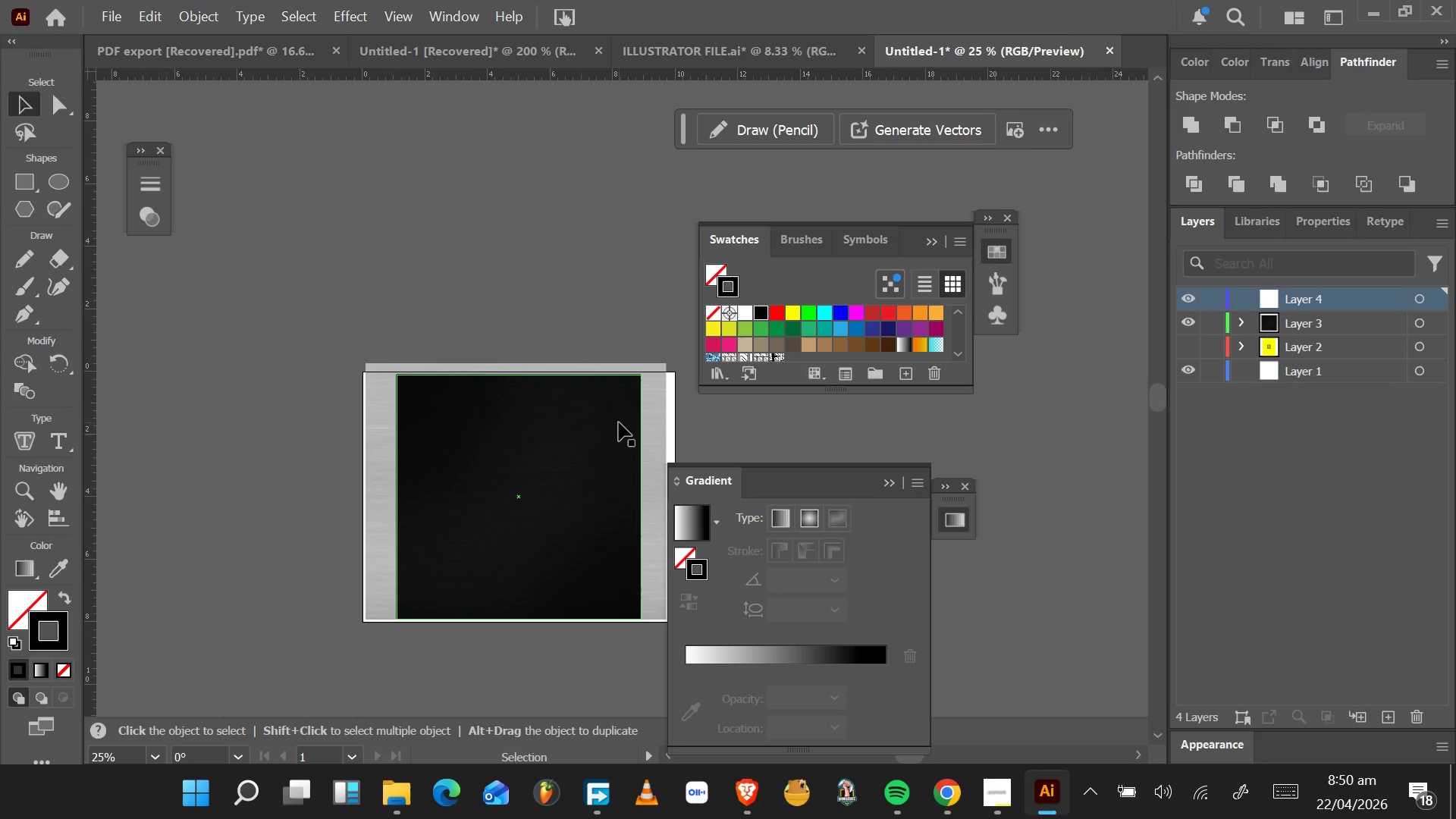 
wait(10.31)
 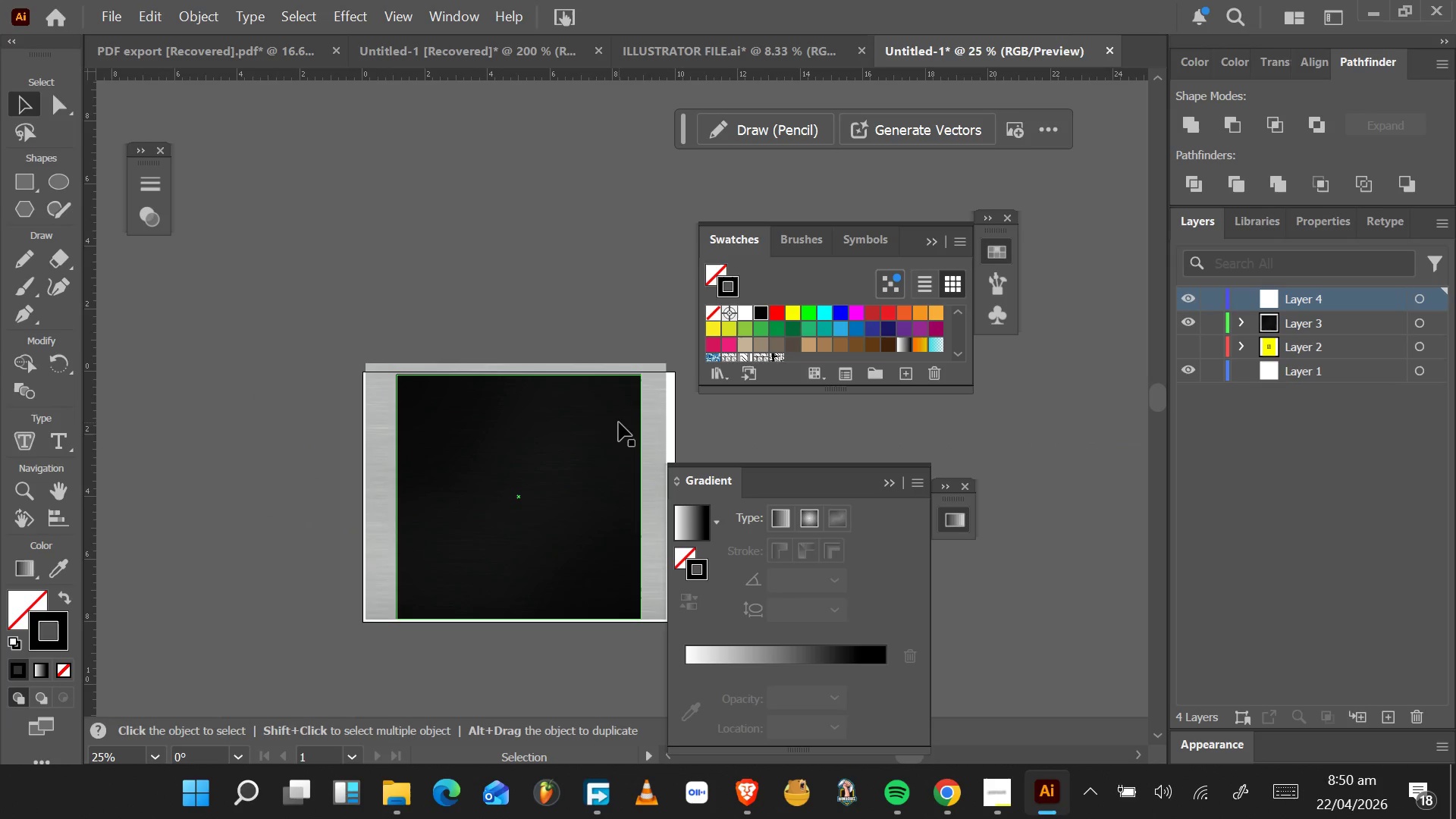 
left_click([1188, 297])
 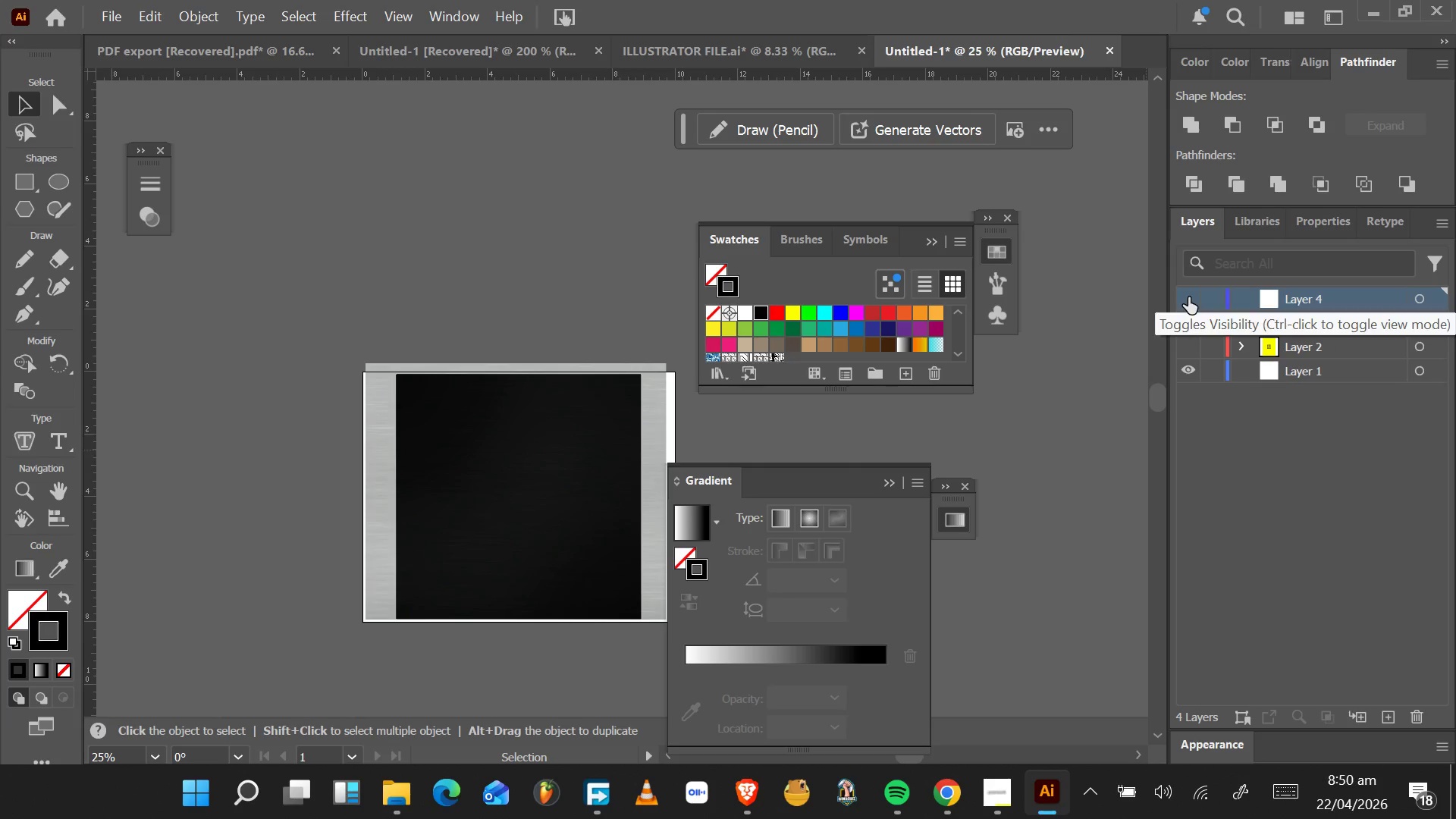 
left_click([1188, 297])
 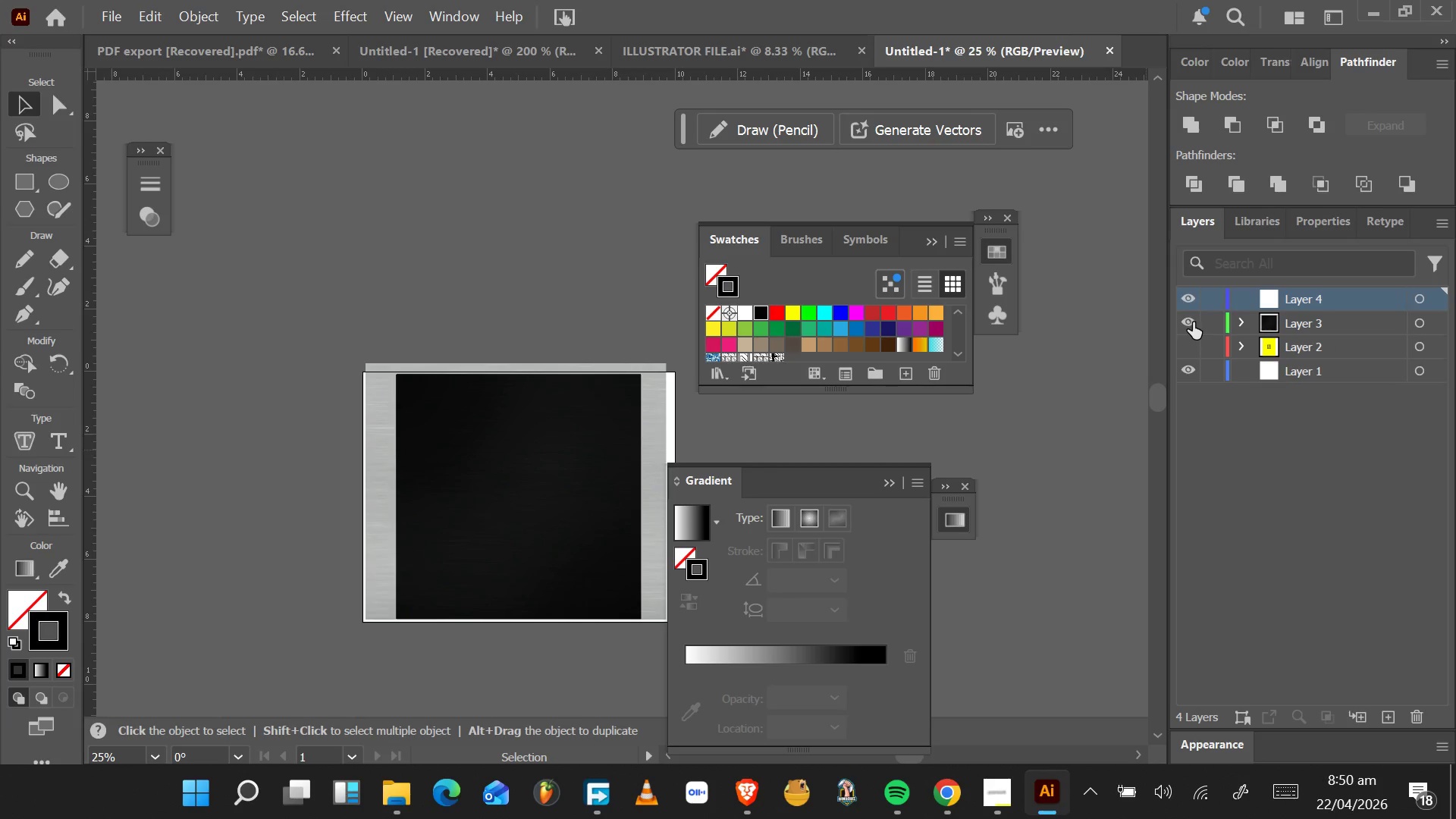 
left_click([1189, 322])
 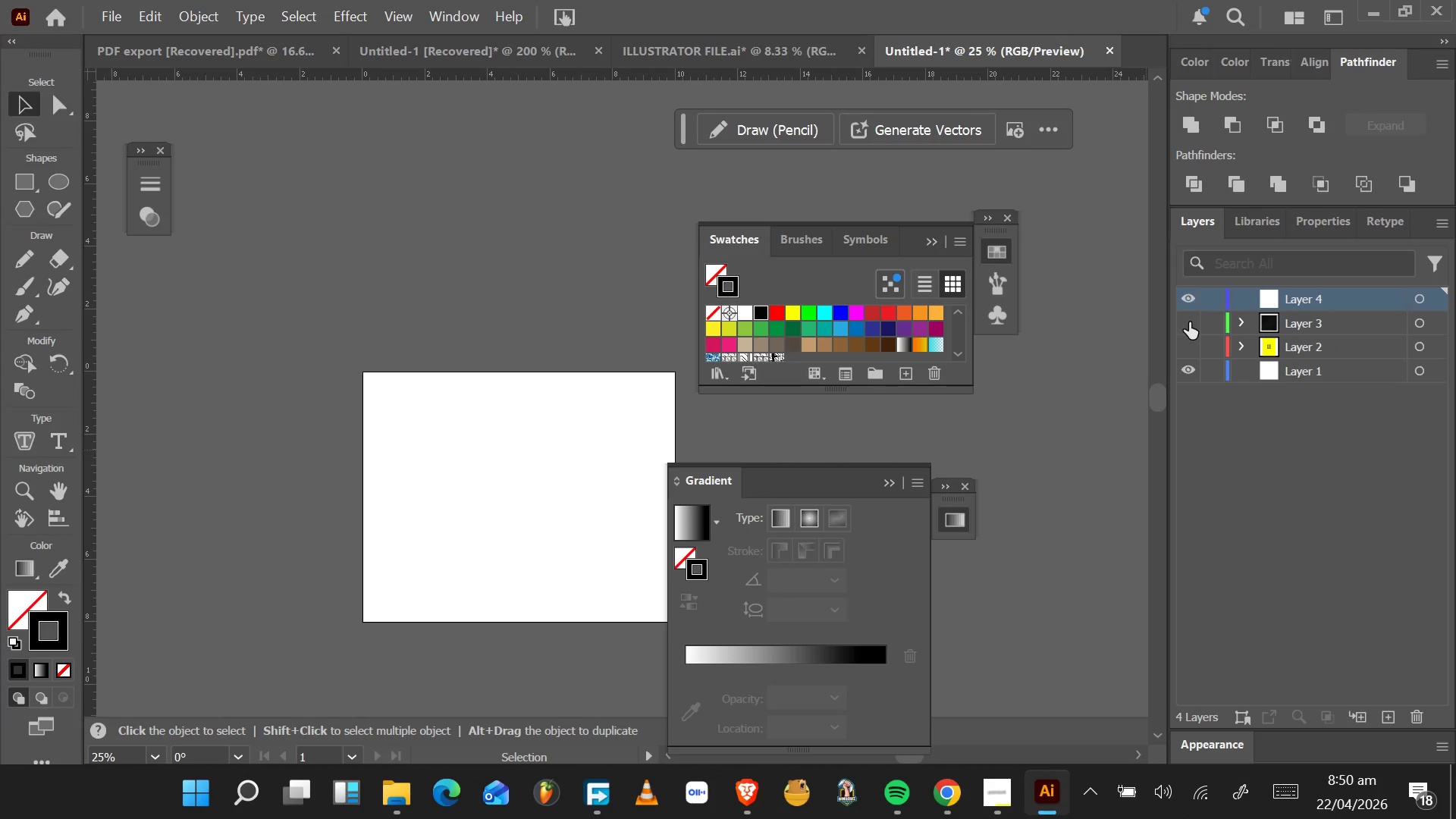 
left_click([1189, 322])
 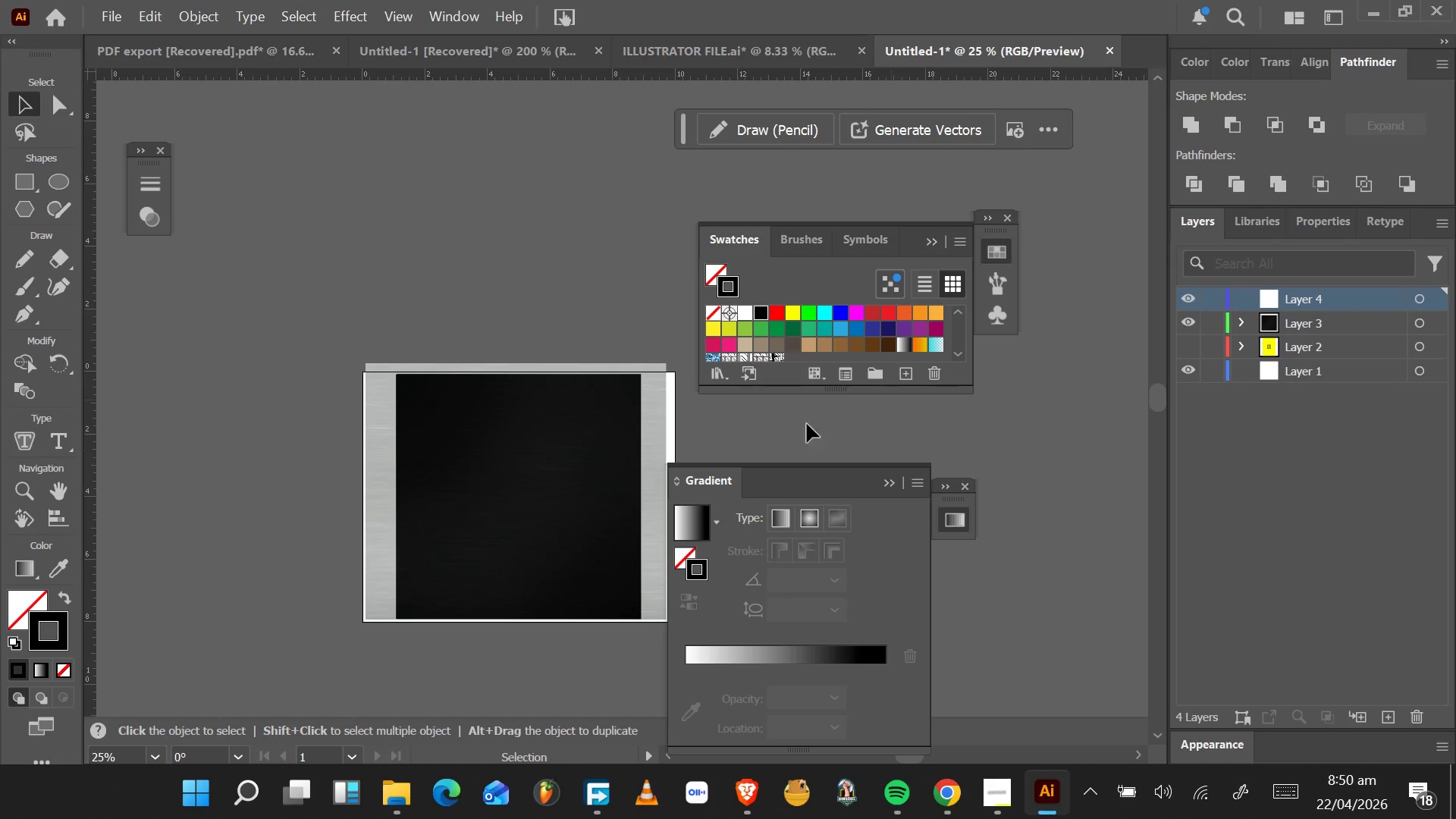 
left_click([526, 526])
 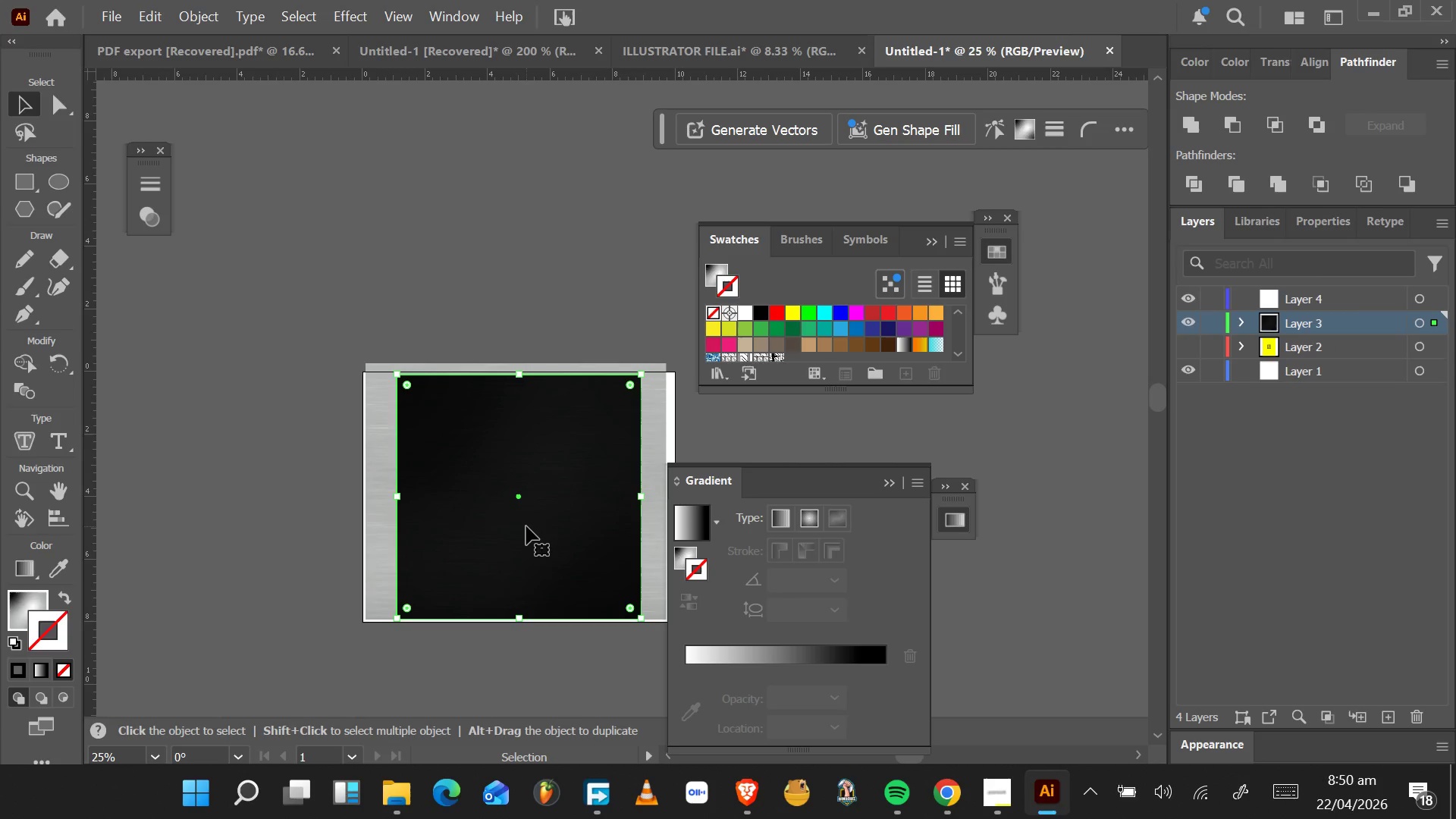 
left_click_drag(start_coordinate=[526, 526], to_coordinate=[632, 491])
 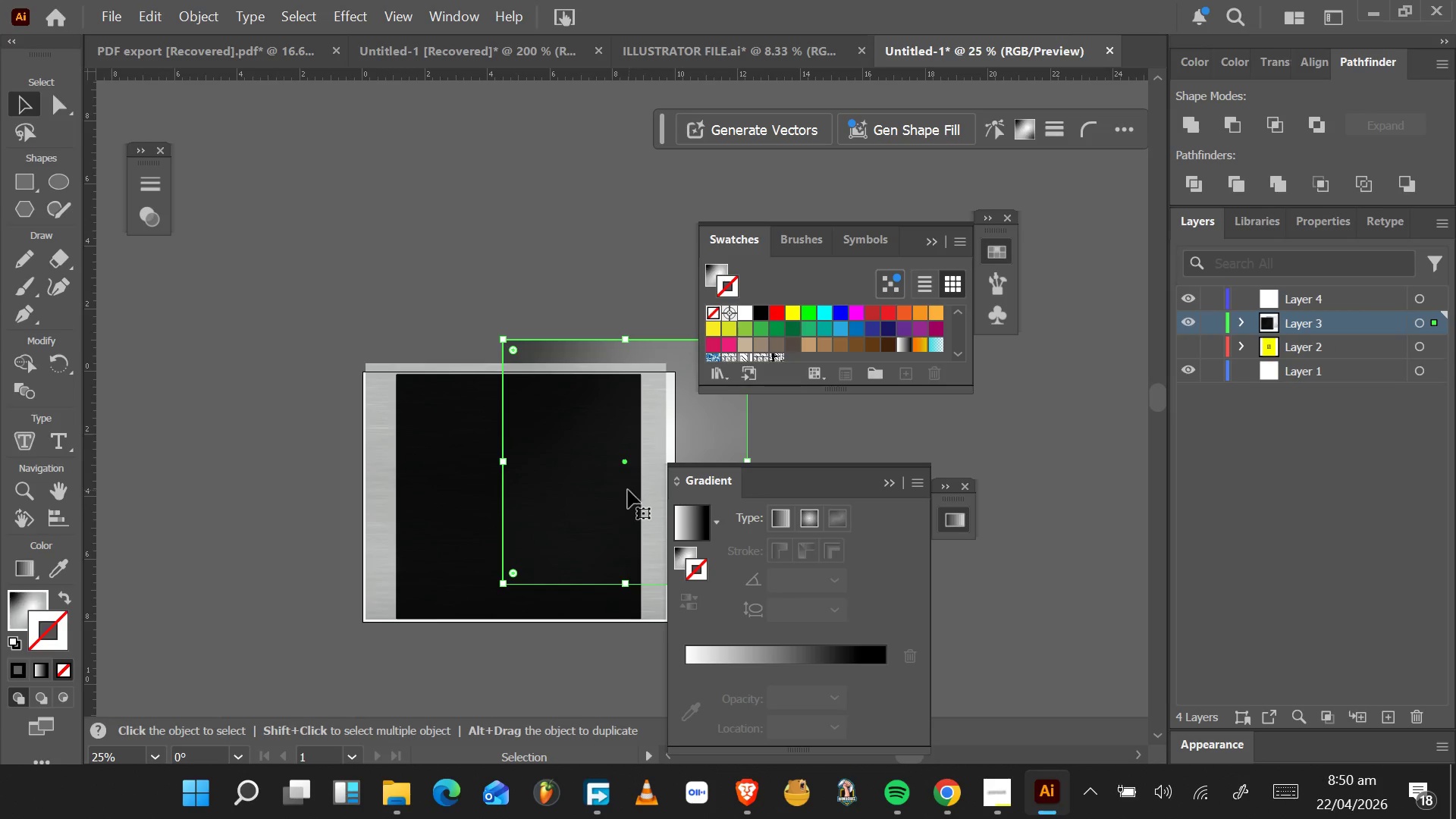 
key(Control+Z)
 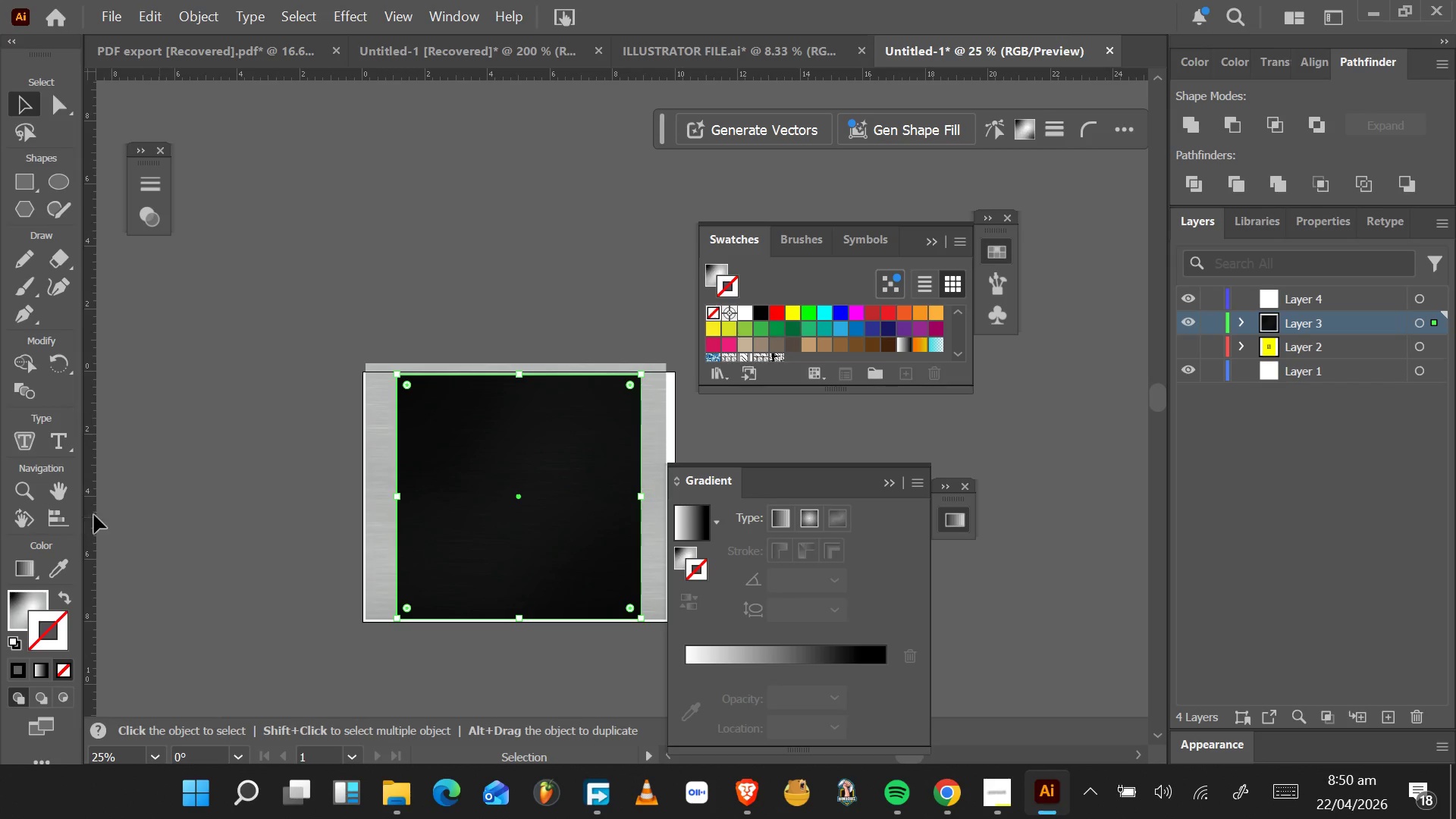 
wait(16.74)
 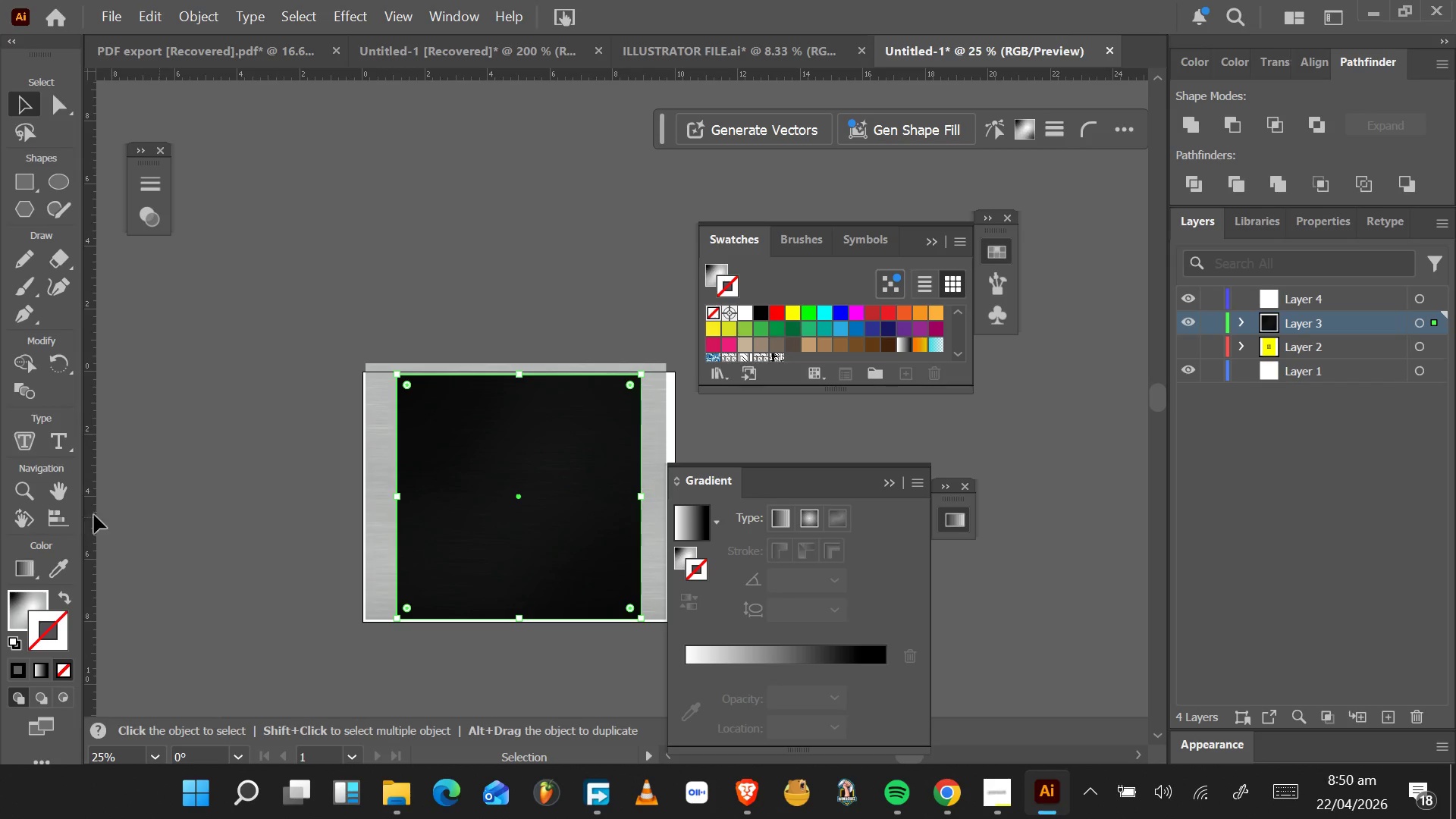 
mouse_move([28, 281])
 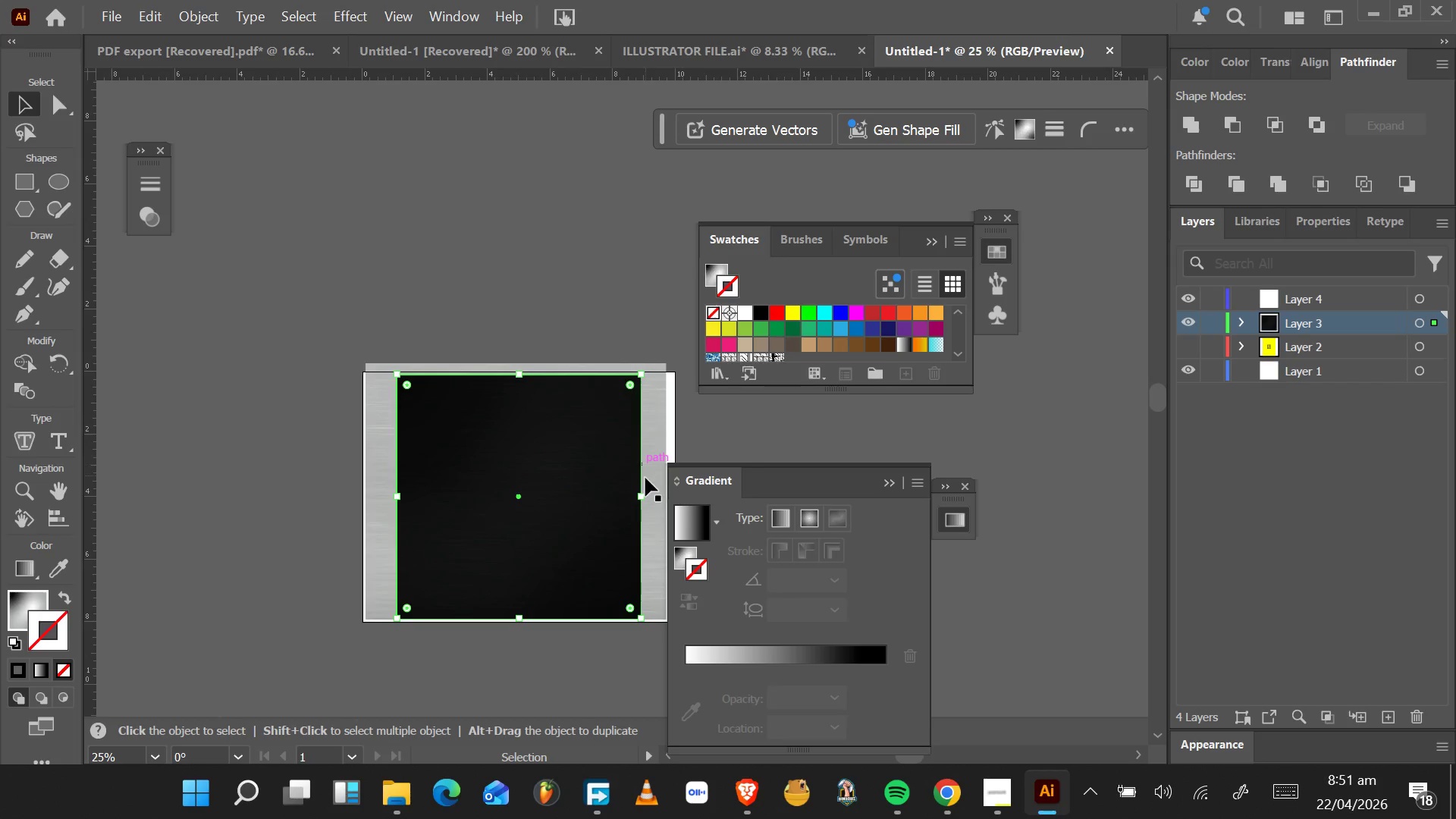 
wait(33.92)
 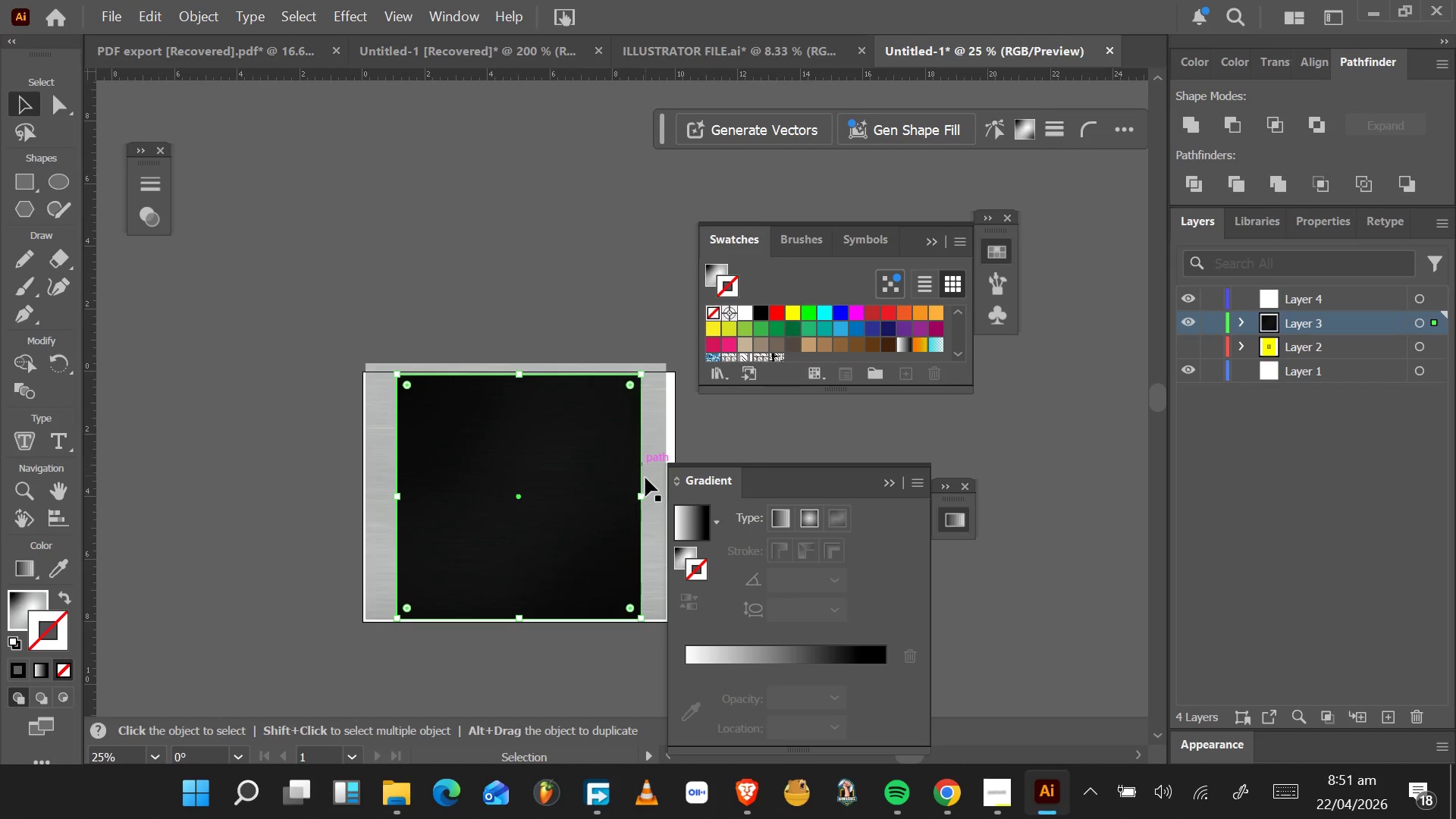 
hold_key(key=AltLeft, duration=1.31)
left_click_drag(start_coordinate=[473, 475], to_coordinate=[167, 441])
 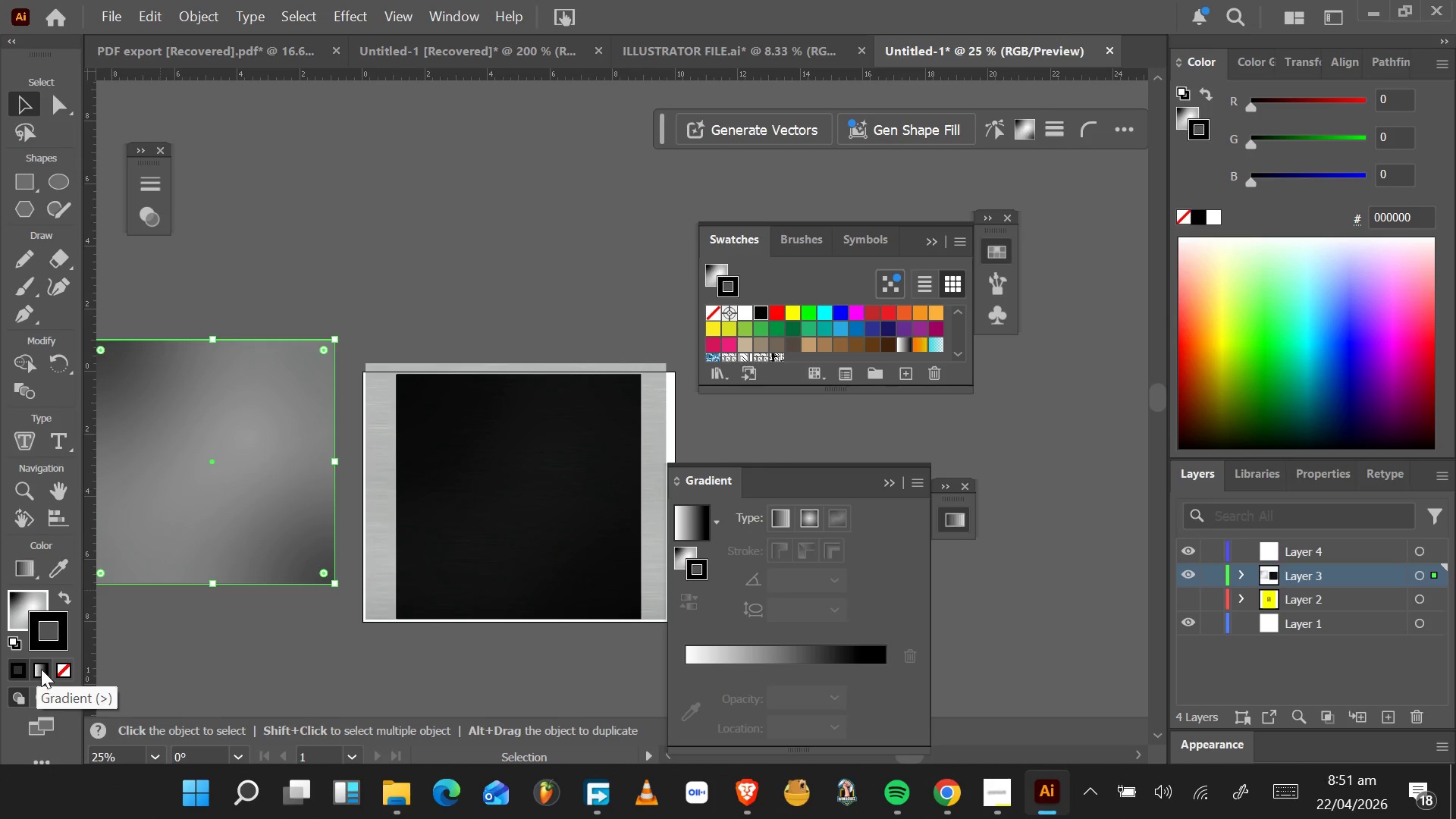 
wait(6.38)
 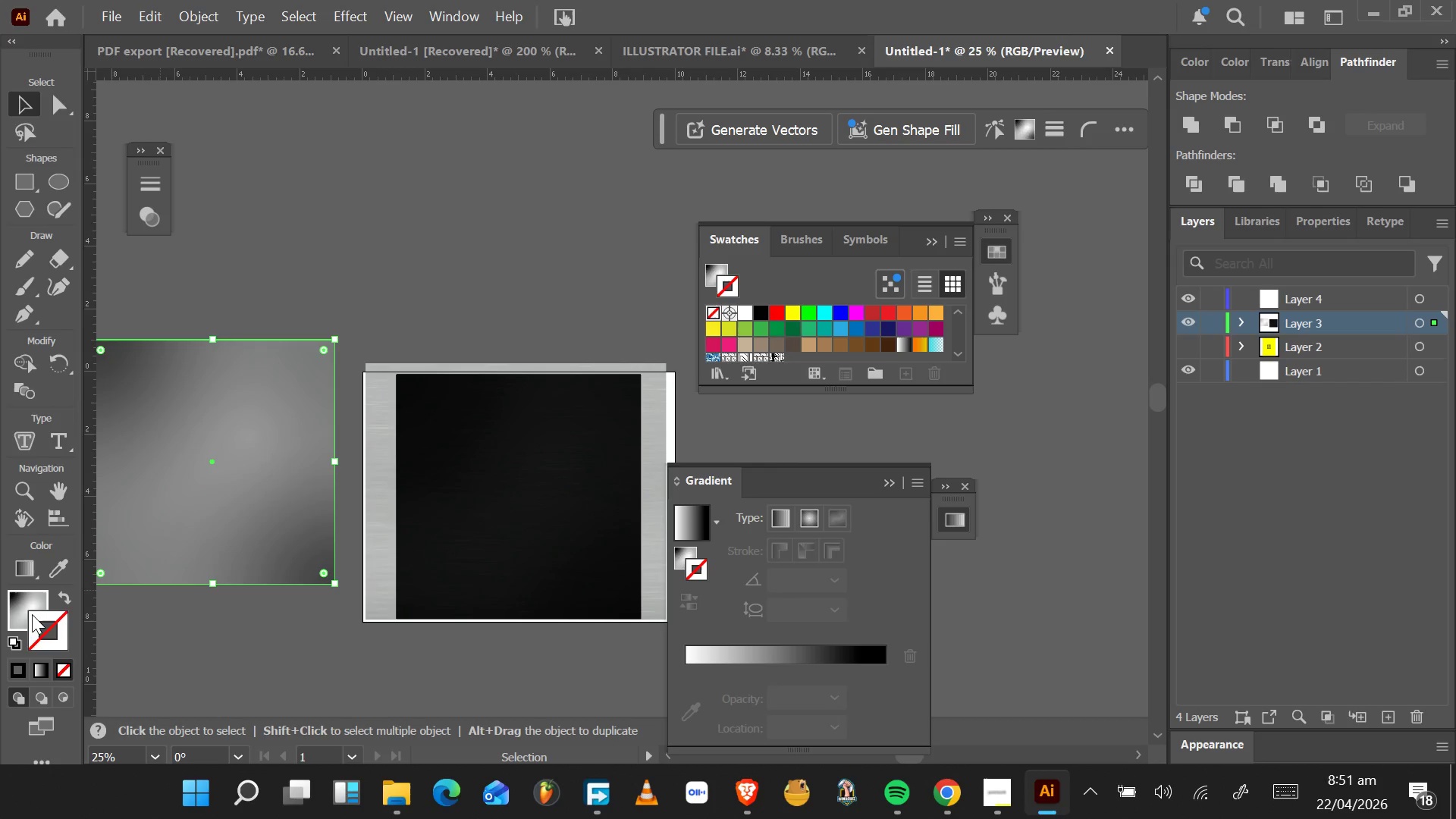 
left_click([19, 605])
 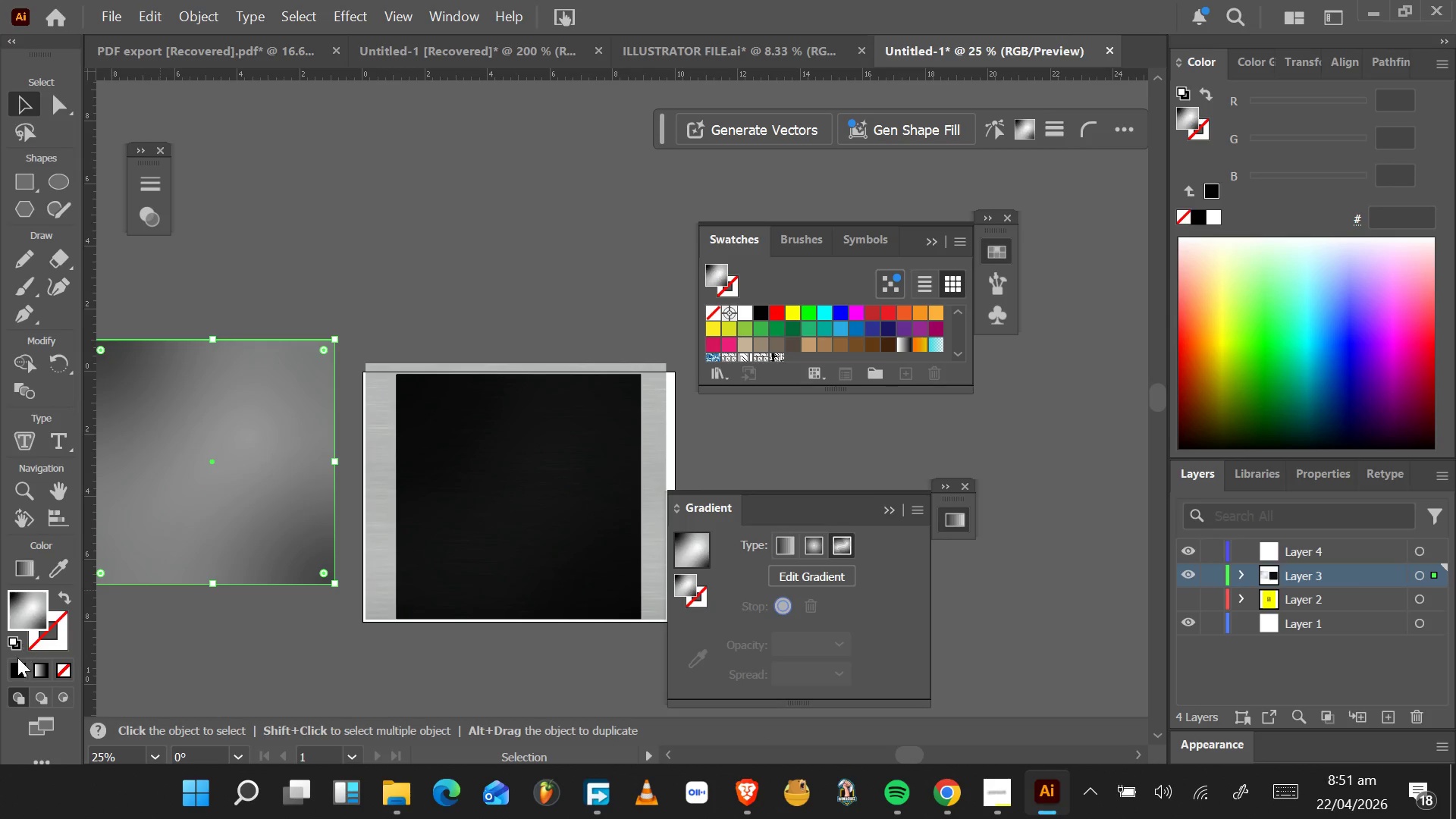 
left_click([16, 669])
 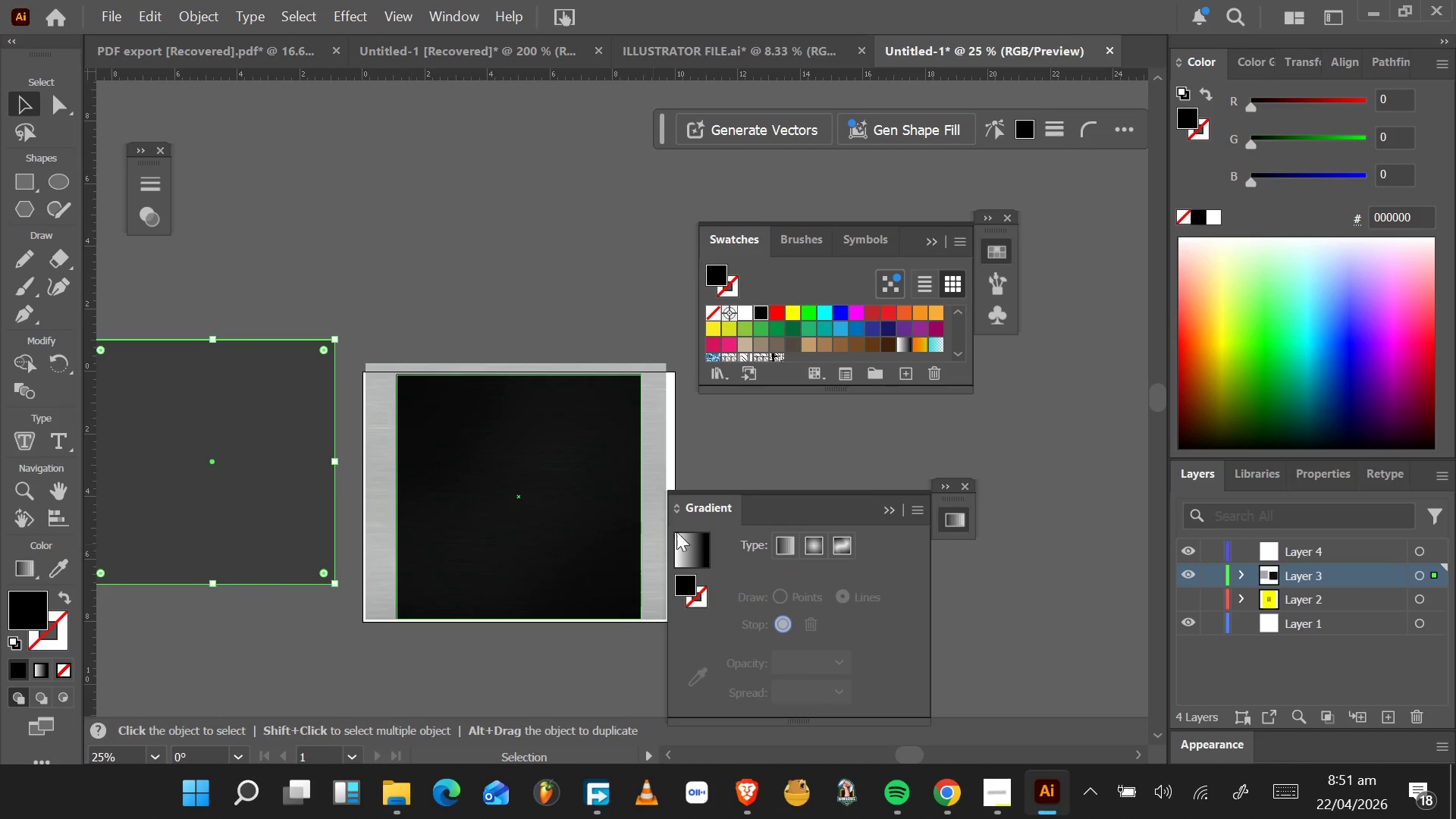 
scroll: coordinate [795, 331], scroll_direction: down, amount: 2.0
 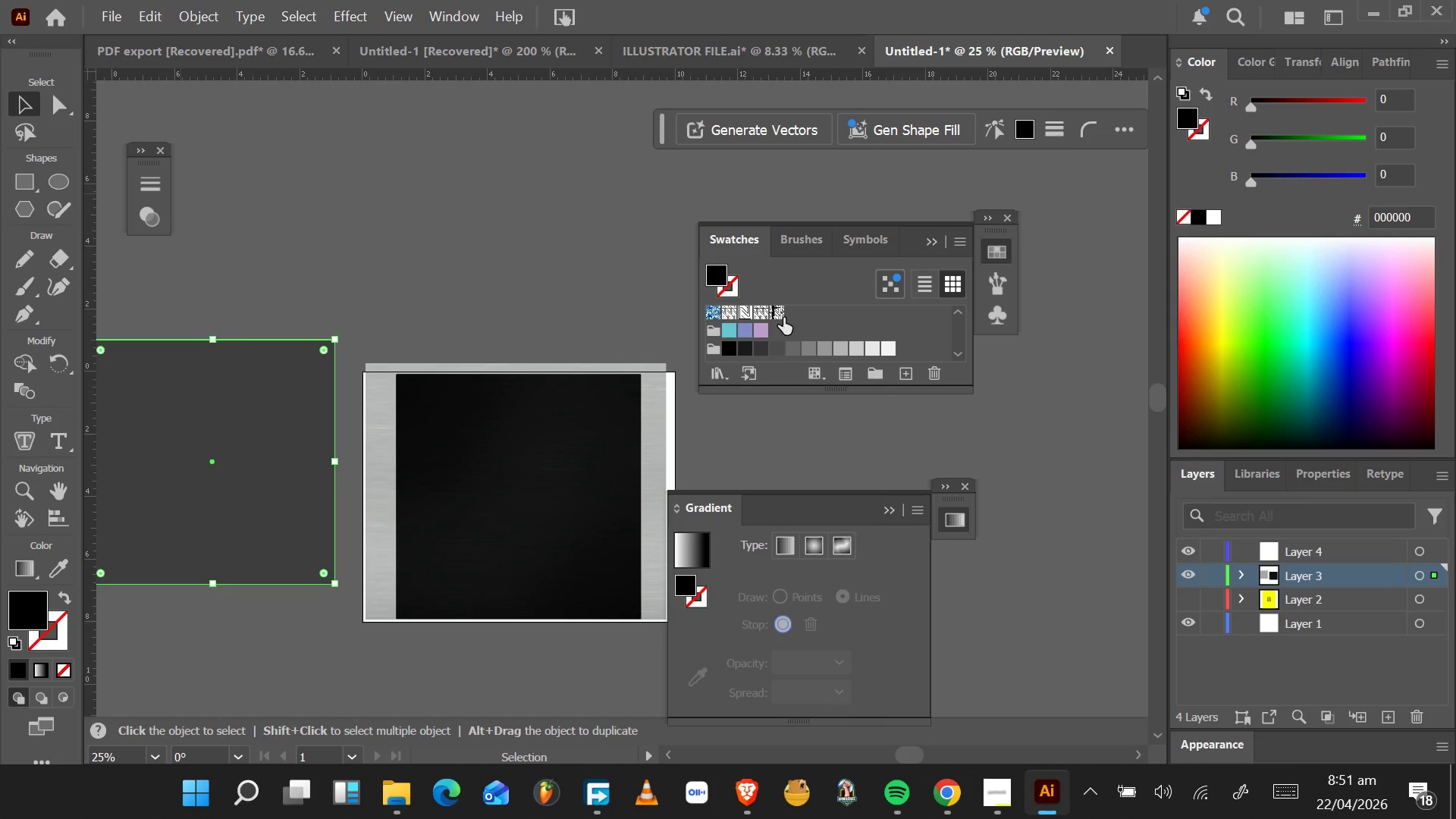 
left_click([780, 311])
 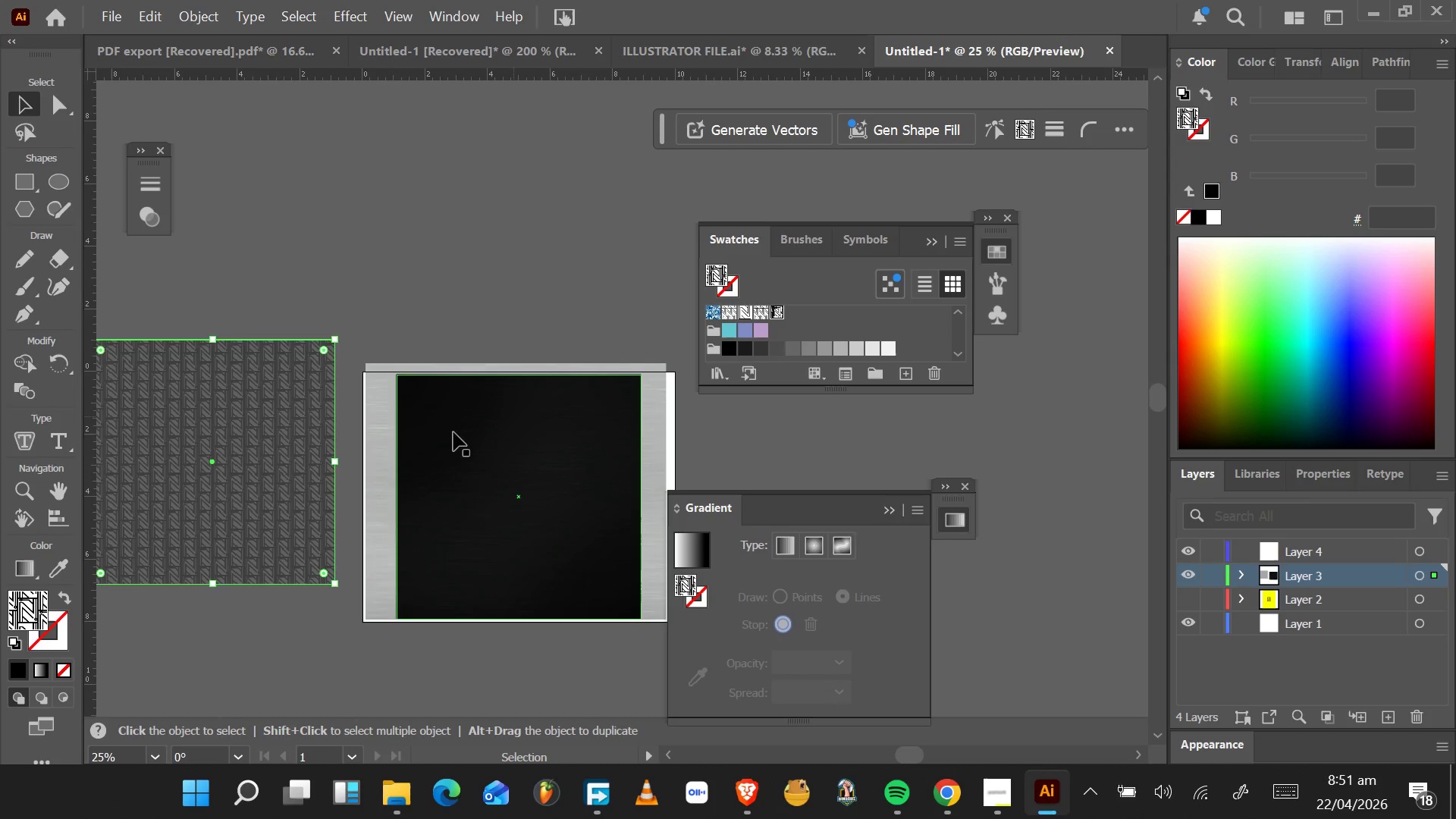 
hold_key(key=AltLeft, duration=1.53)
scroll: coordinate [253, 486], scroll_direction: up, amount: 7.0
 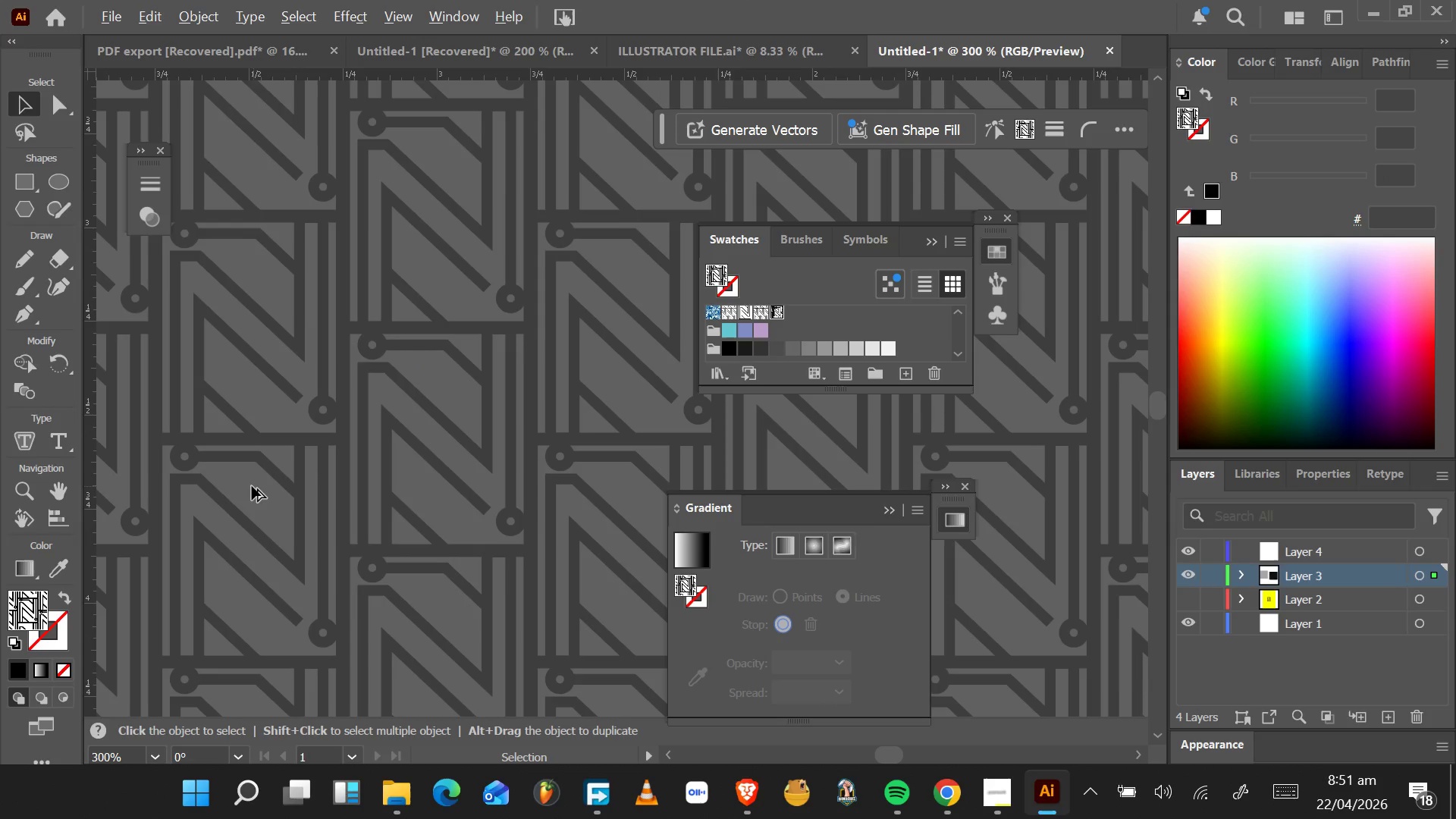 
hold_key(key=AltLeft, duration=0.31)
 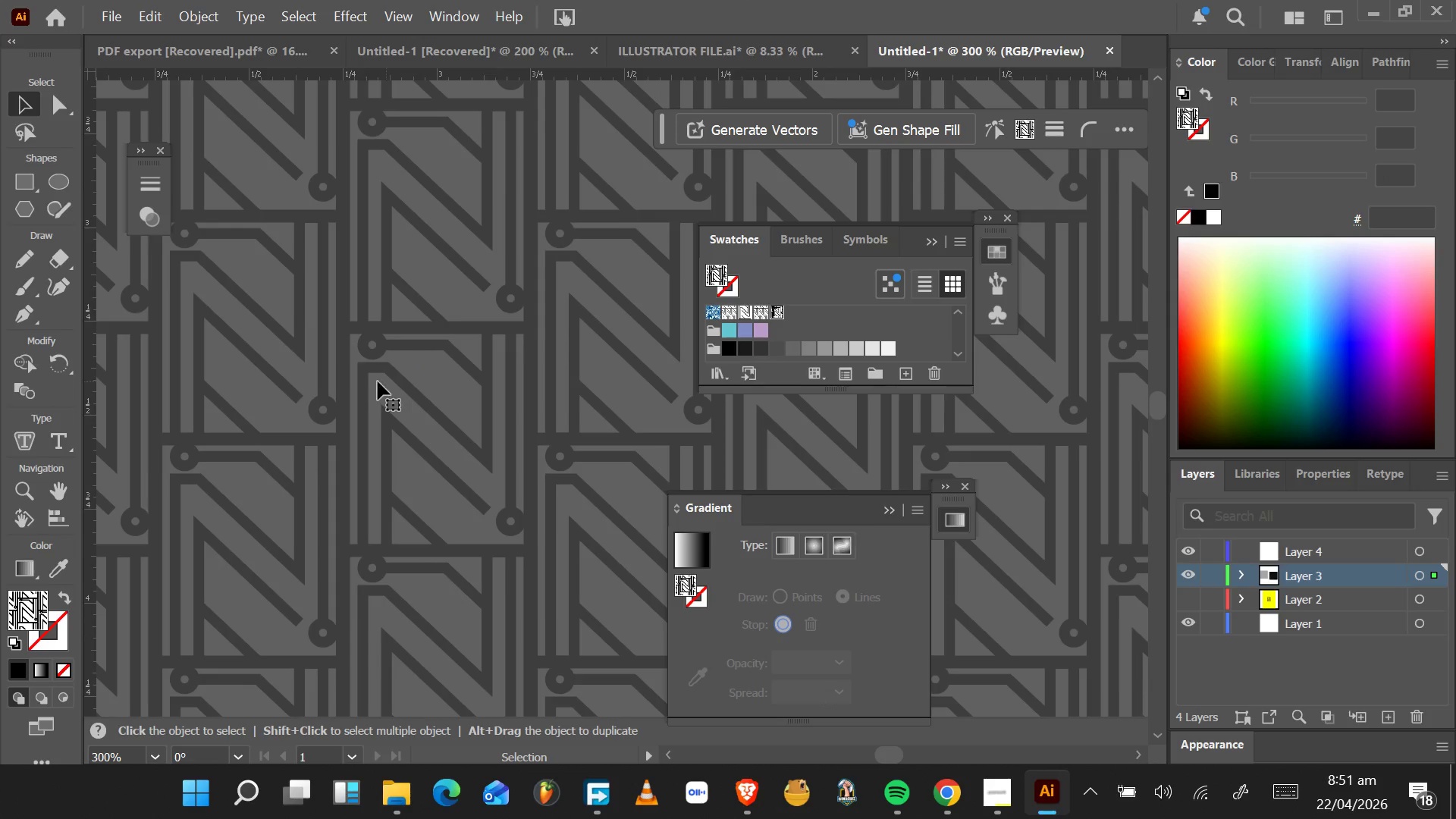 
hold_key(key=AltLeft, duration=0.89)
scroll: coordinate [383, 384], scroll_direction: down, amount: 5.0
 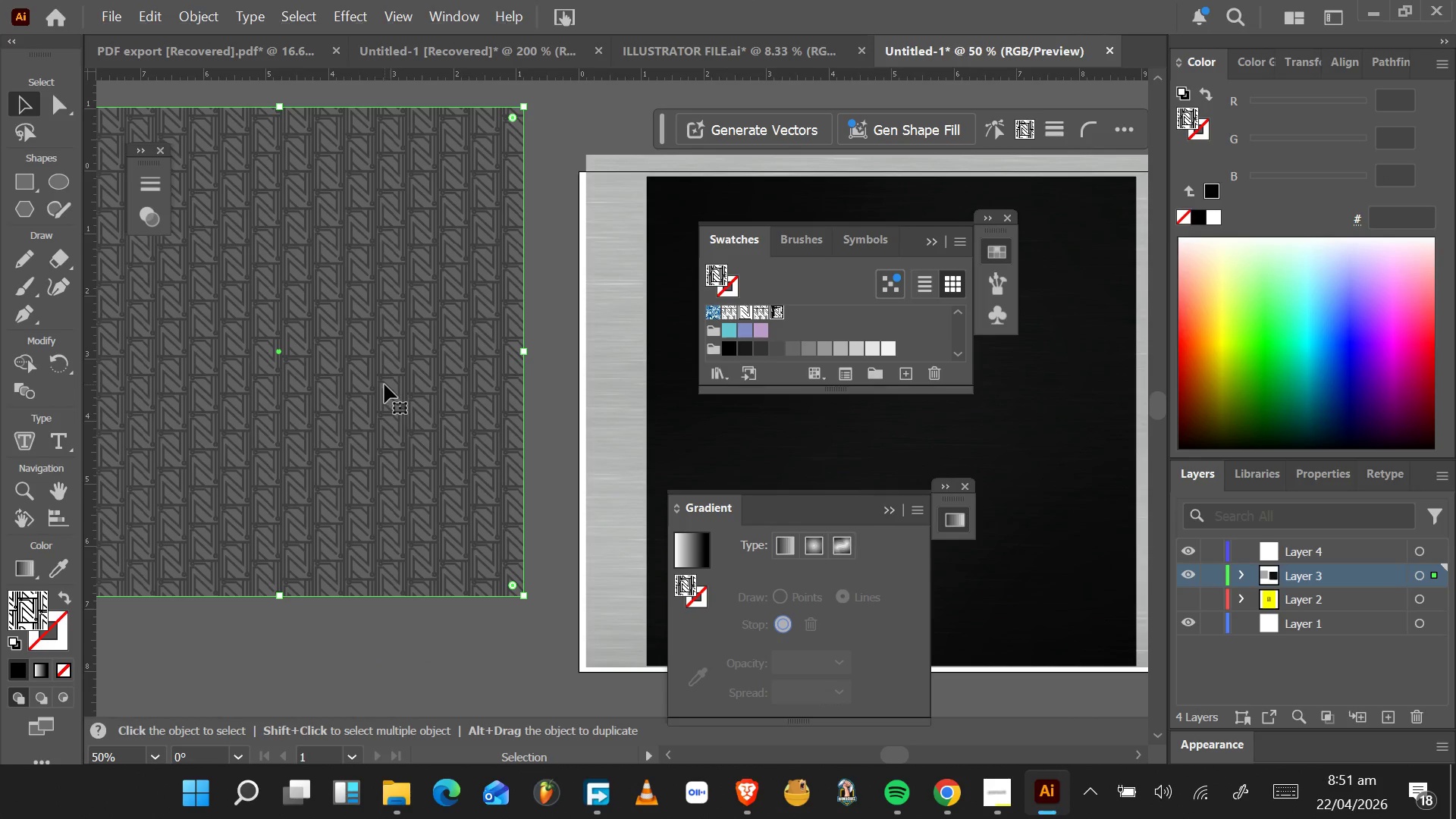 
hold_key(key=AltLeft, duration=0.44)
scroll: coordinate [383, 386], scroll_direction: down, amount: 2.0
 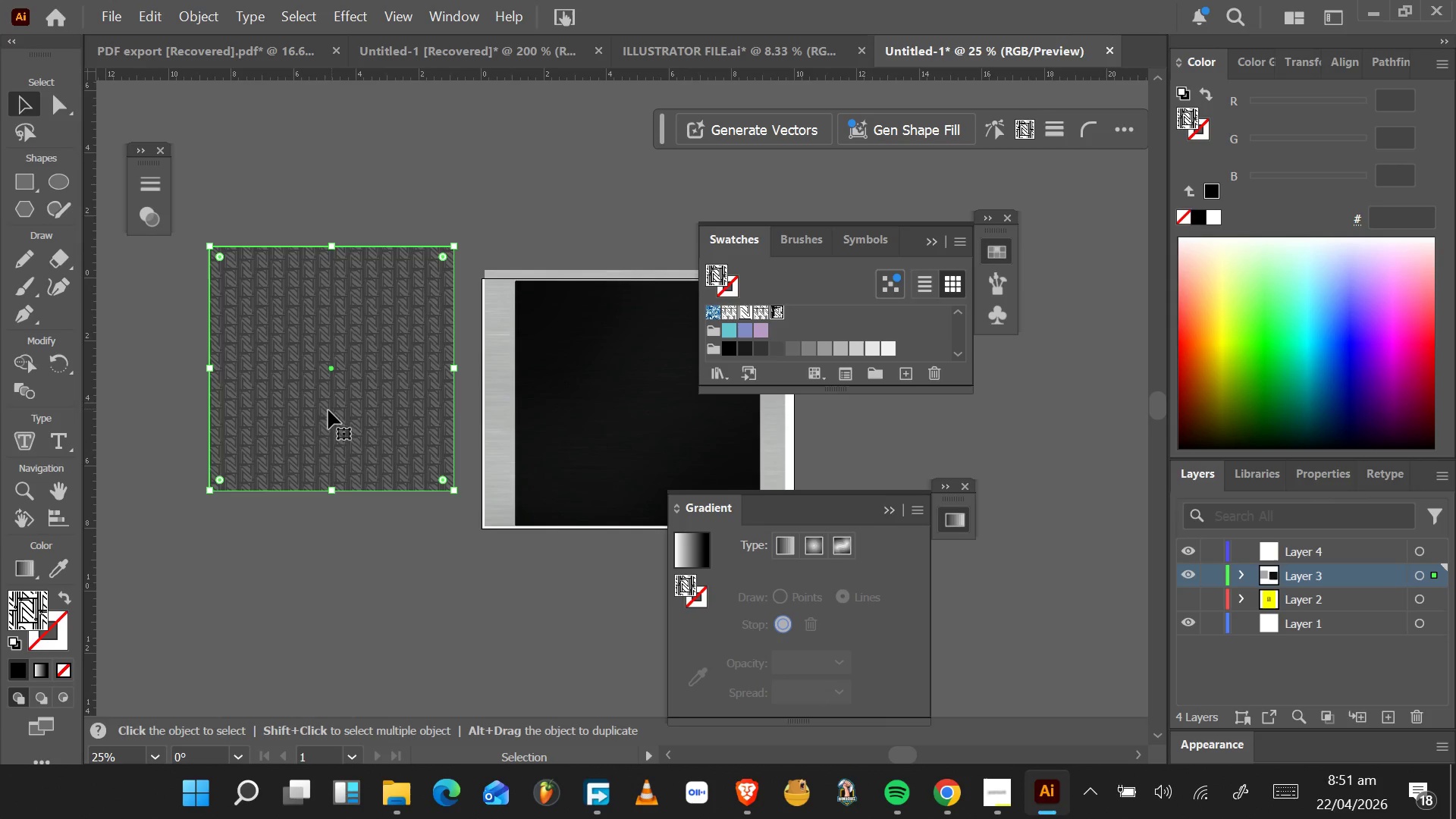 
hold_key(key=AltLeft, duration=0.53)
scroll: coordinate [316, 422], scroll_direction: up, amount: 3.0
 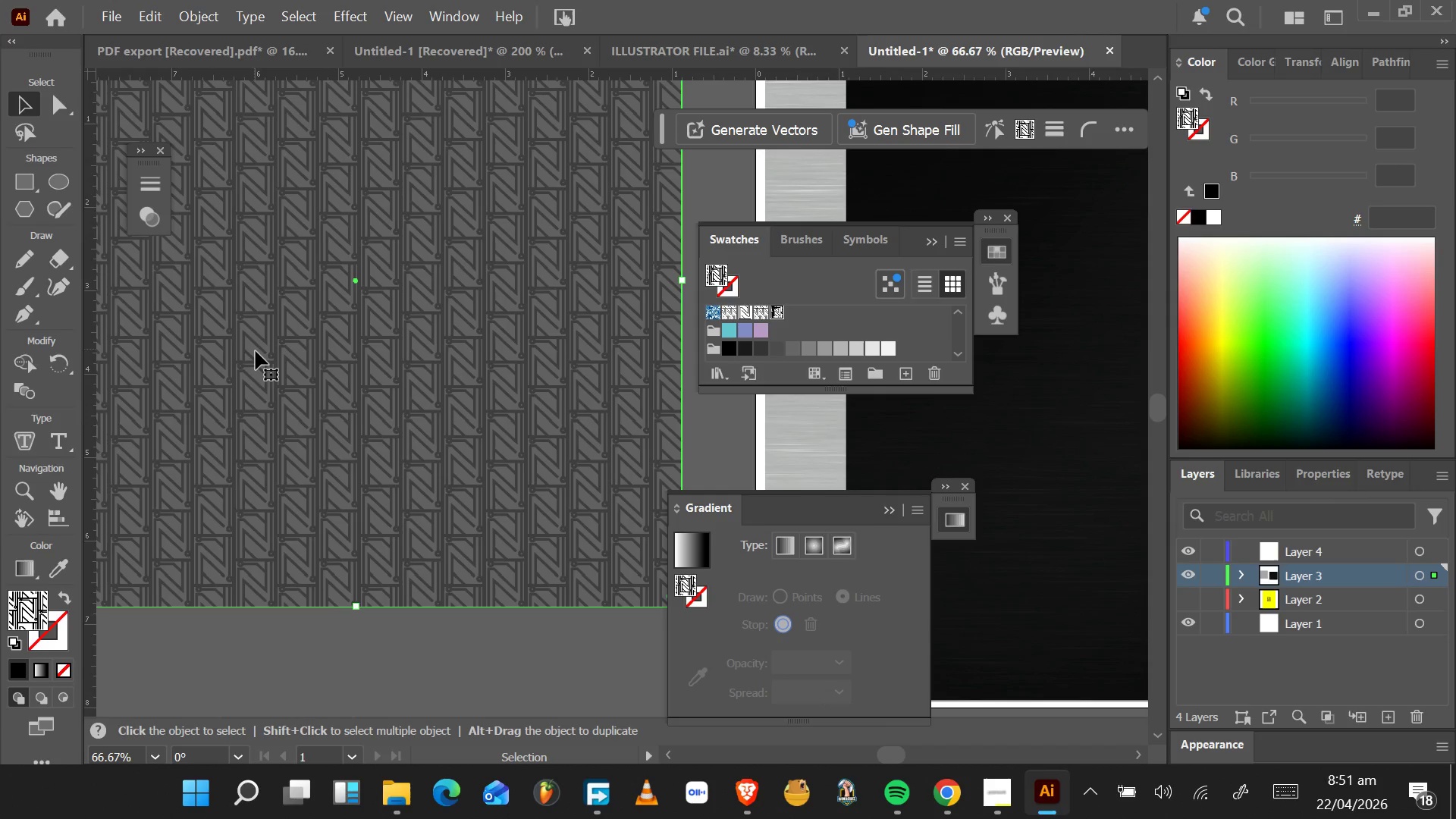 
left_click_drag(start_coordinate=[259, 356], to_coordinate=[784, 457])
 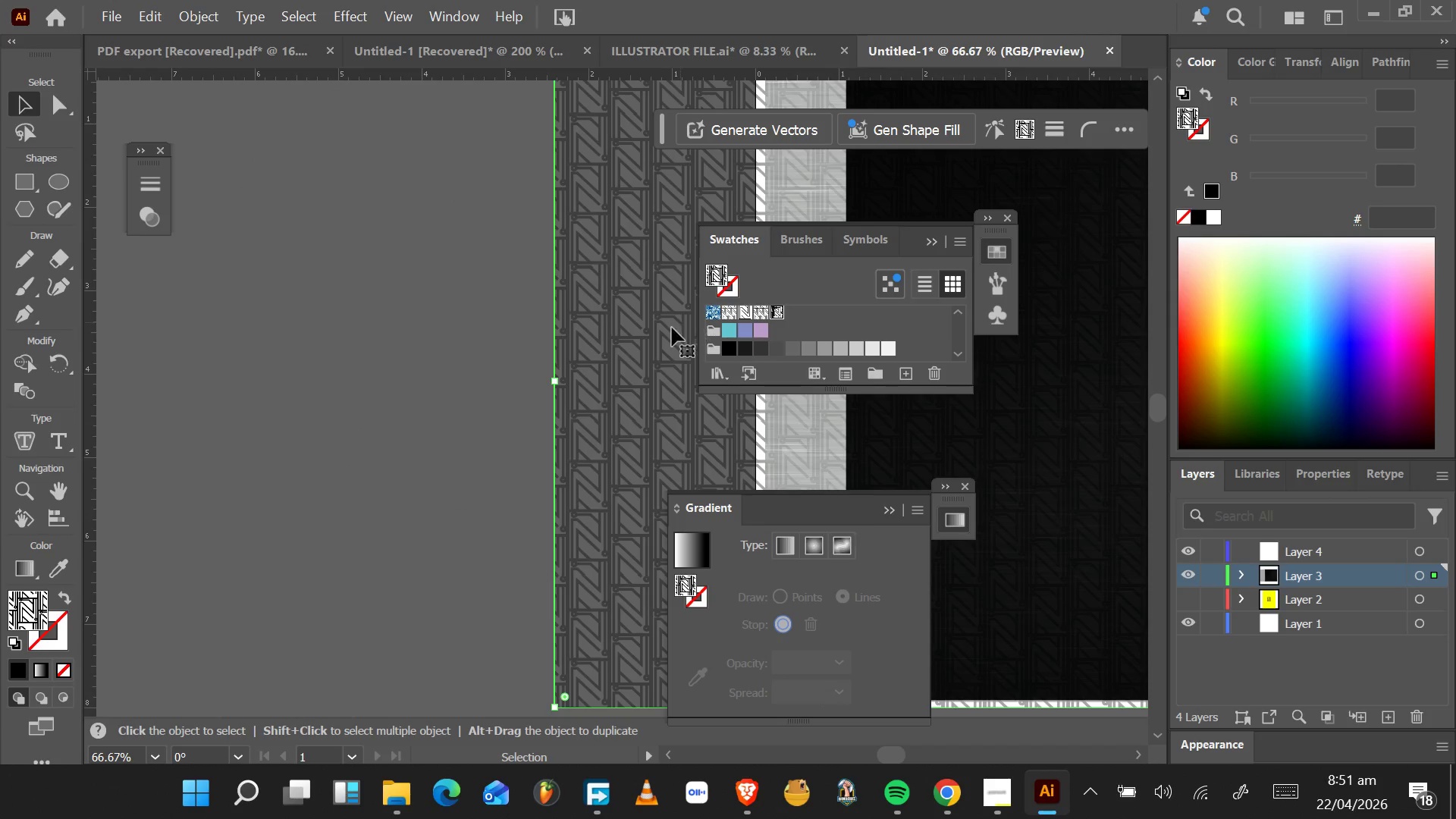 
left_click_drag(start_coordinate=[642, 375], to_coordinate=[871, 367])
 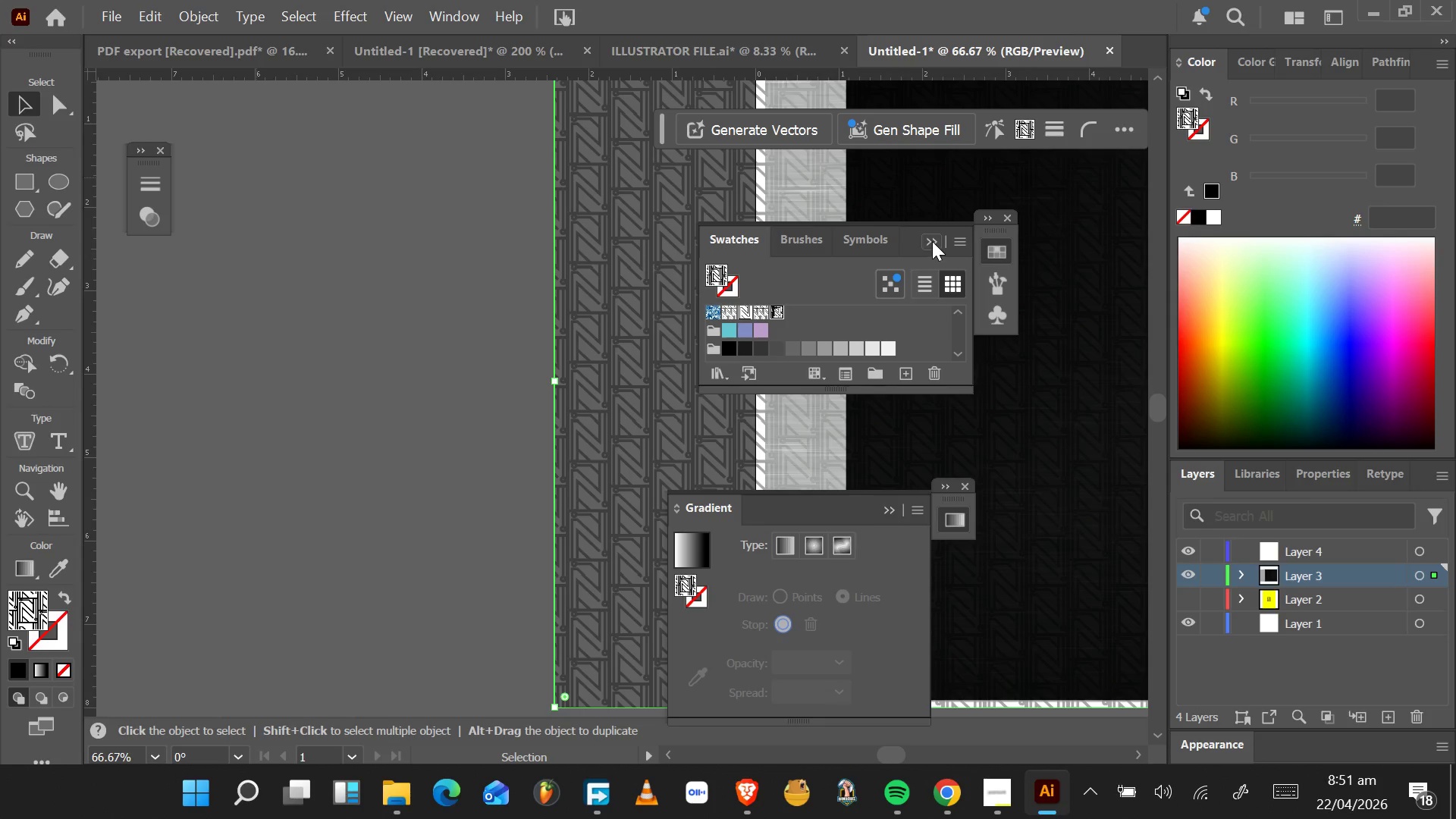 
left_click([932, 240])
 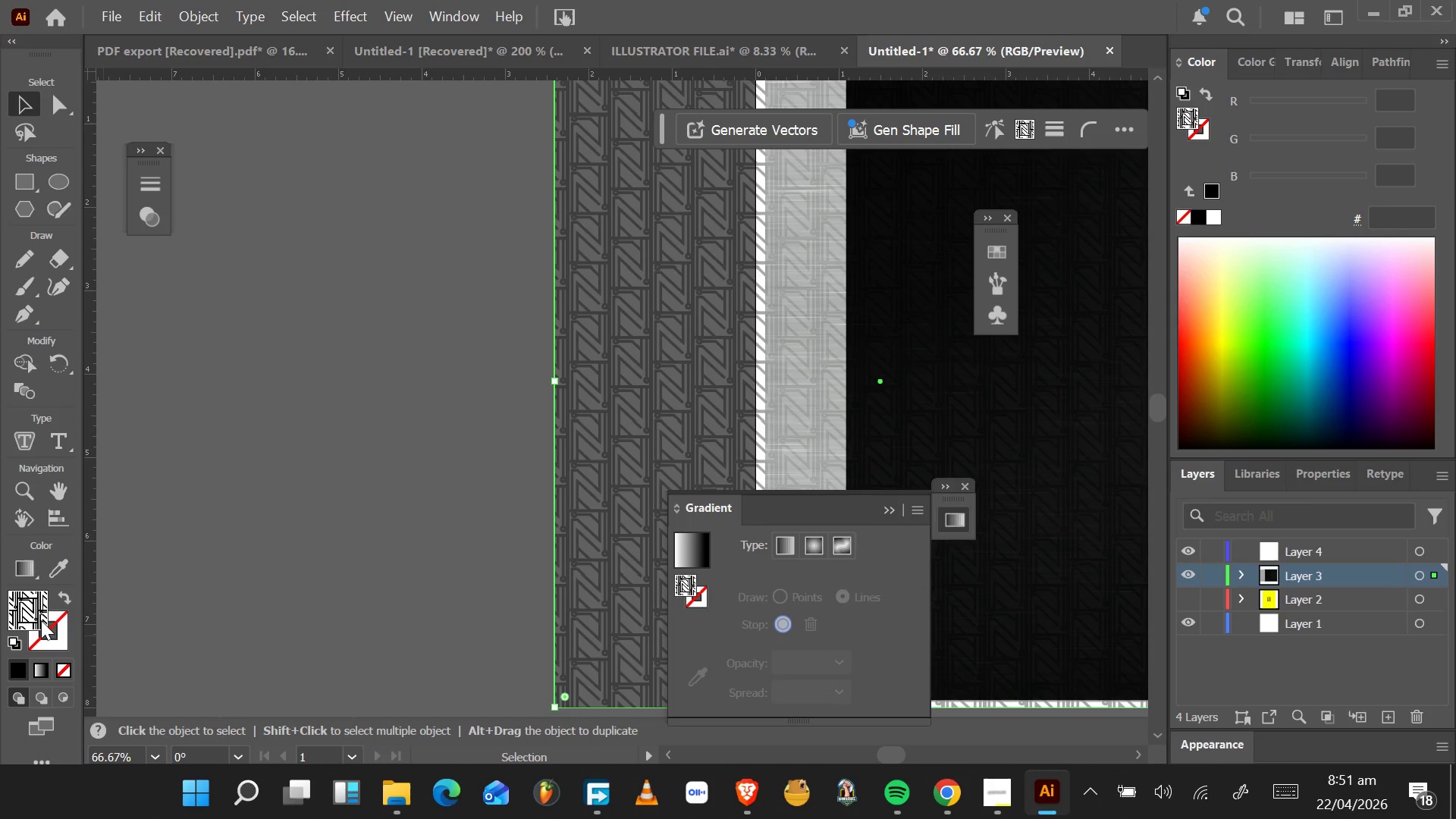 
hold_key(key=AltLeft, duration=0.33)
scroll: coordinate [680, 395], scroll_direction: down, amount: 3.0
 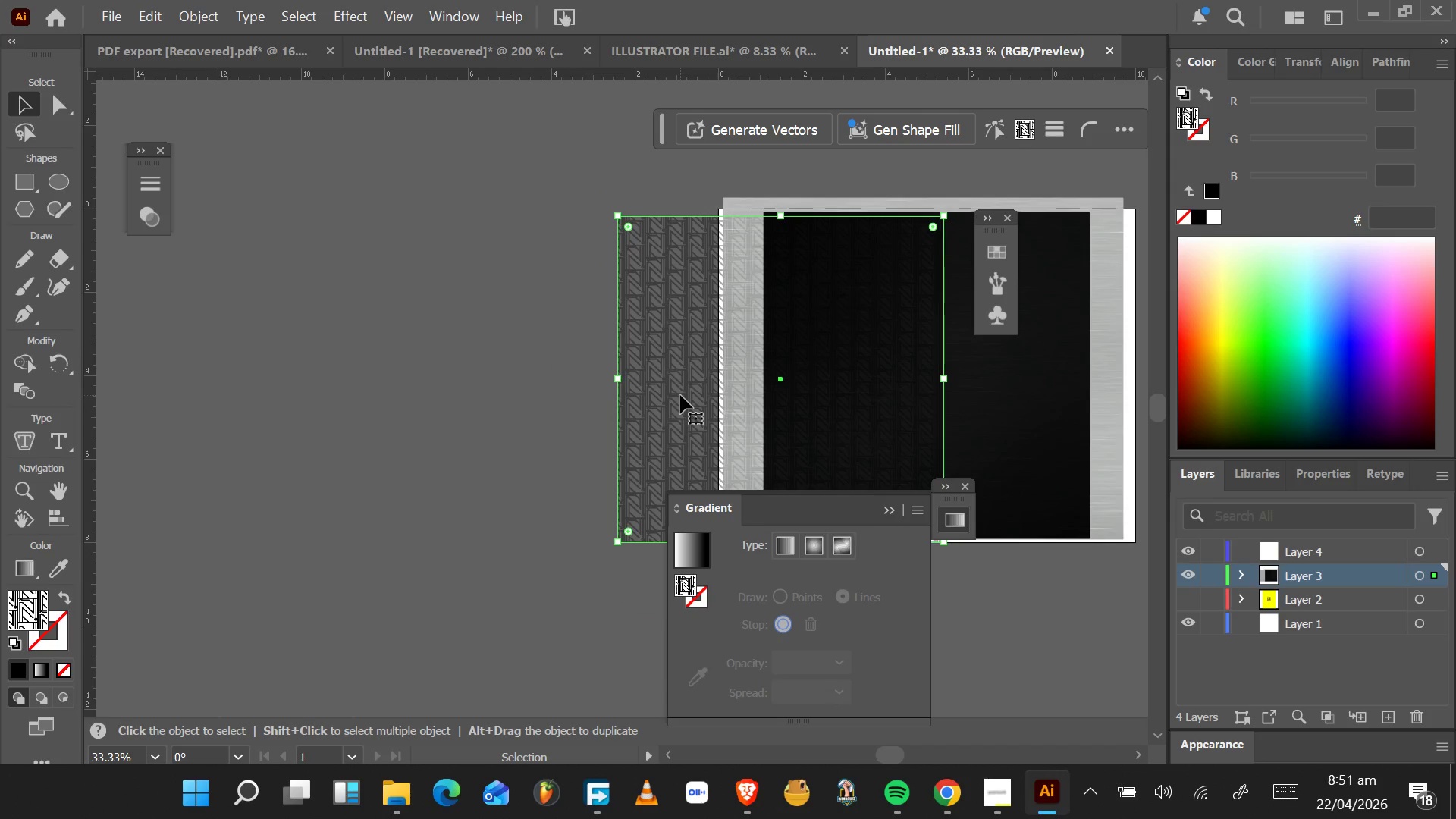 
left_click_drag(start_coordinate=[680, 395], to_coordinate=[394, 385])
 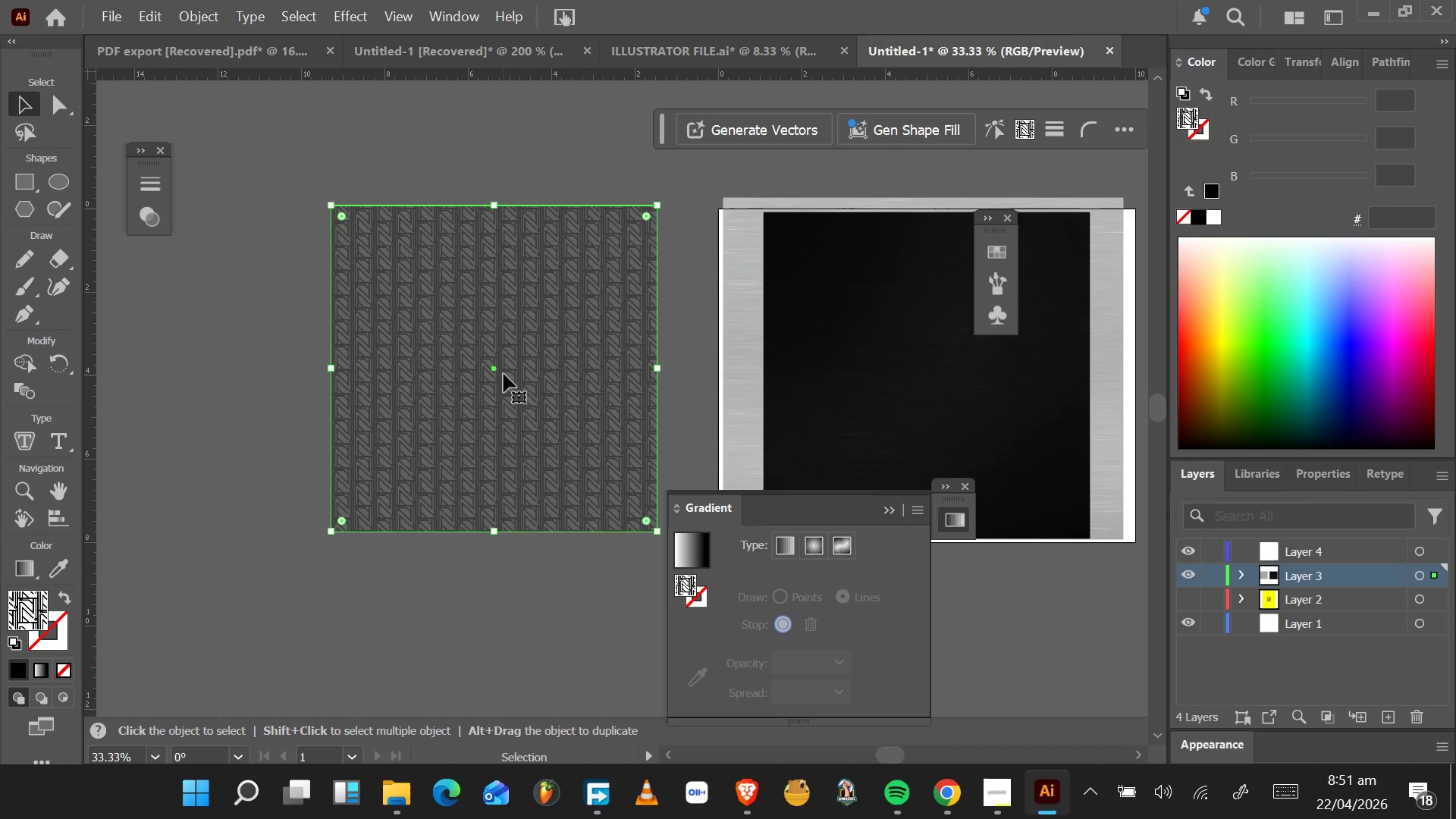 
hold_key(key=AltLeft, duration=1.55)
left_click_drag(start_coordinate=[504, 374], to_coordinate=[918, 381])
 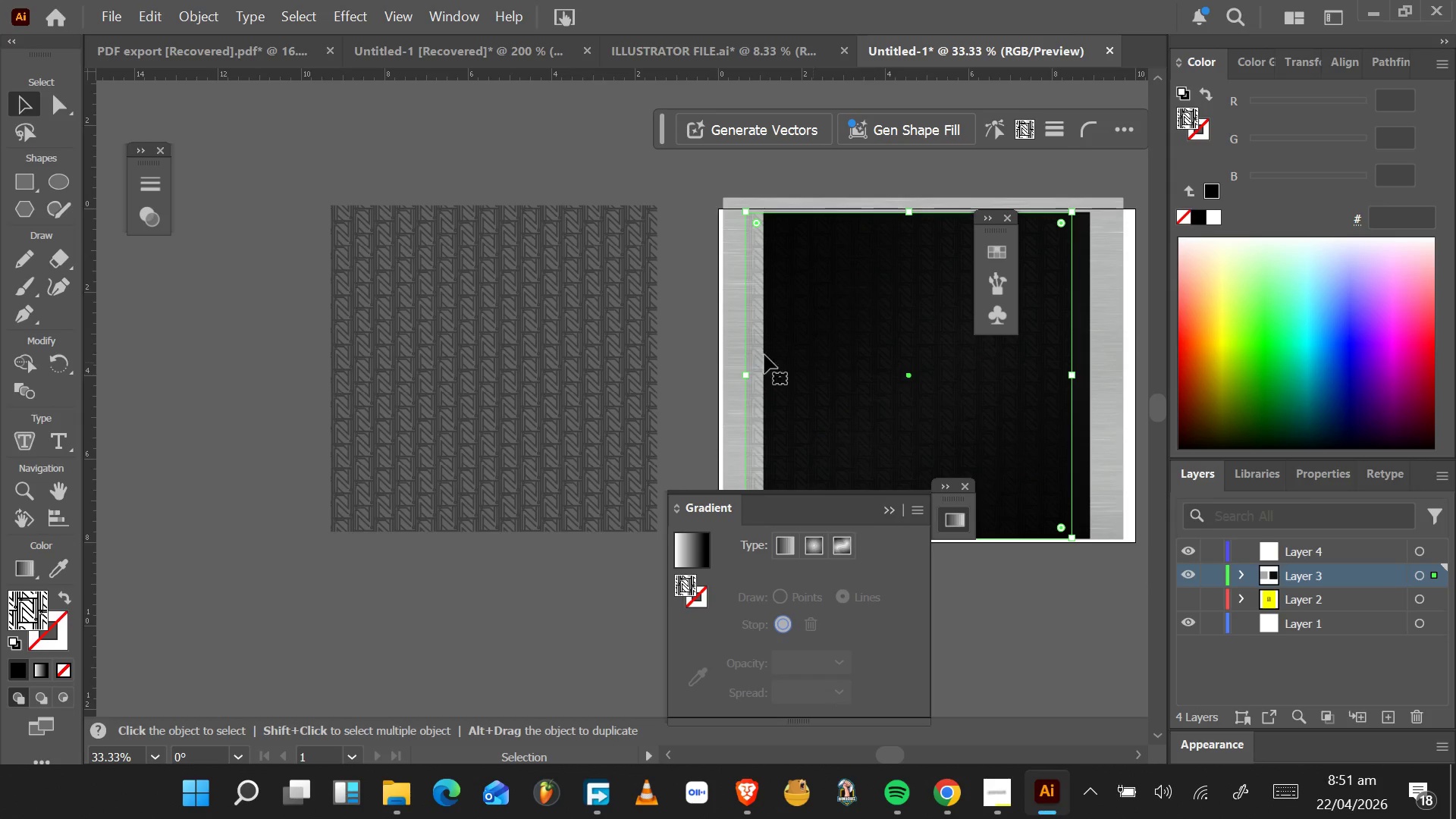 
hold_key(key=AltLeft, duration=1.53)
 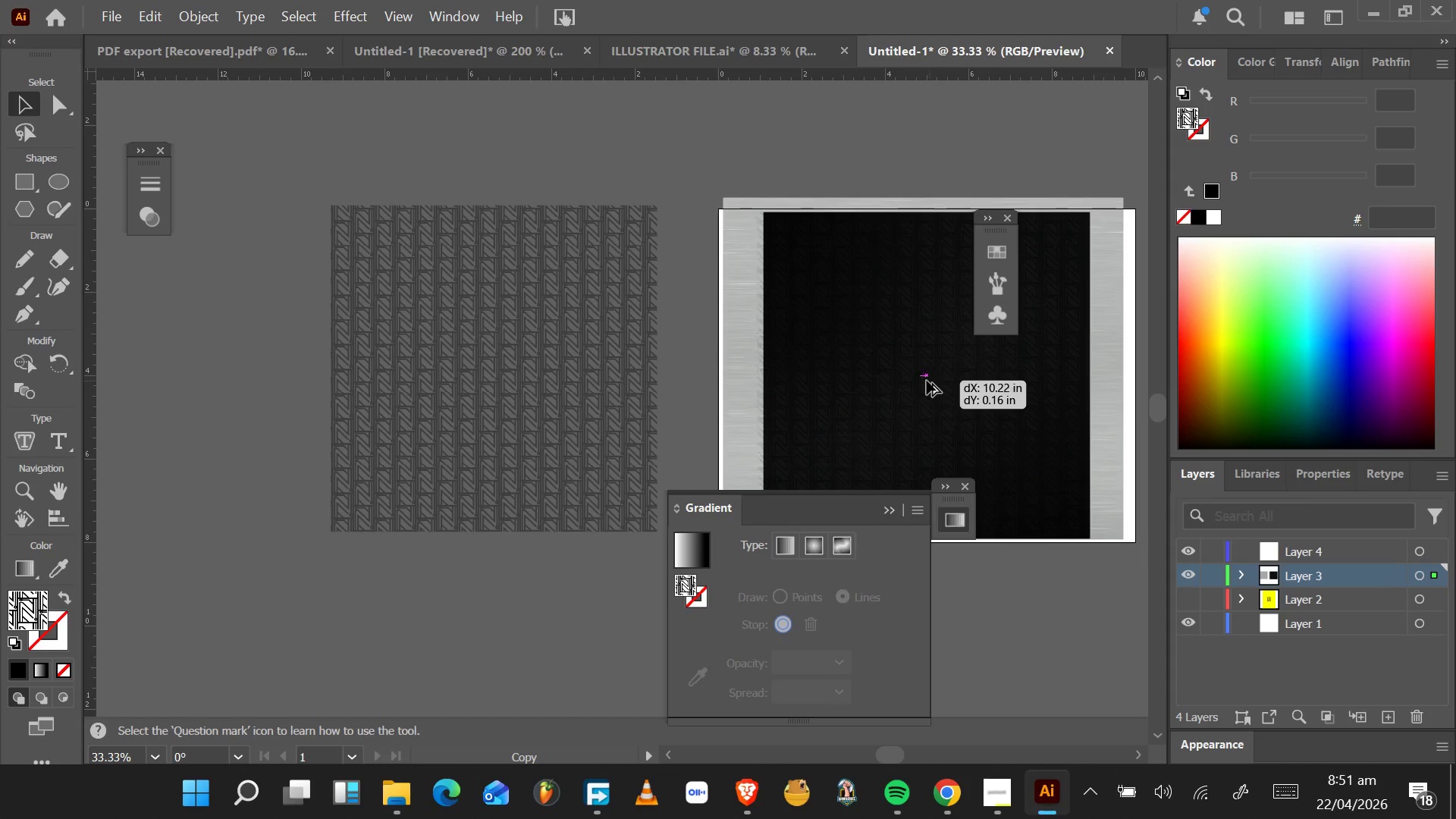 
hold_key(key=AltLeft, duration=1.53)
 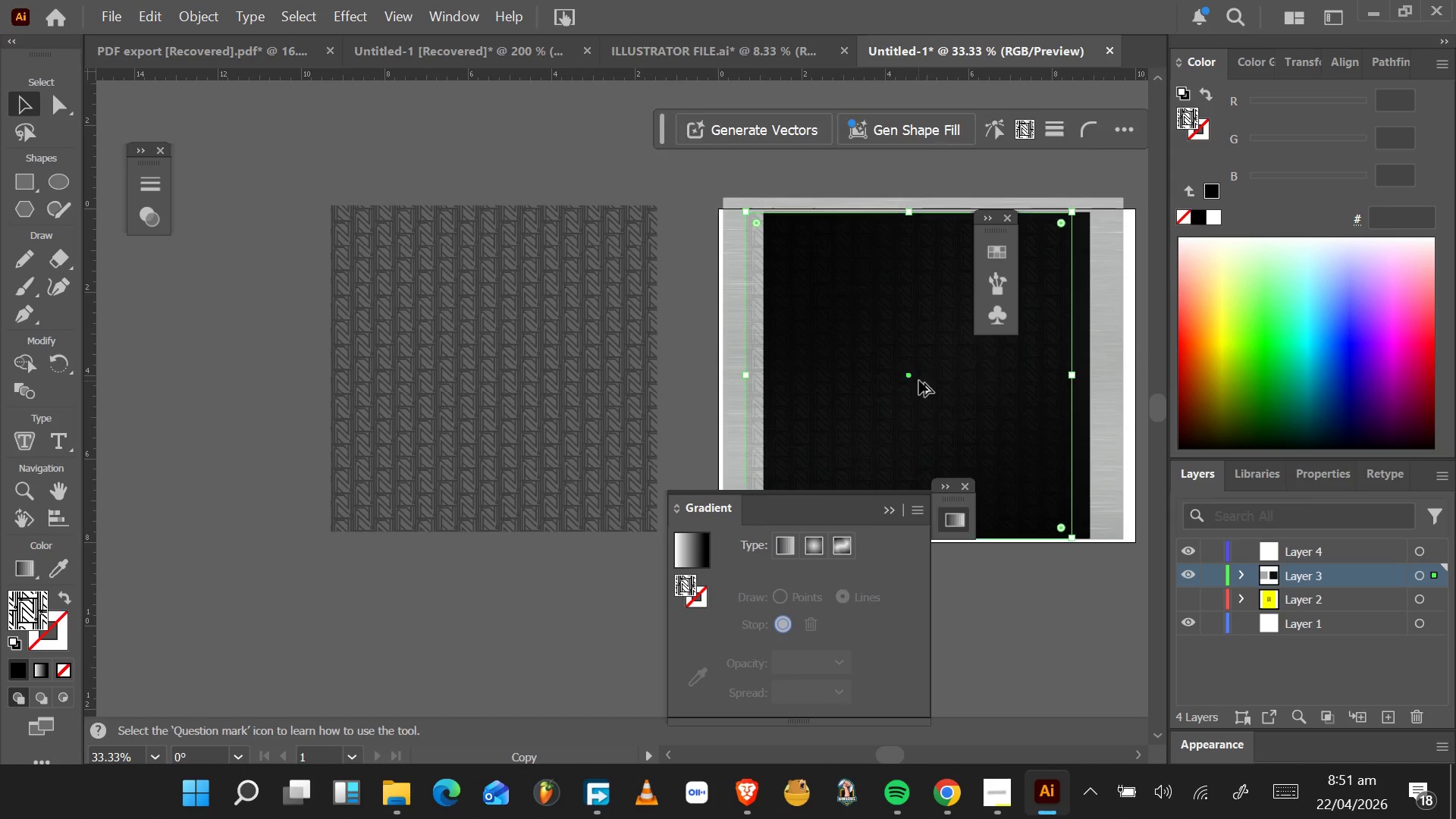 
key(Alt+AltLeft)
 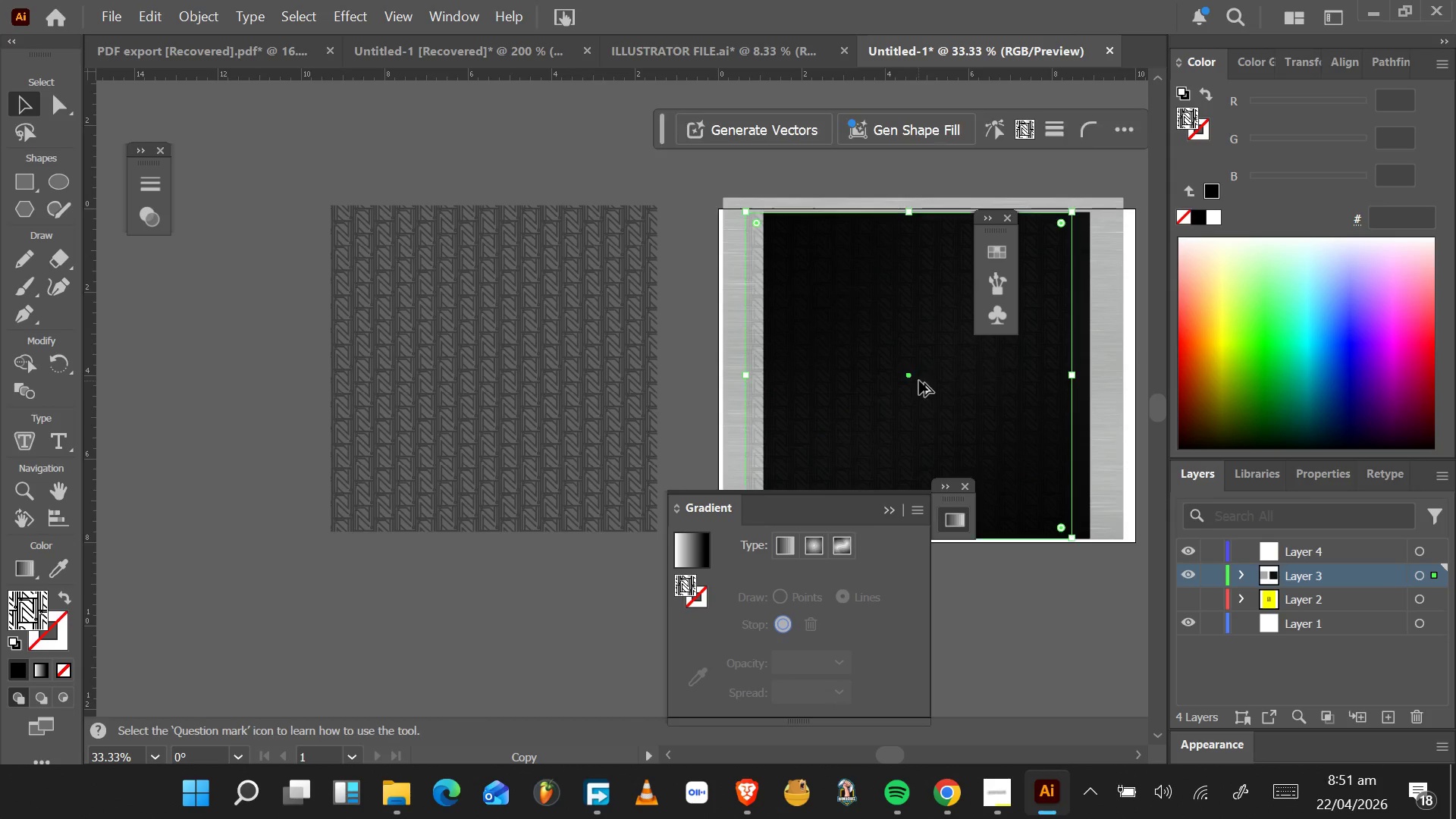 
key(Alt+AltLeft)
 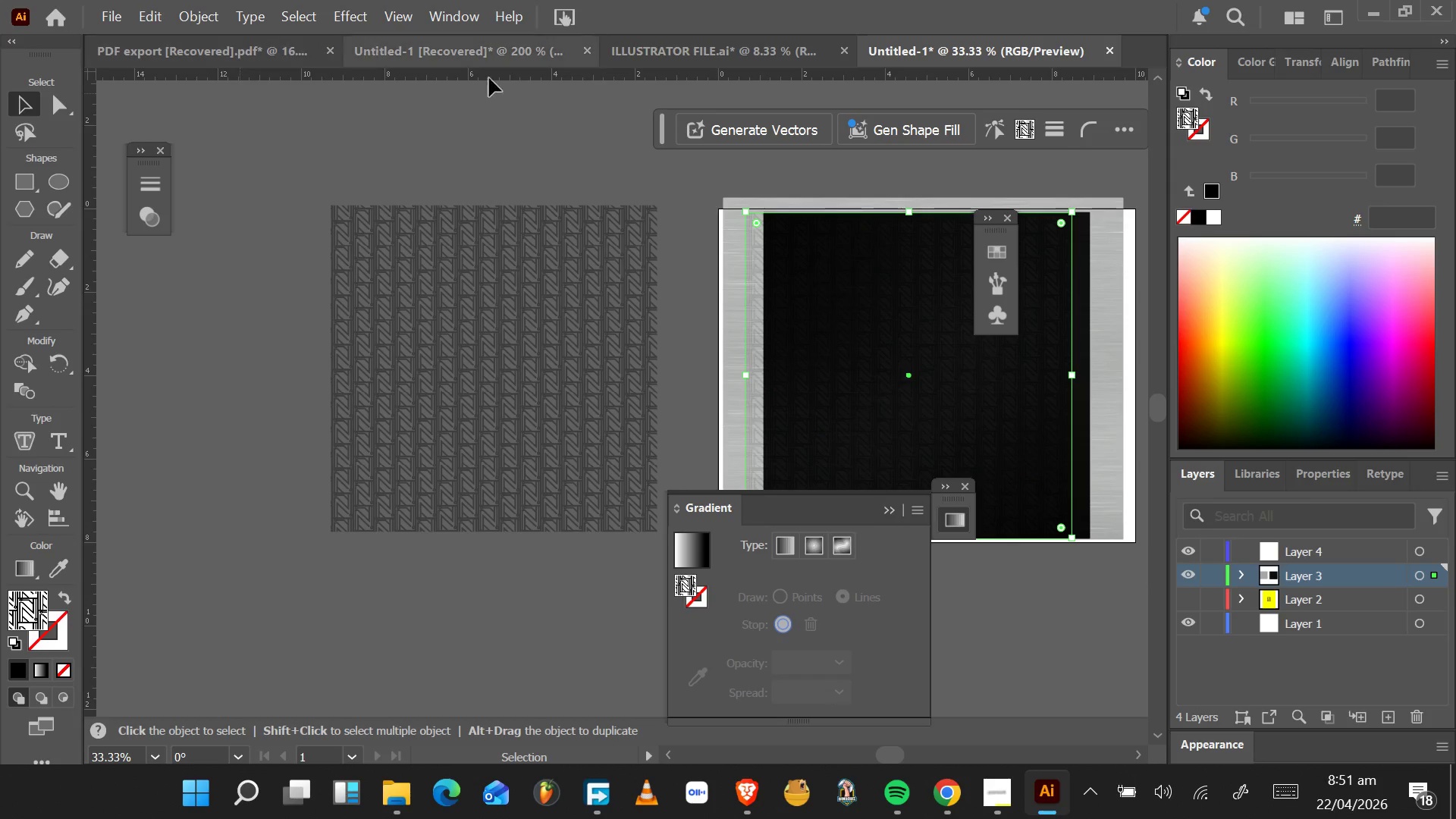 
left_click([143, 151])
 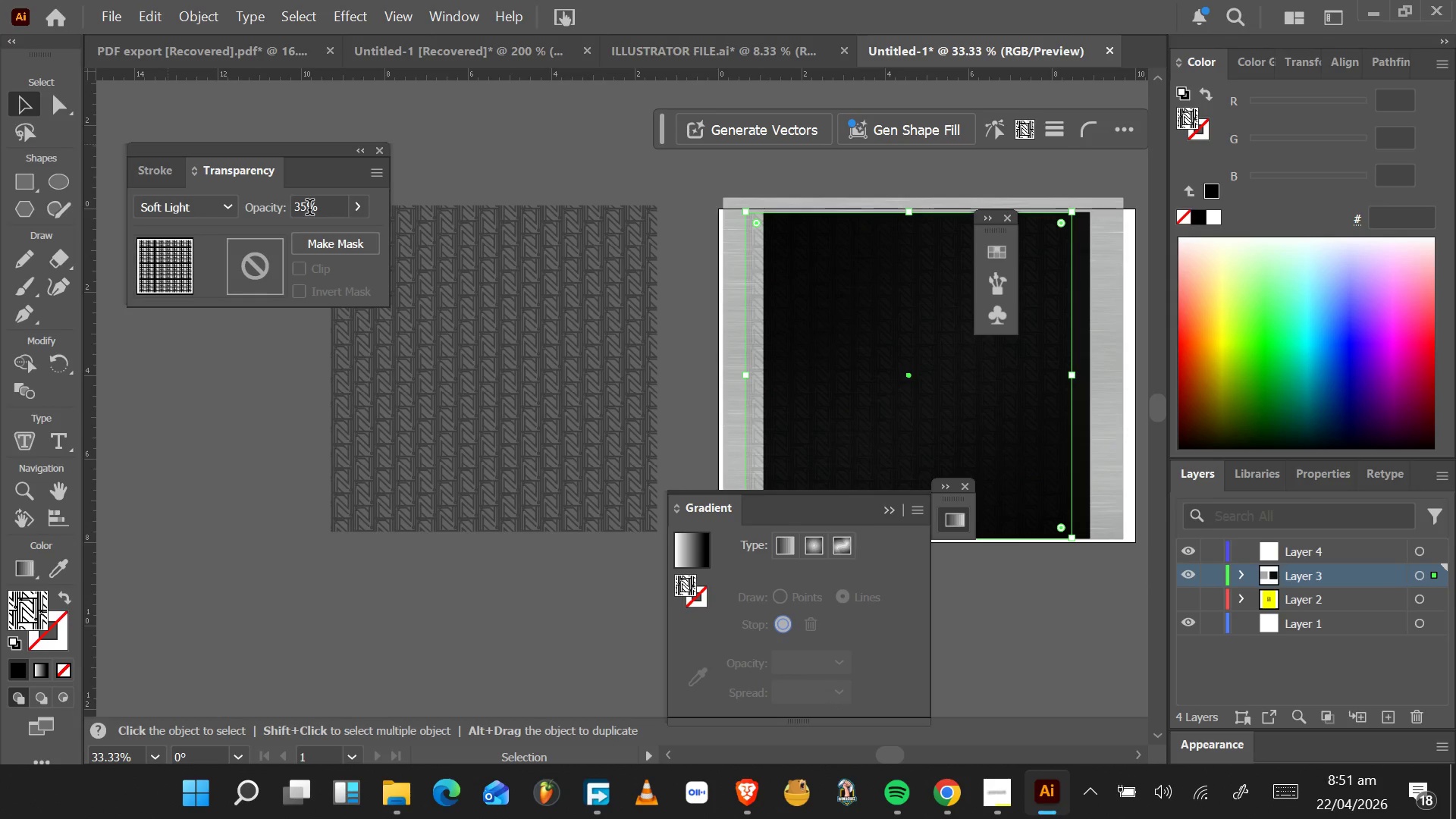 
left_click_drag(start_coordinate=[261, 208], to_coordinate=[583, 246])
 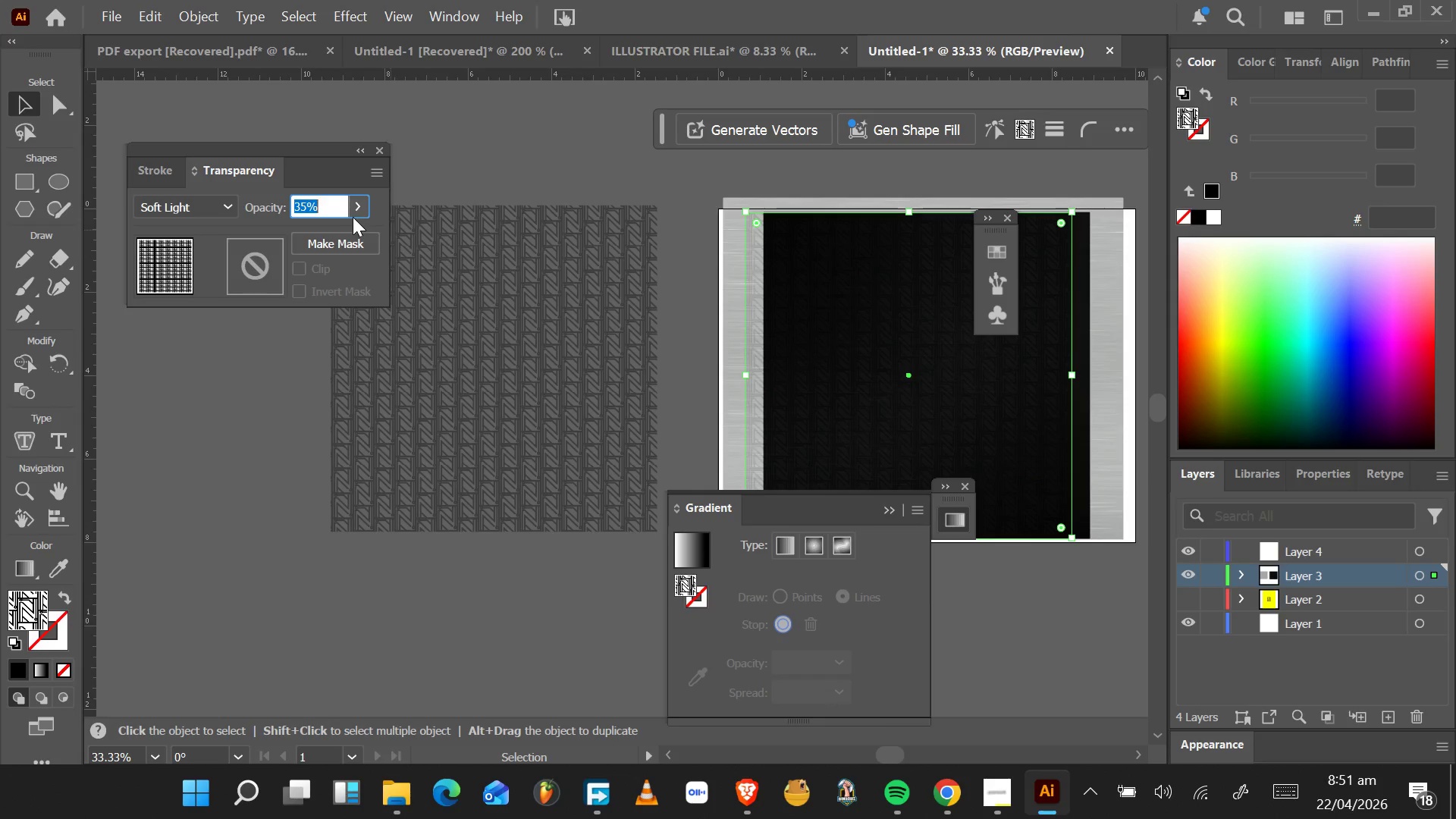 
left_click([353, 211])
 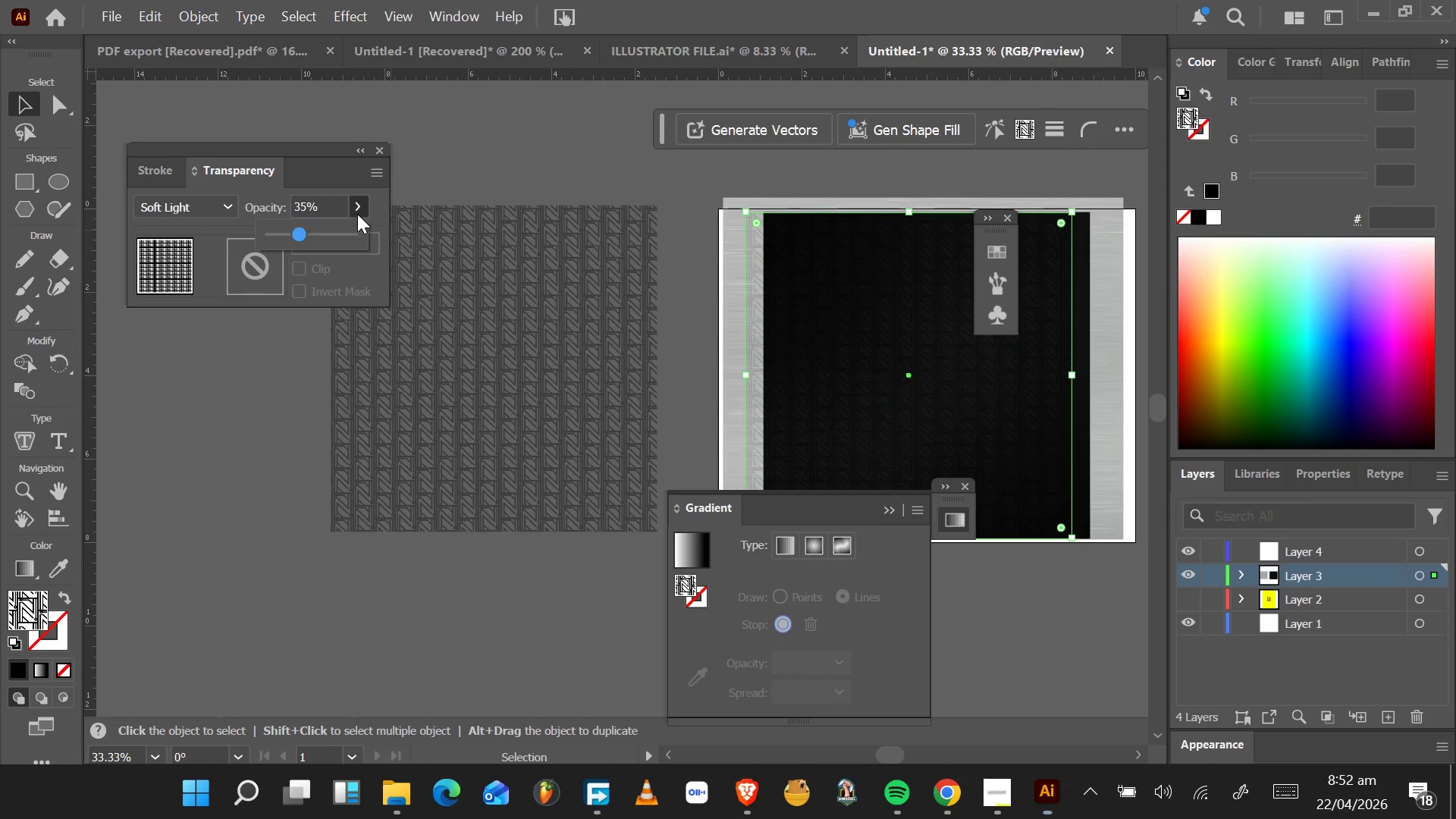 
double_click([357, 214])
 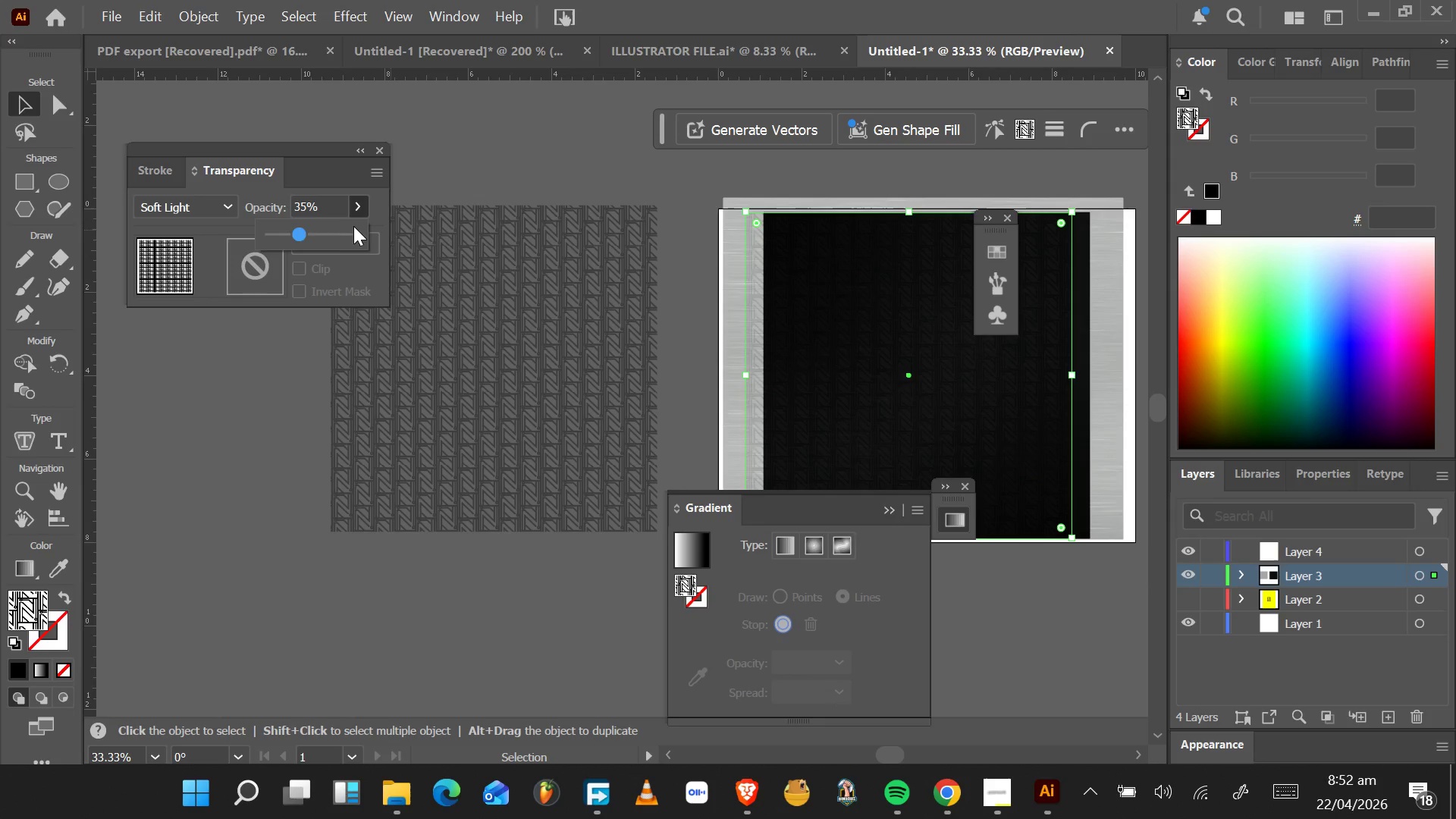 
left_click_drag(start_coordinate=[348, 232], to_coordinate=[360, 236])
 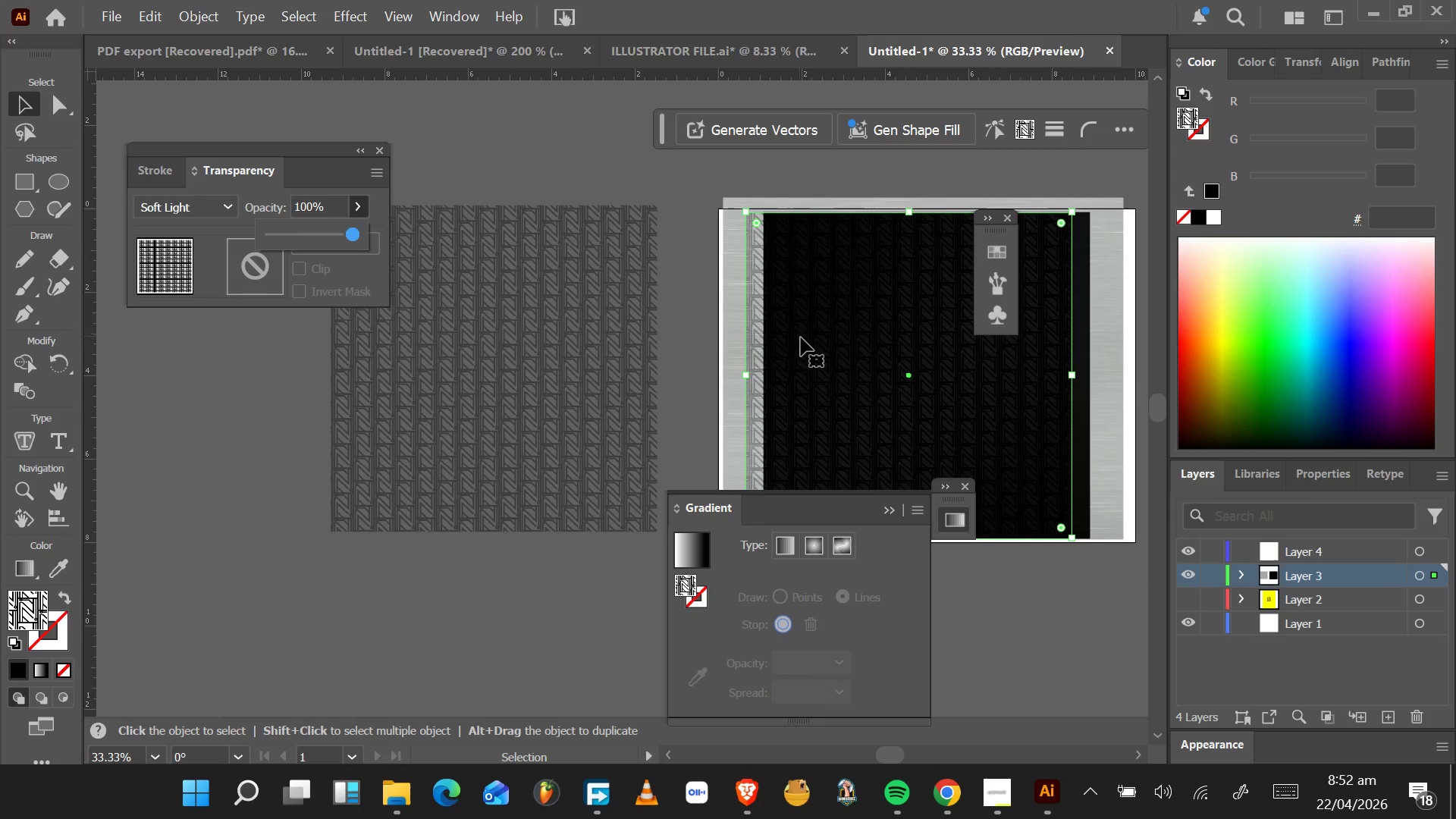 
left_click_drag(start_coordinate=[807, 346], to_coordinate=[822, 350])
 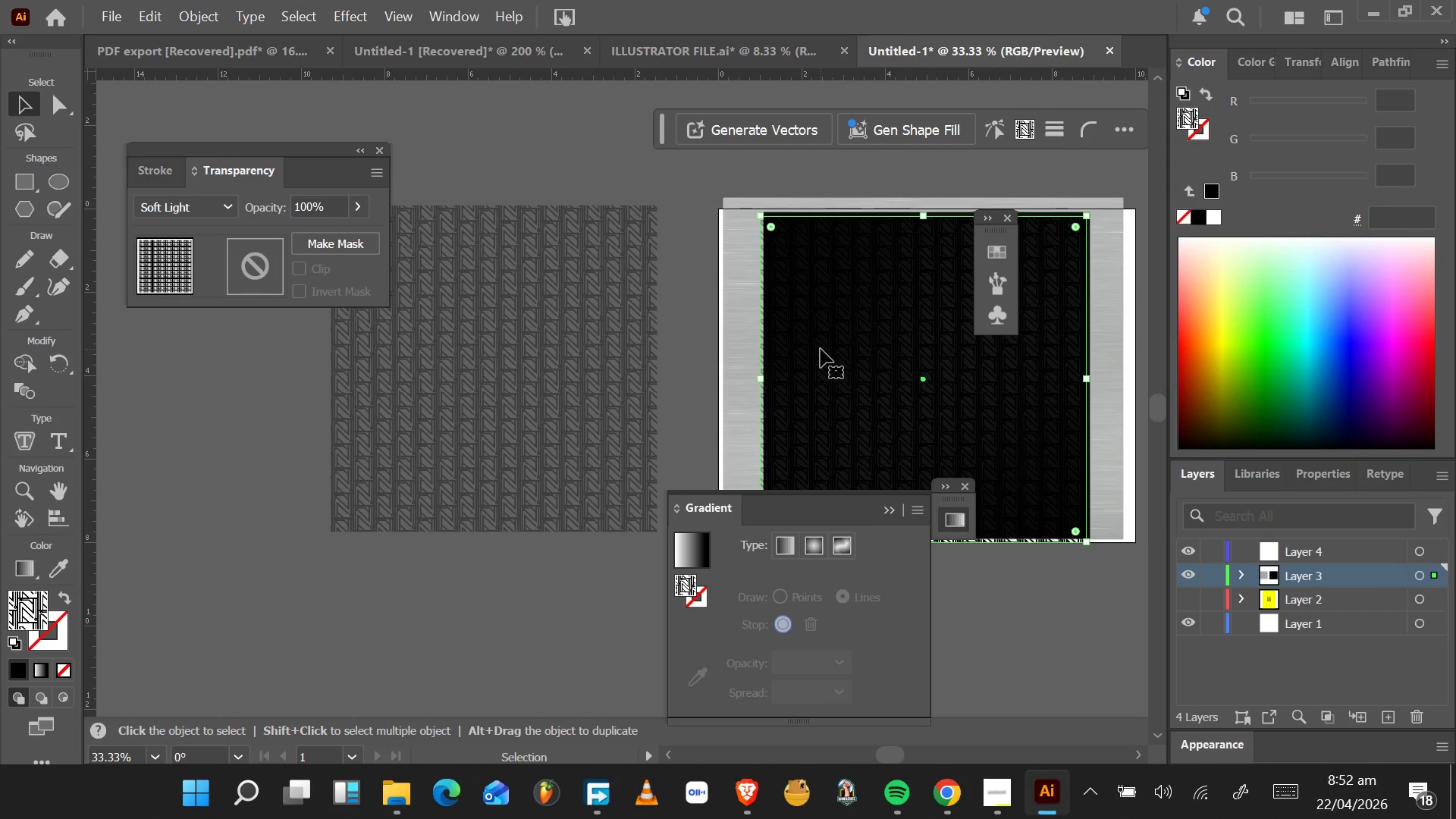 
left_click_drag(start_coordinate=[821, 349], to_coordinate=[820, 343])
 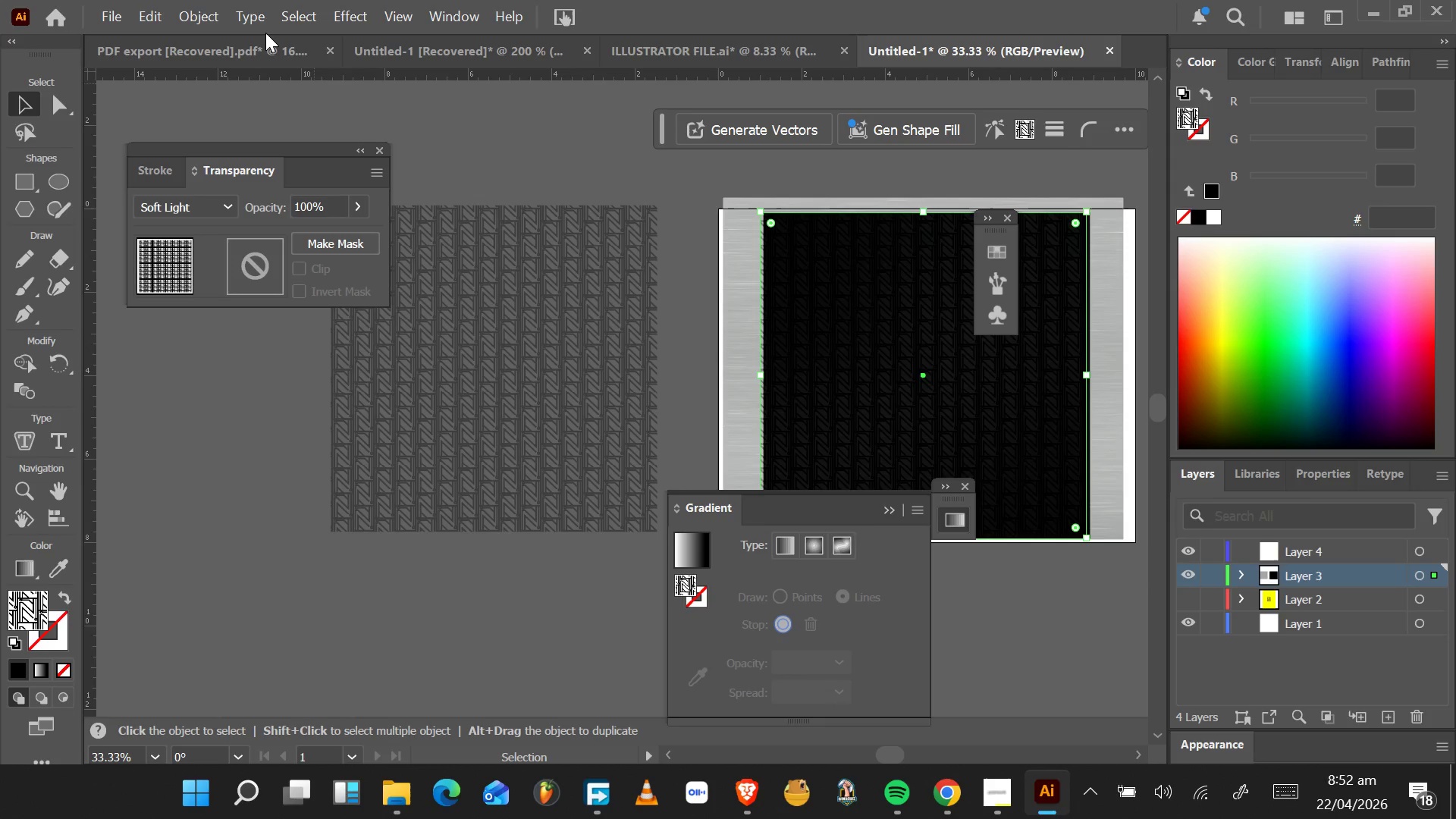 
left_click([202, 22])
 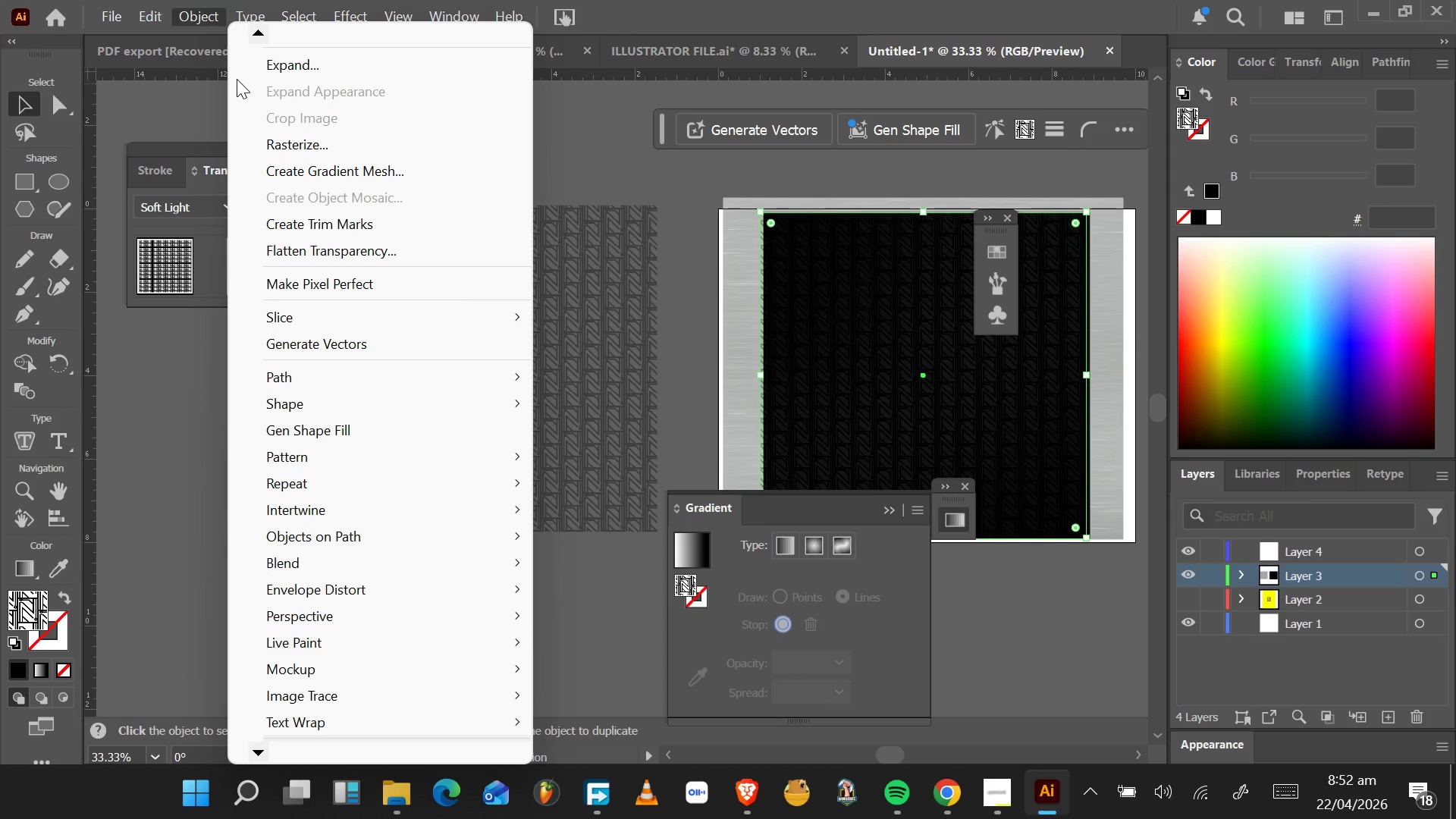 
left_click([267, 67])
 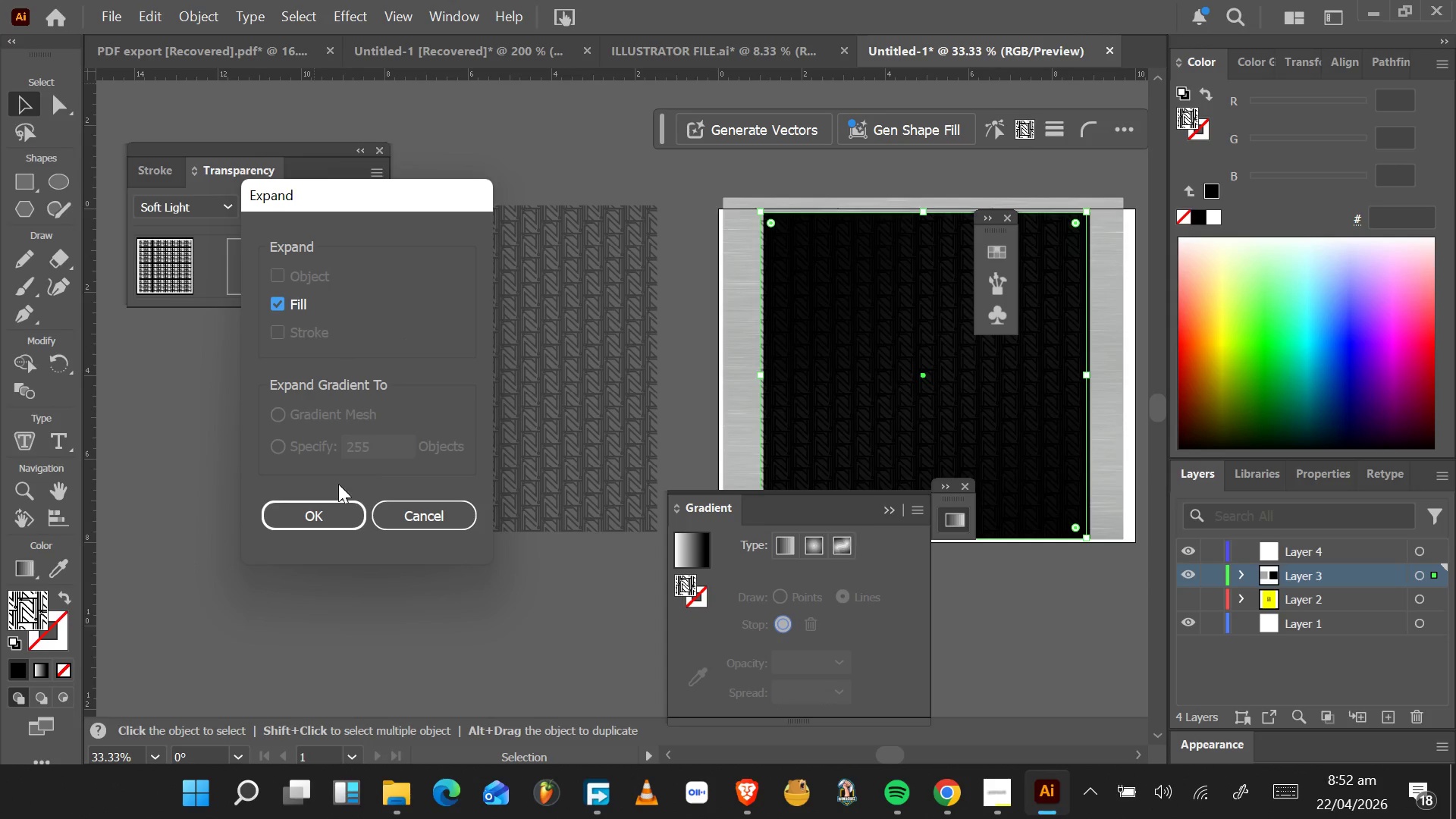 
left_click([323, 519])
 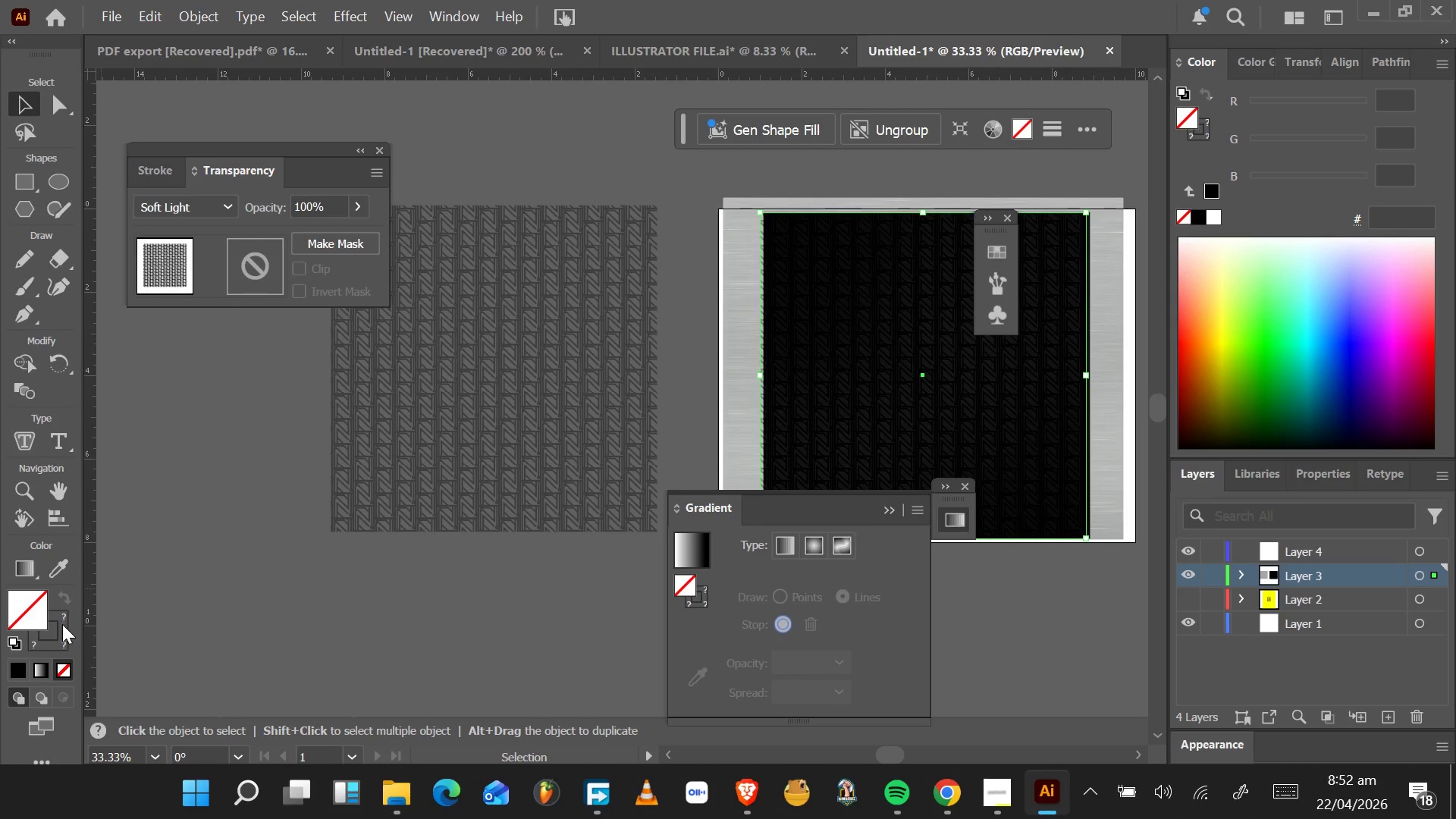 
left_click([42, 667])
 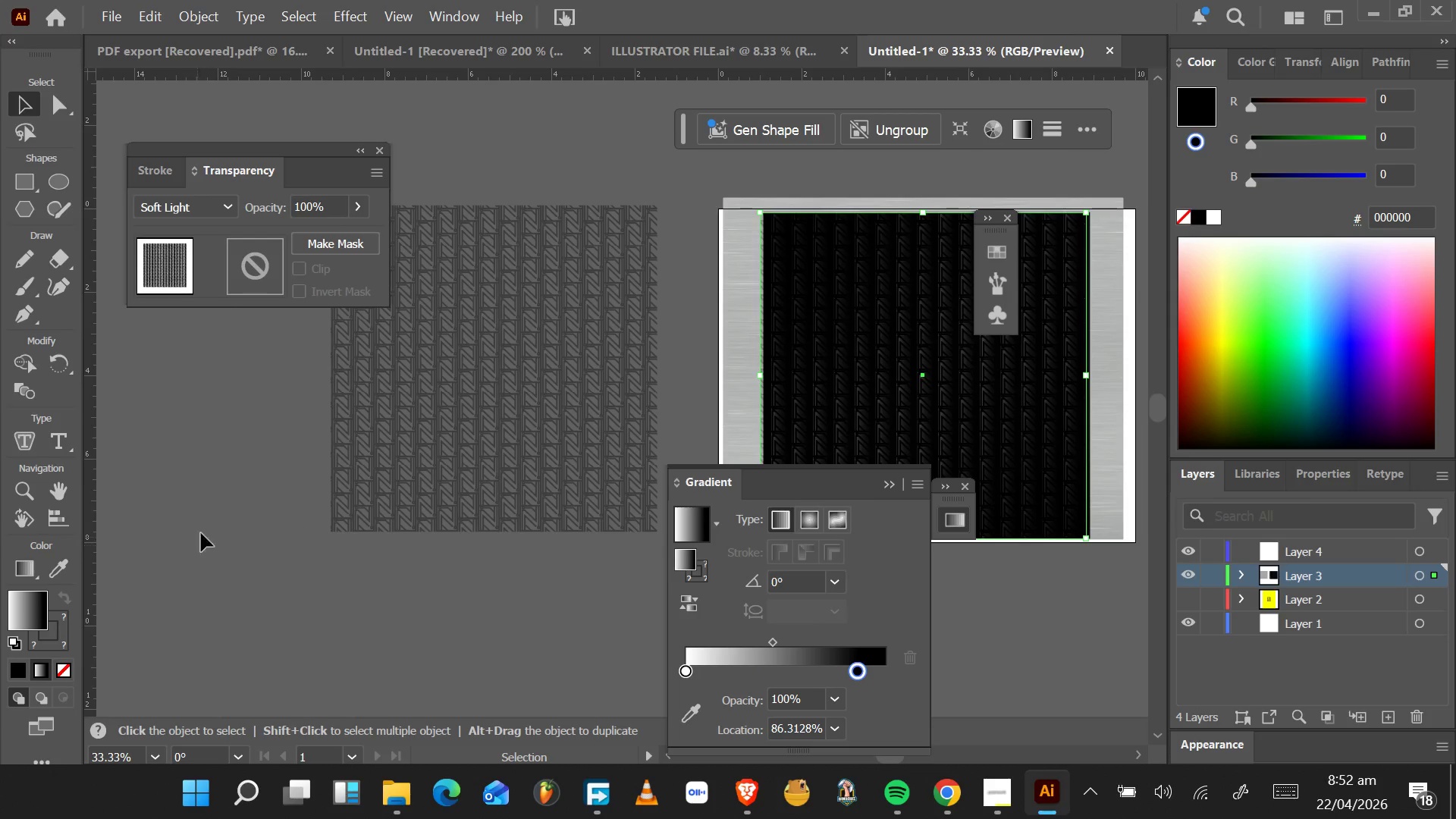 
hold_key(key=AltLeft, duration=1.5)
scroll: coordinate [865, 383], scroll_direction: up, amount: 5.0
 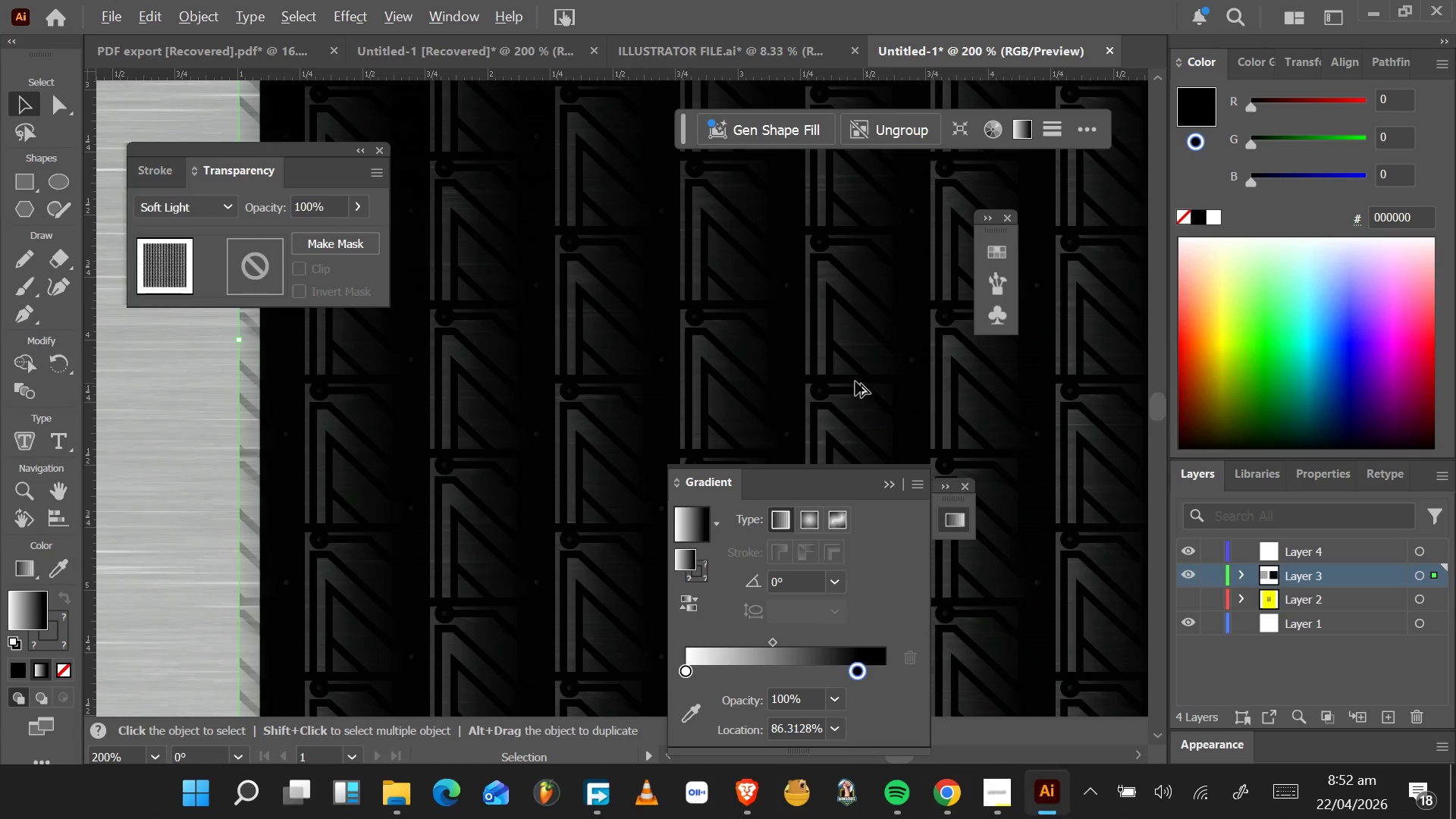 
hold_key(key=AltLeft, duration=0.89)
 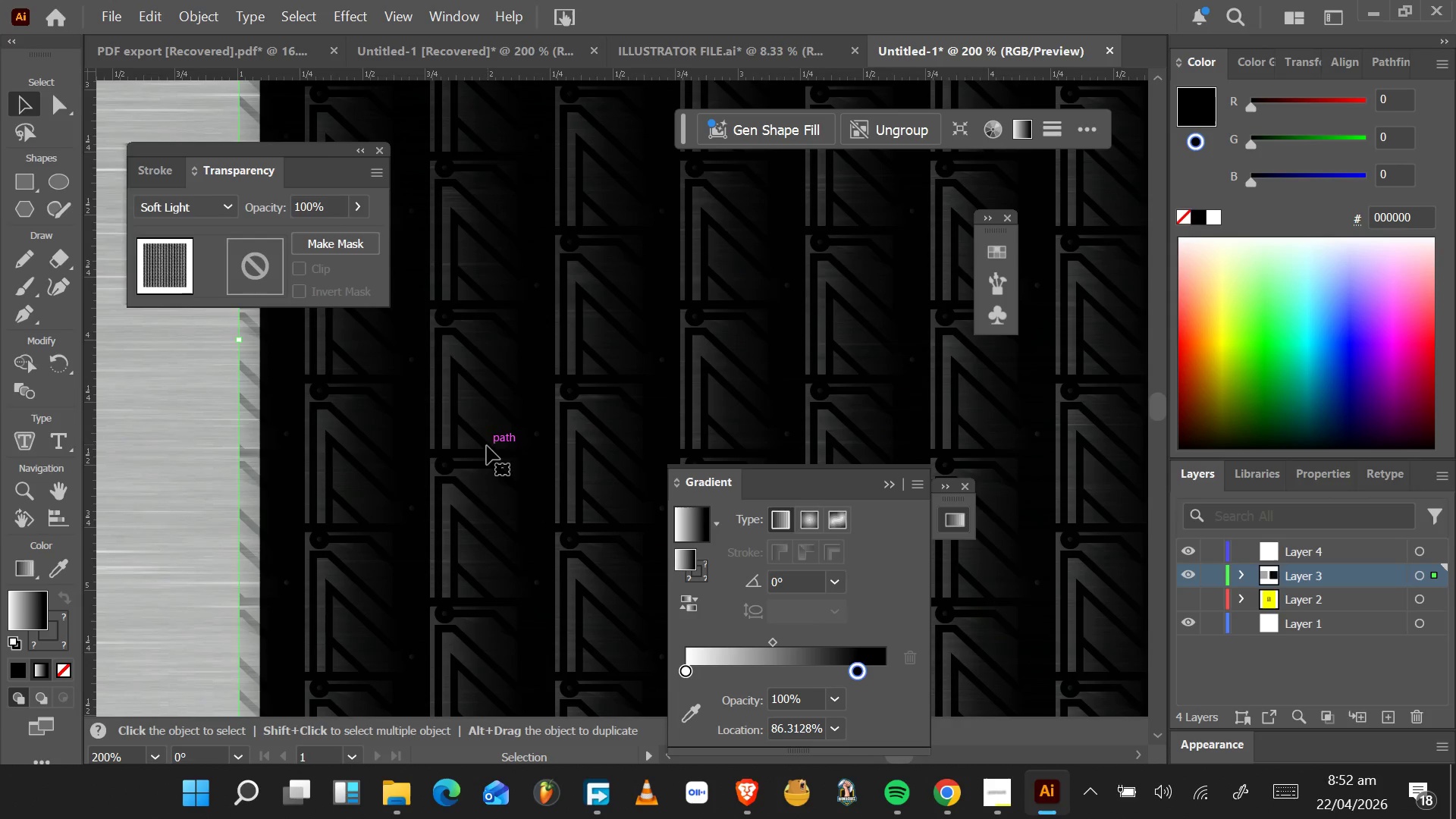 
left_click_drag(start_coordinate=[459, 472], to_coordinate=[85, 444])
 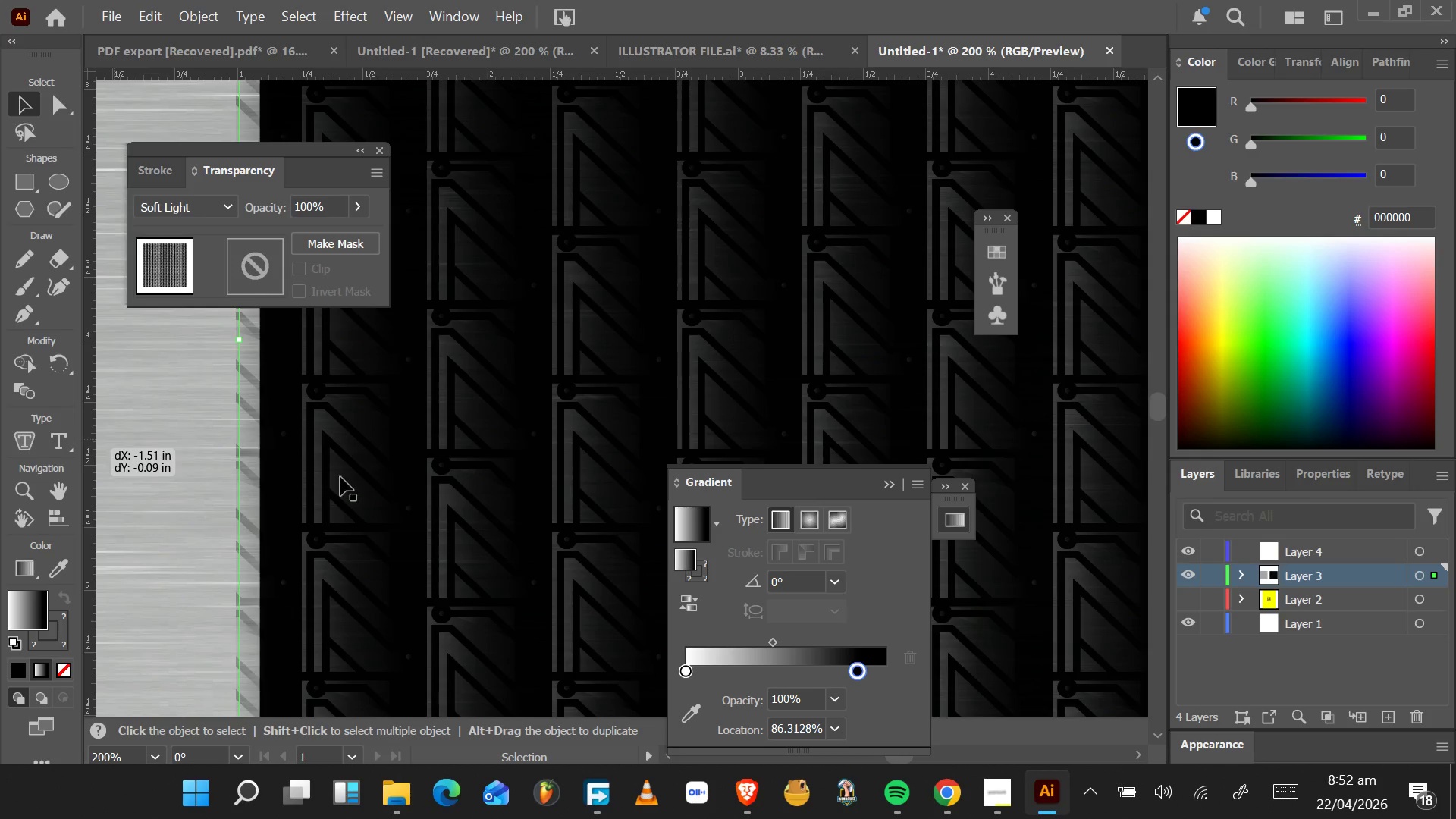 
left_click_drag(start_coordinate=[340, 477], to_coordinate=[116, 417])
 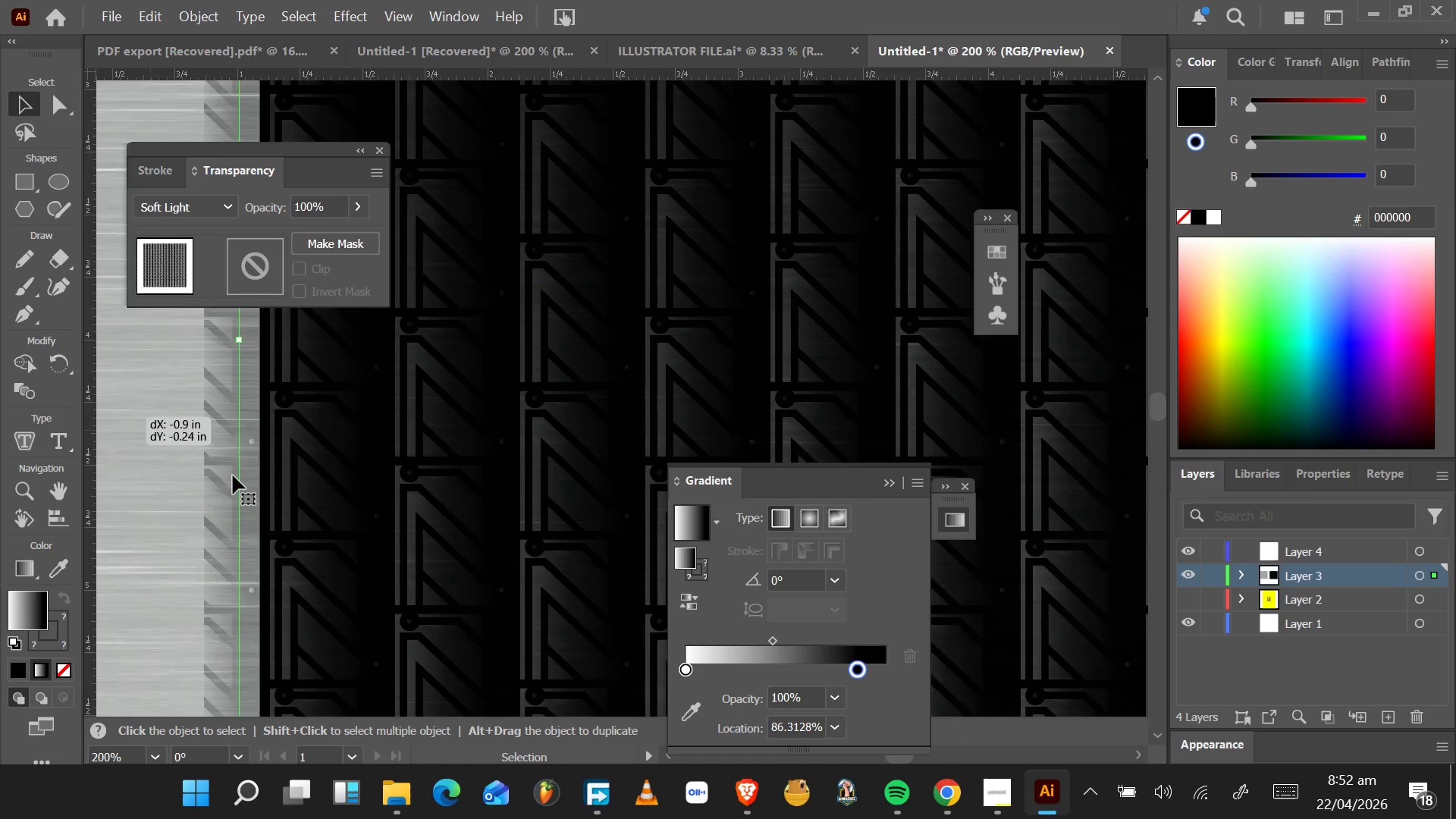 
left_click_drag(start_coordinate=[234, 476], to_coordinate=[220, 475])
 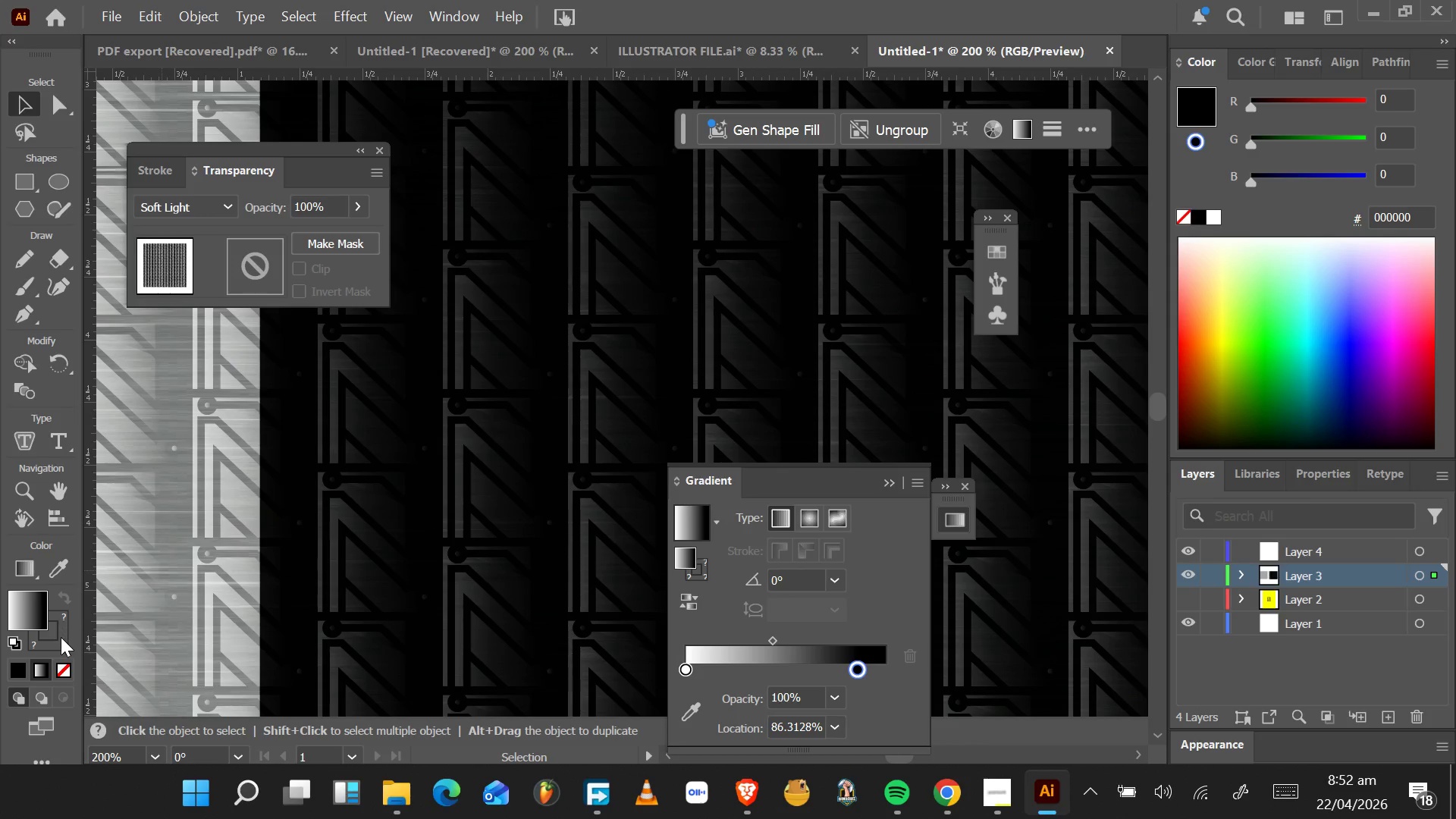 
key(Control+Z)
 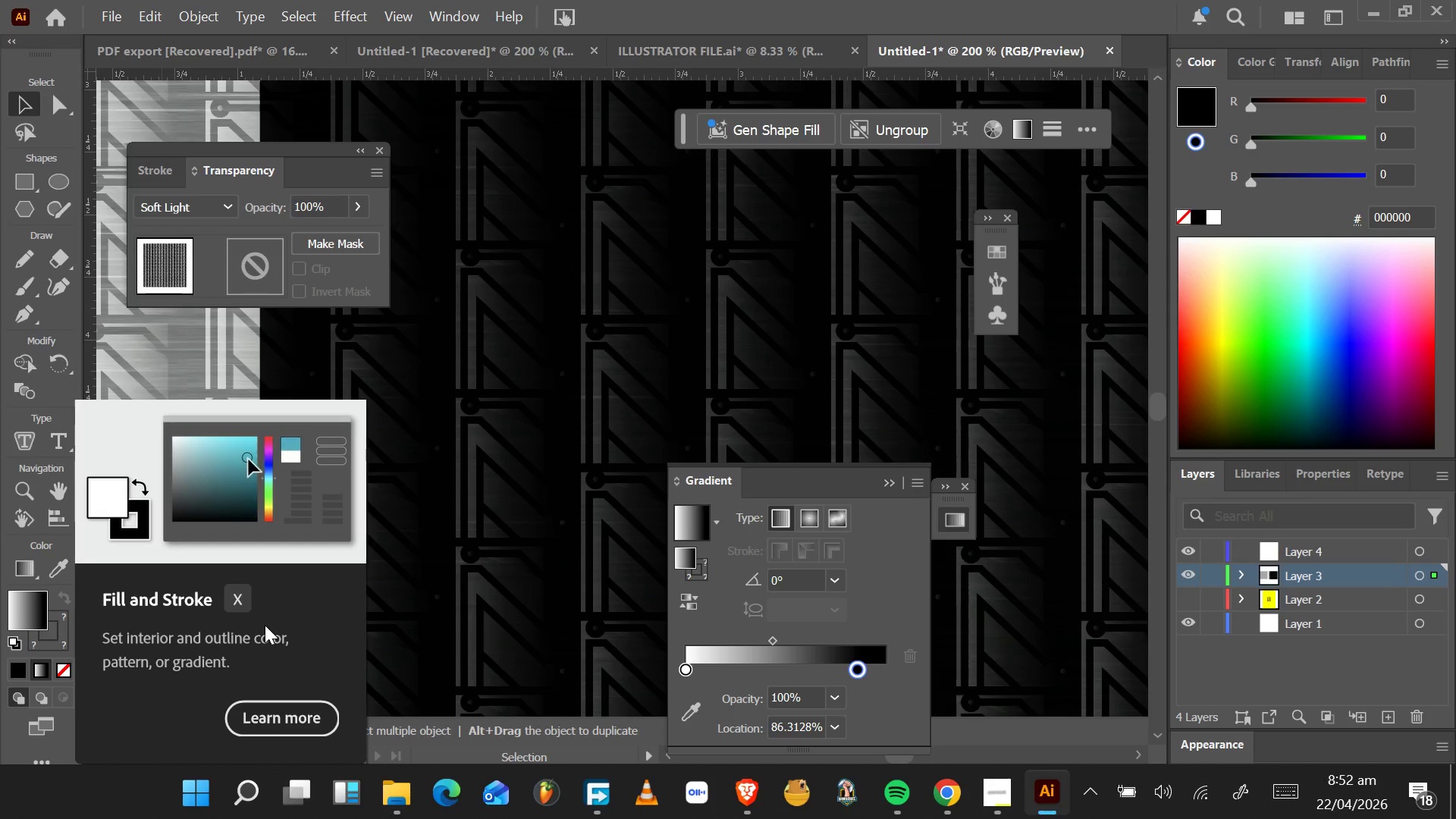 
wait(9.52)
 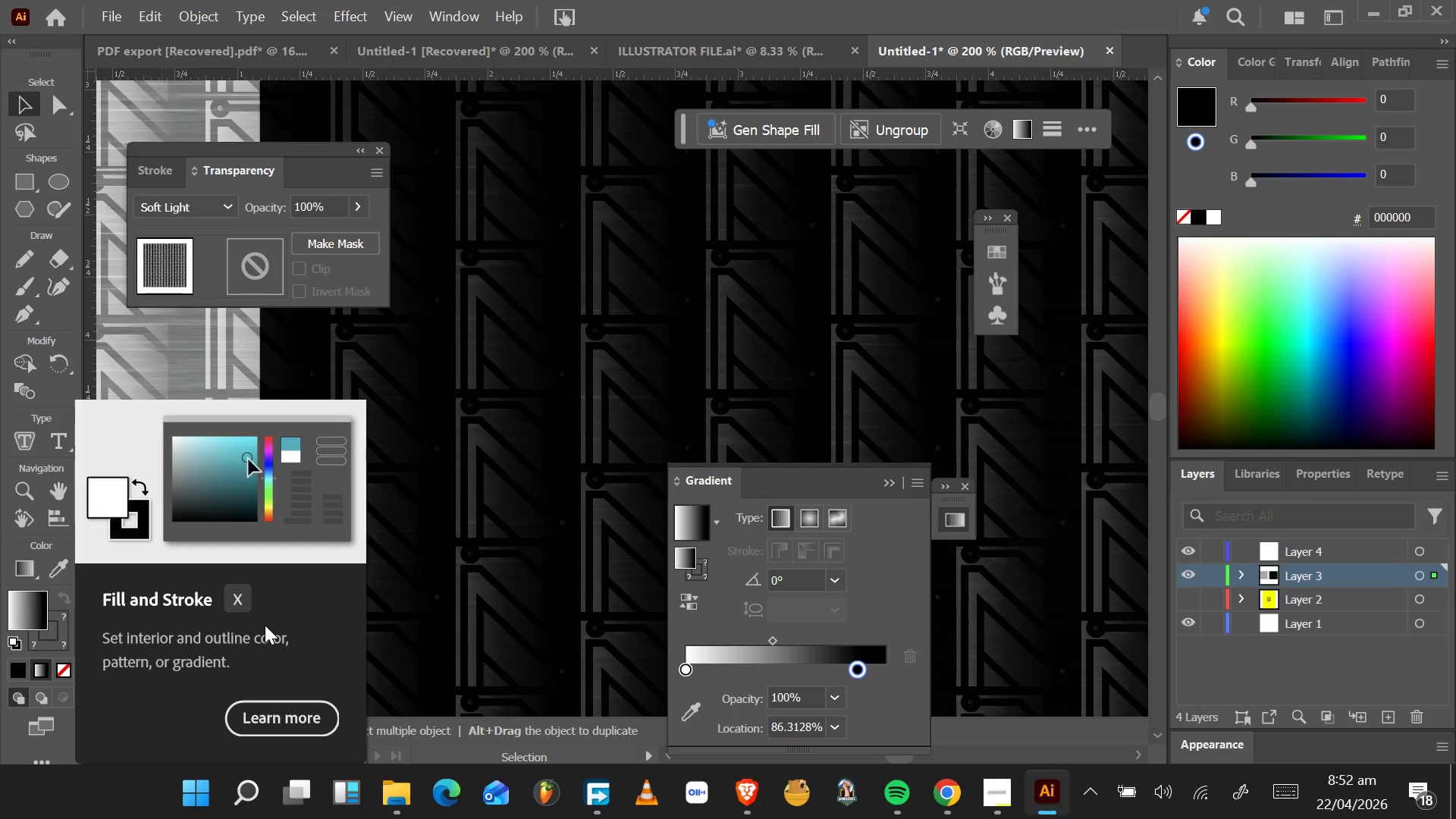 
left_click([33, 599])
 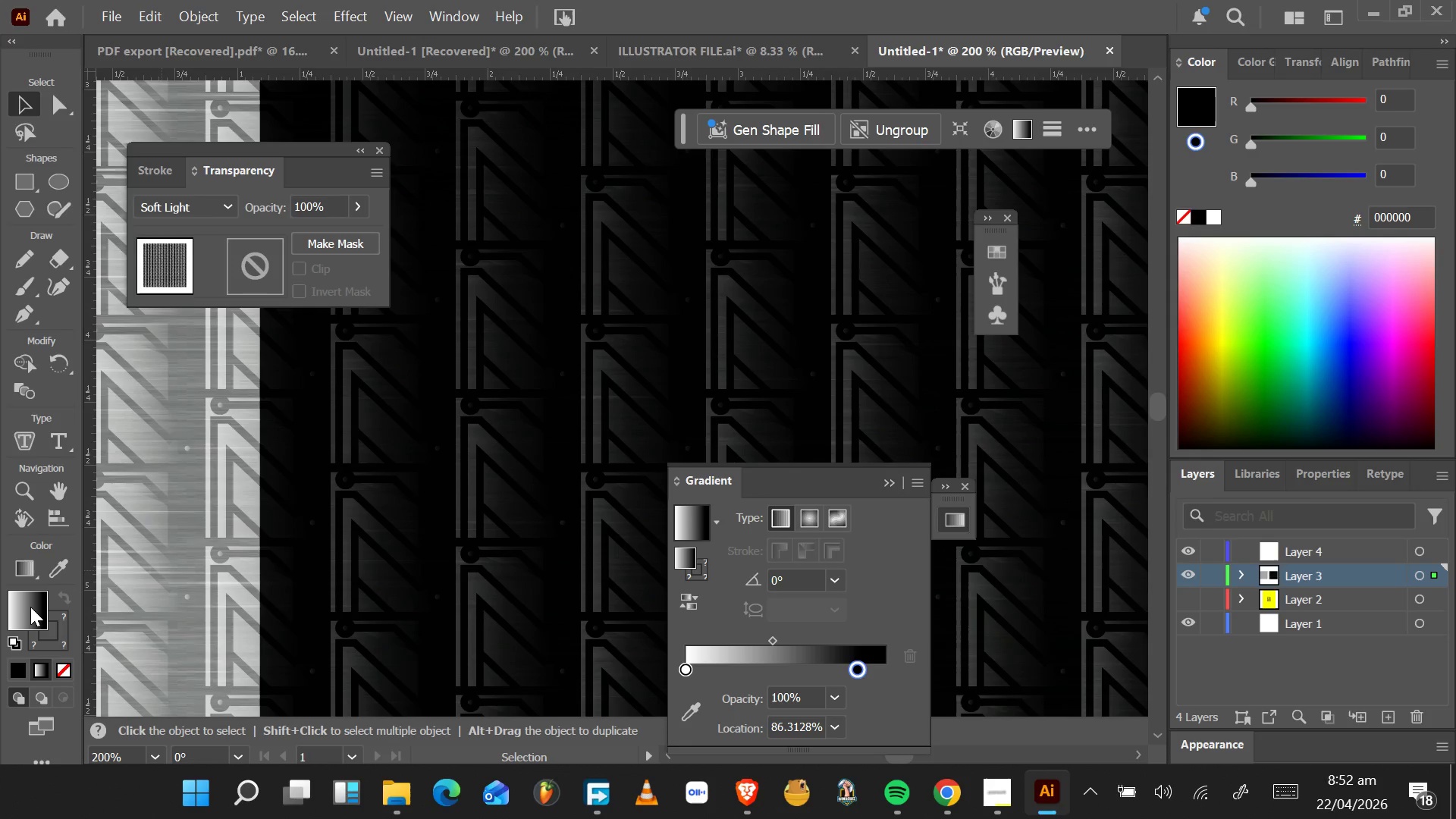 
double_click([30, 607])
 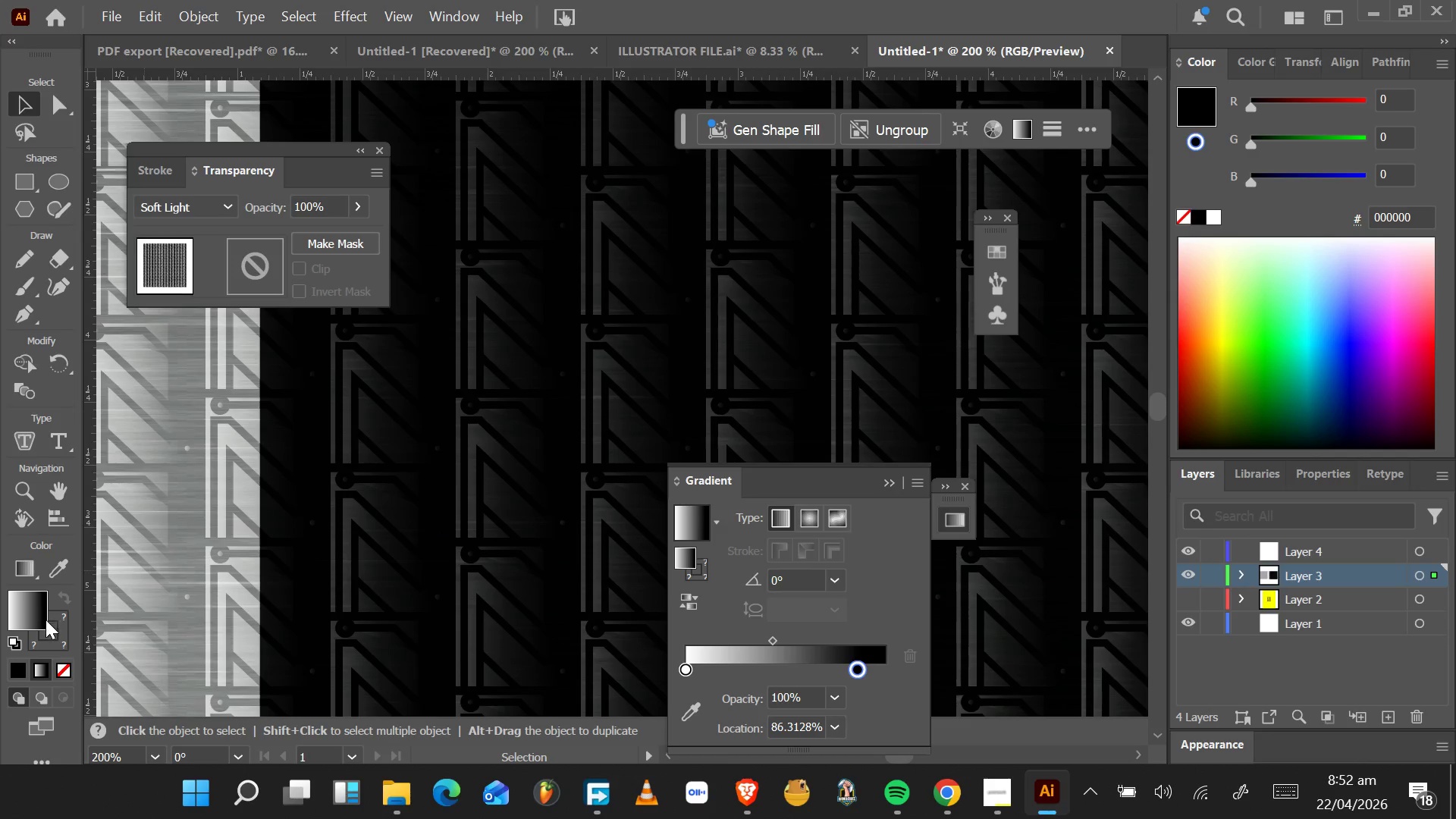 
wait(7.56)
 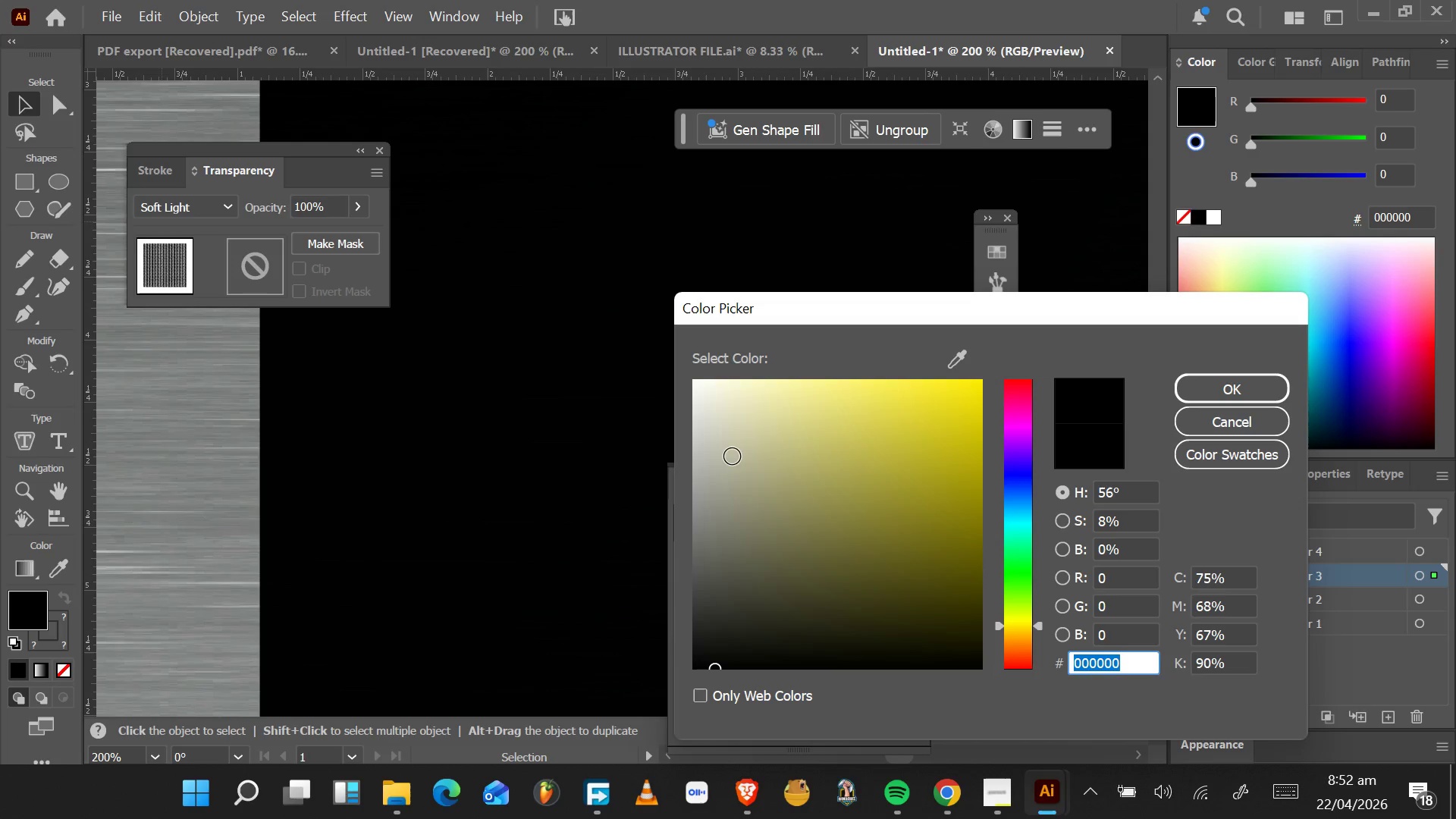 
double_click([38, 666])
 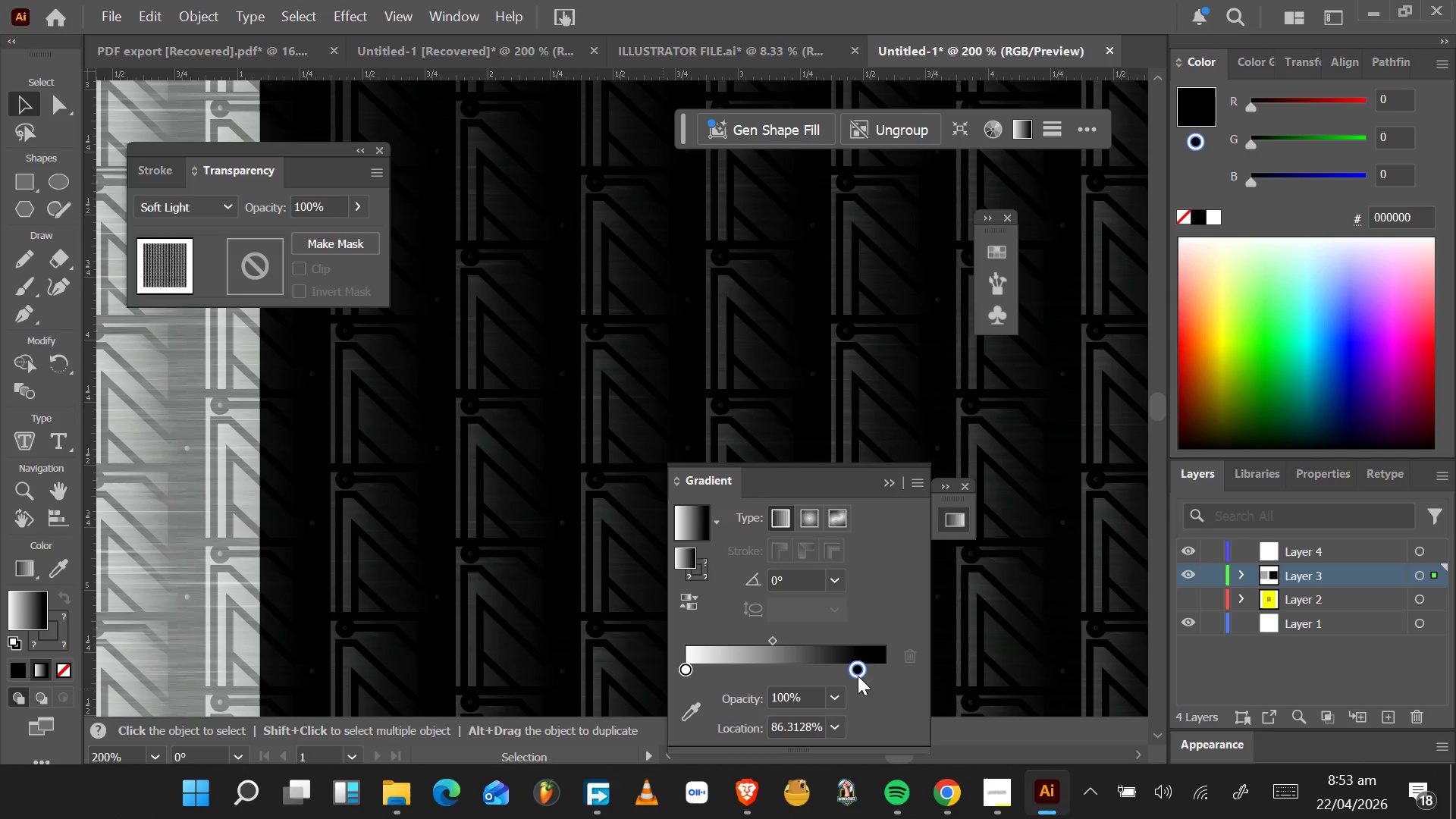 
left_click_drag(start_coordinate=[859, 670], to_coordinate=[779, 667])
 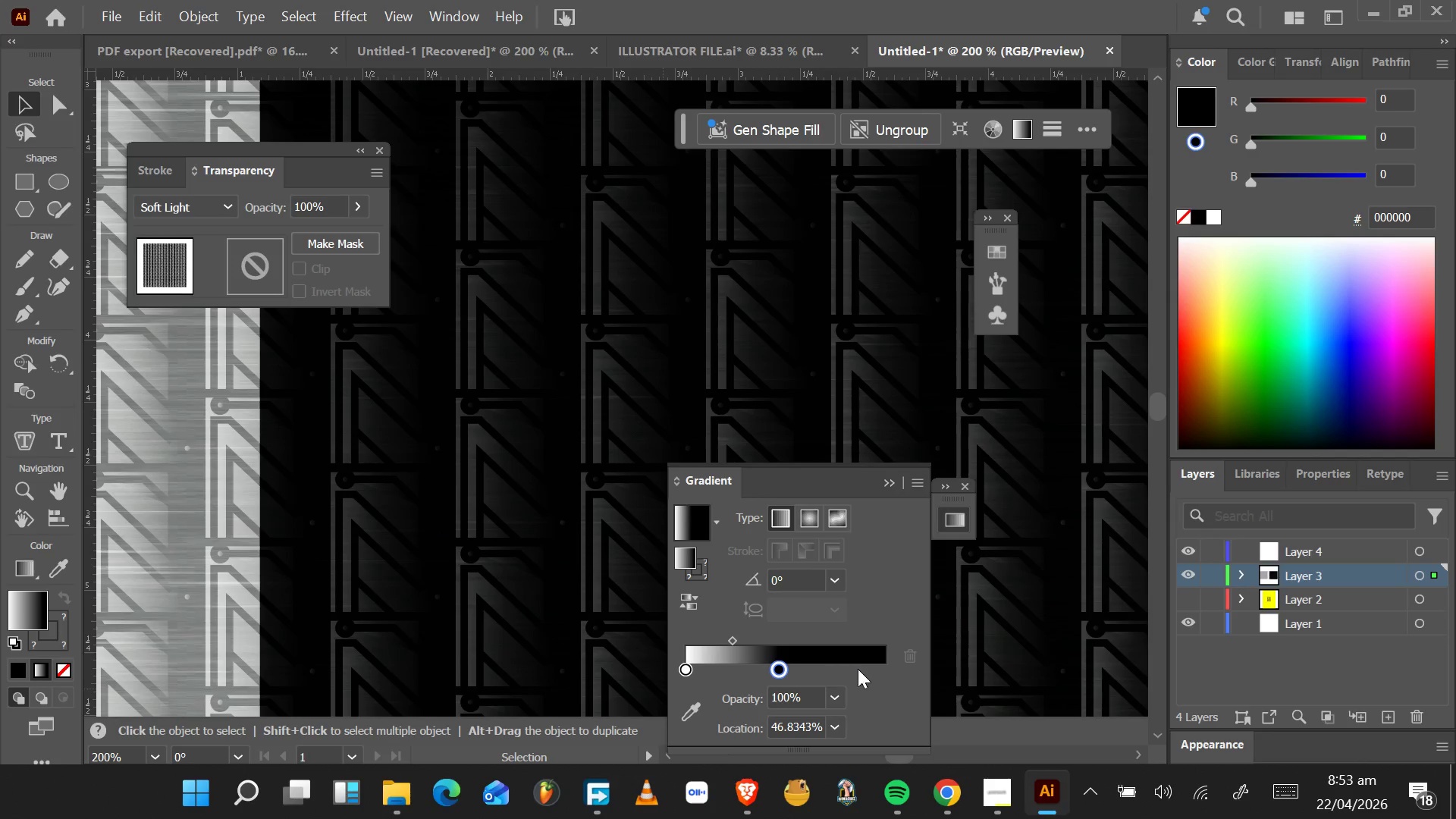 
left_click_drag(start_coordinate=[862, 669], to_coordinate=[873, 674])
 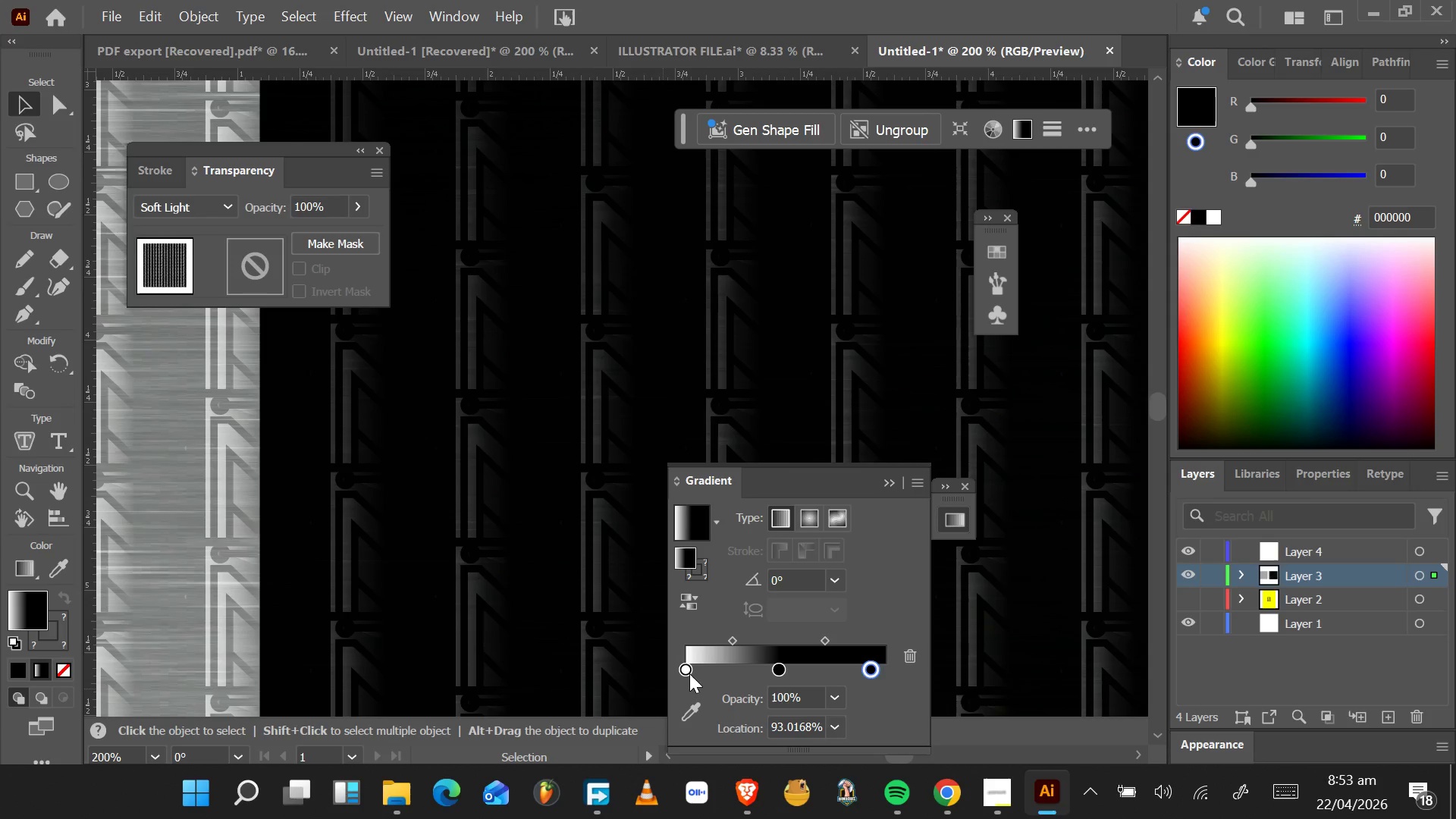 
double_click([688, 672])
 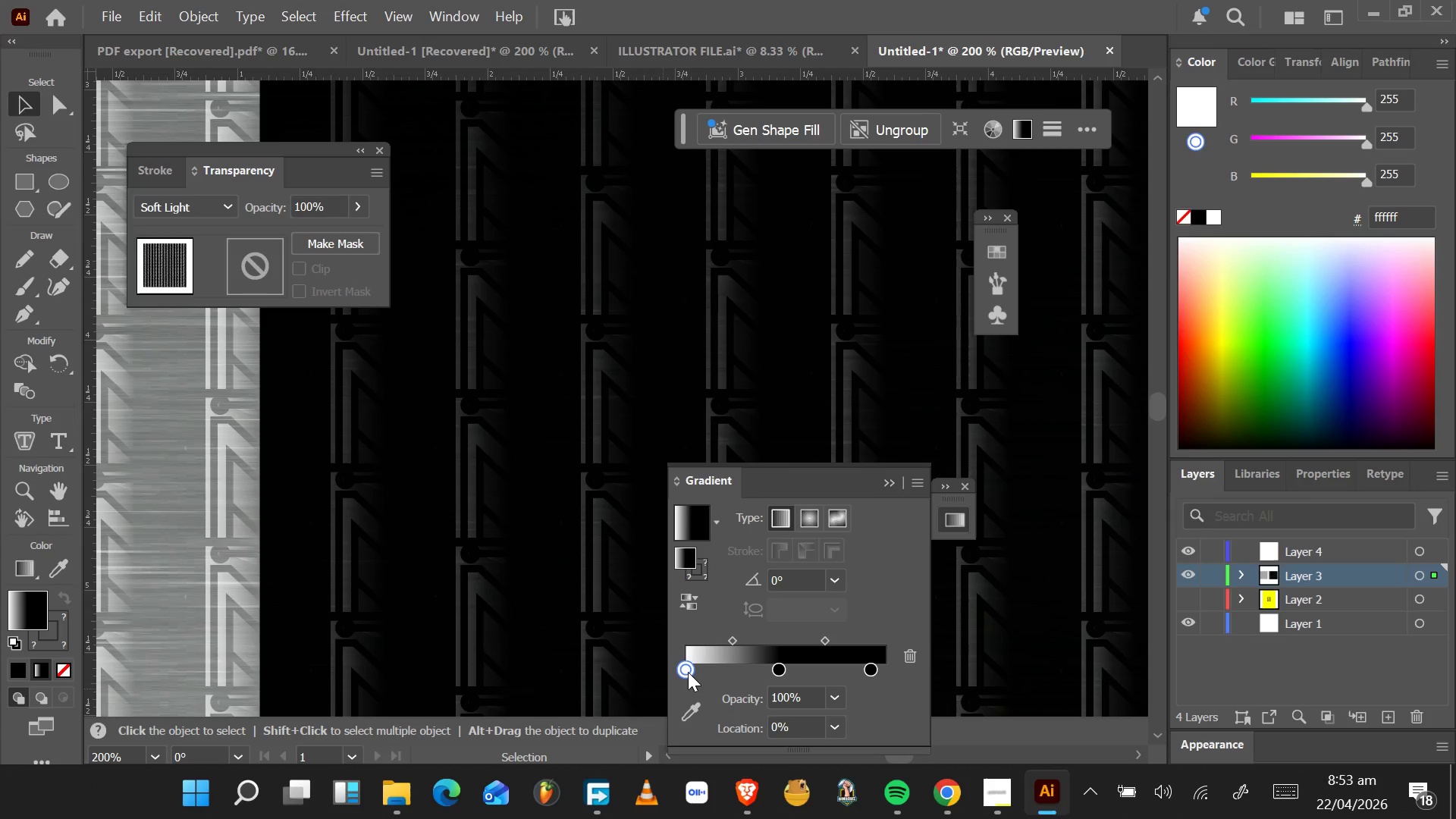 
triple_click([688, 672])
 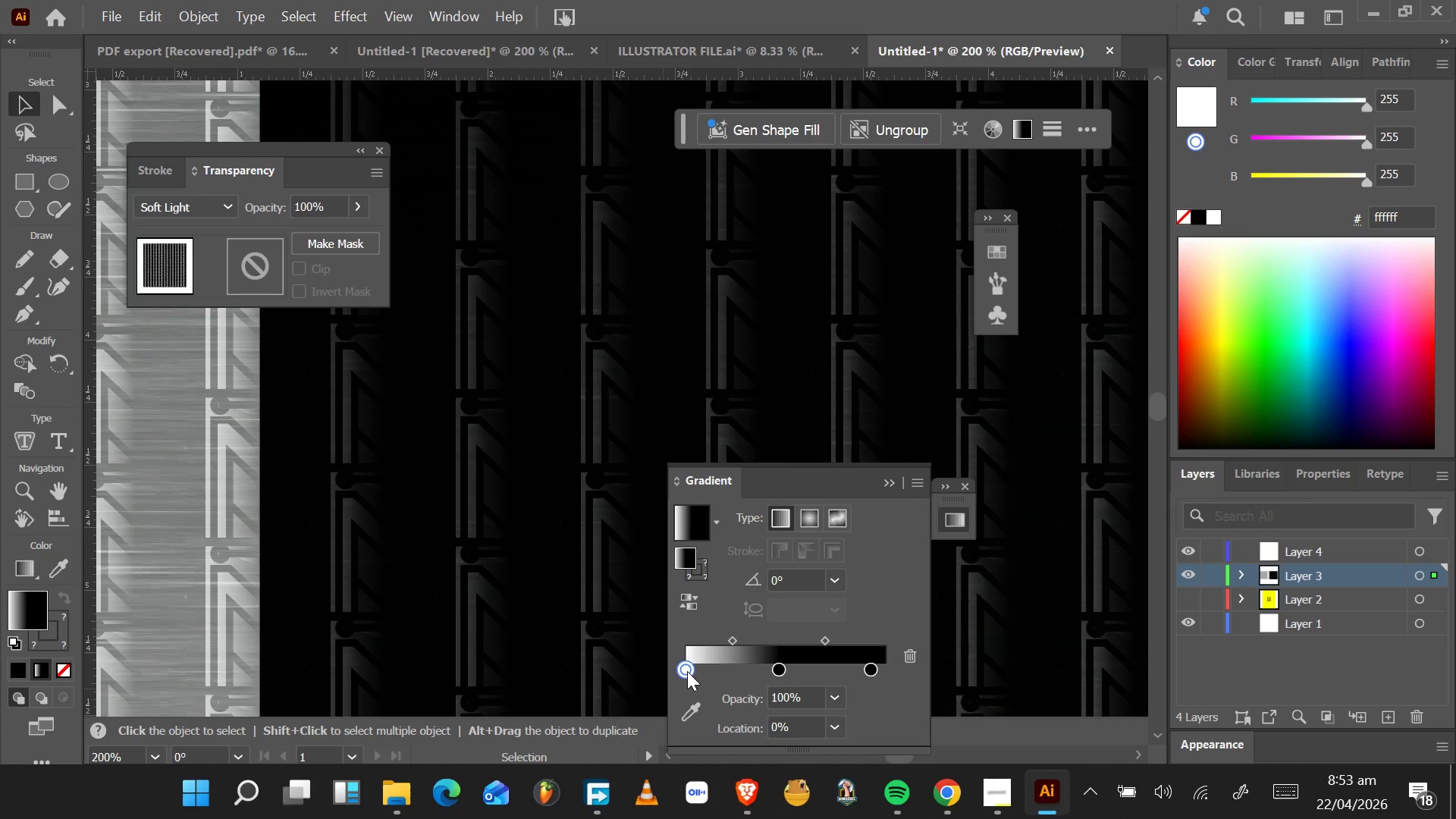 
key(Alt+Tab)
 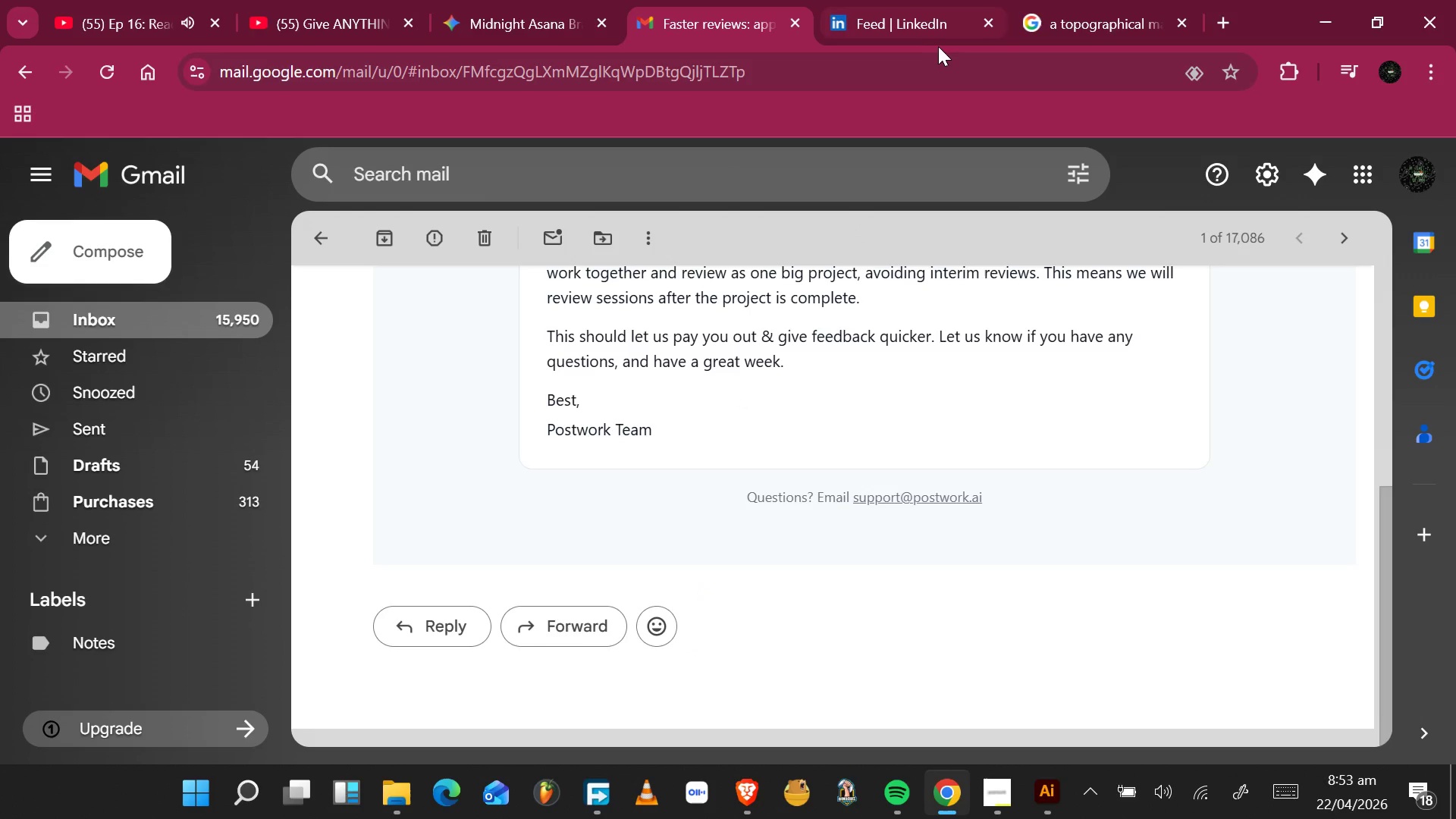 
left_click([1075, 20])
 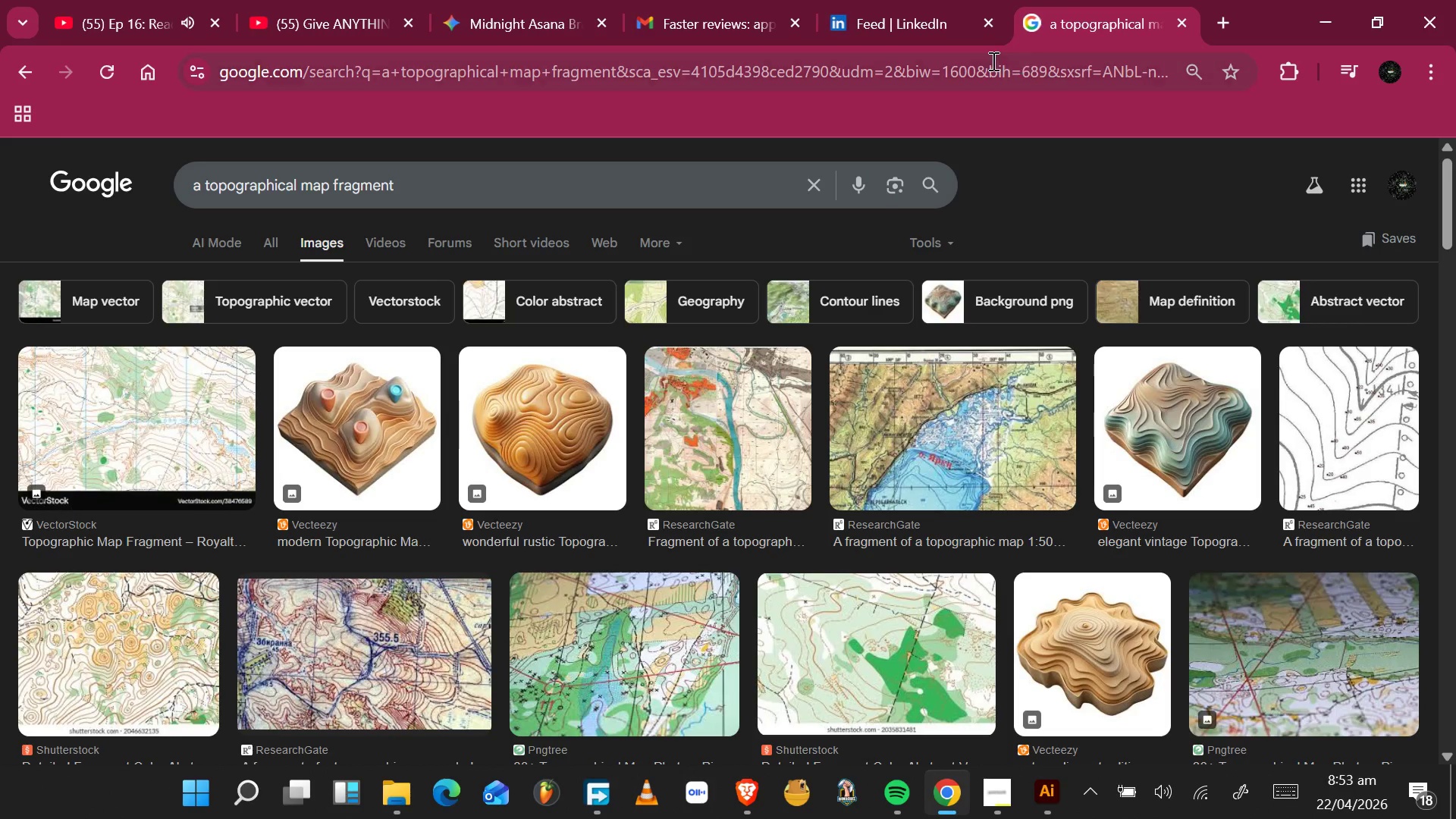 
left_click([971, 60])
 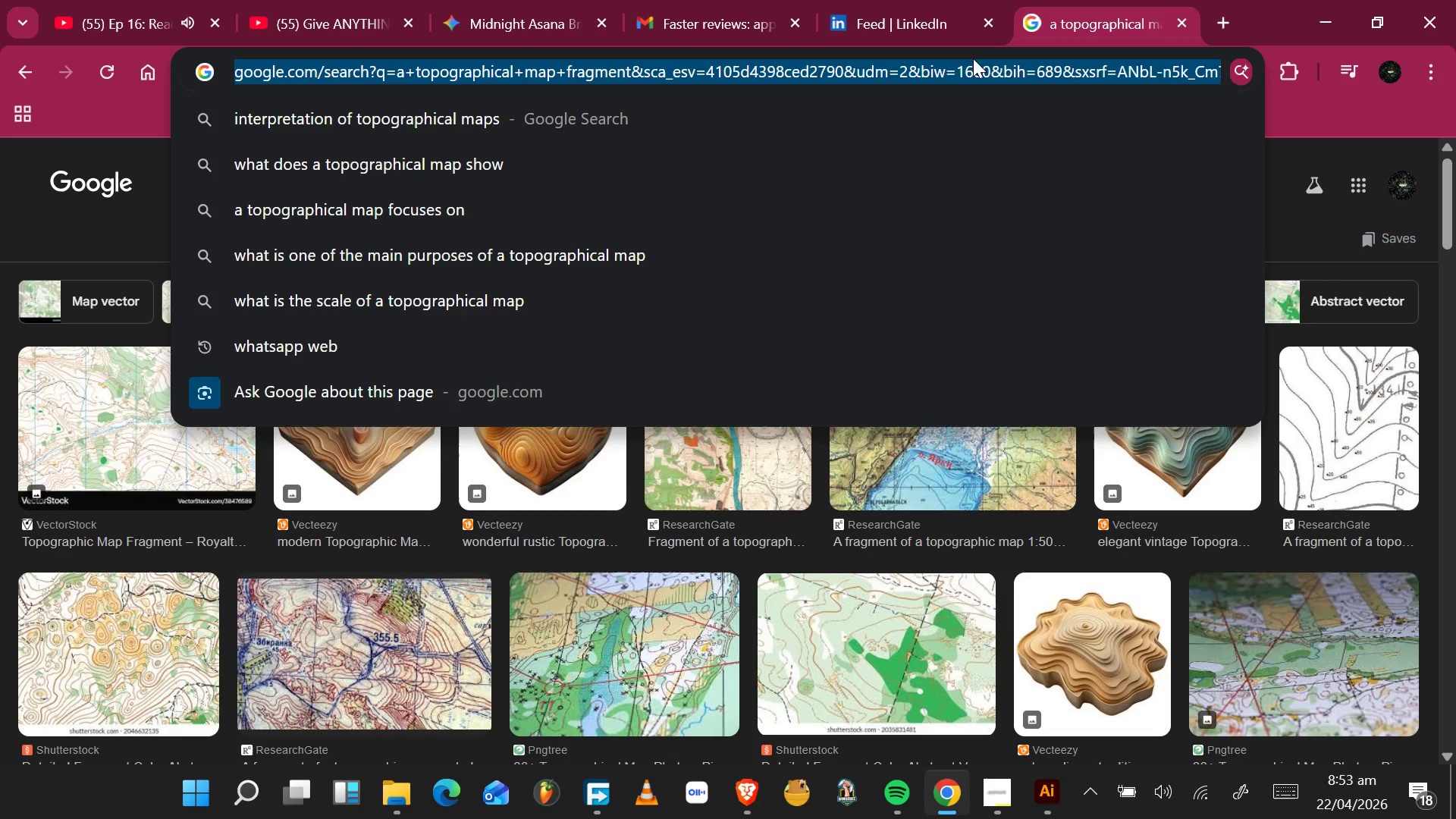 
type(NEON PIN)
 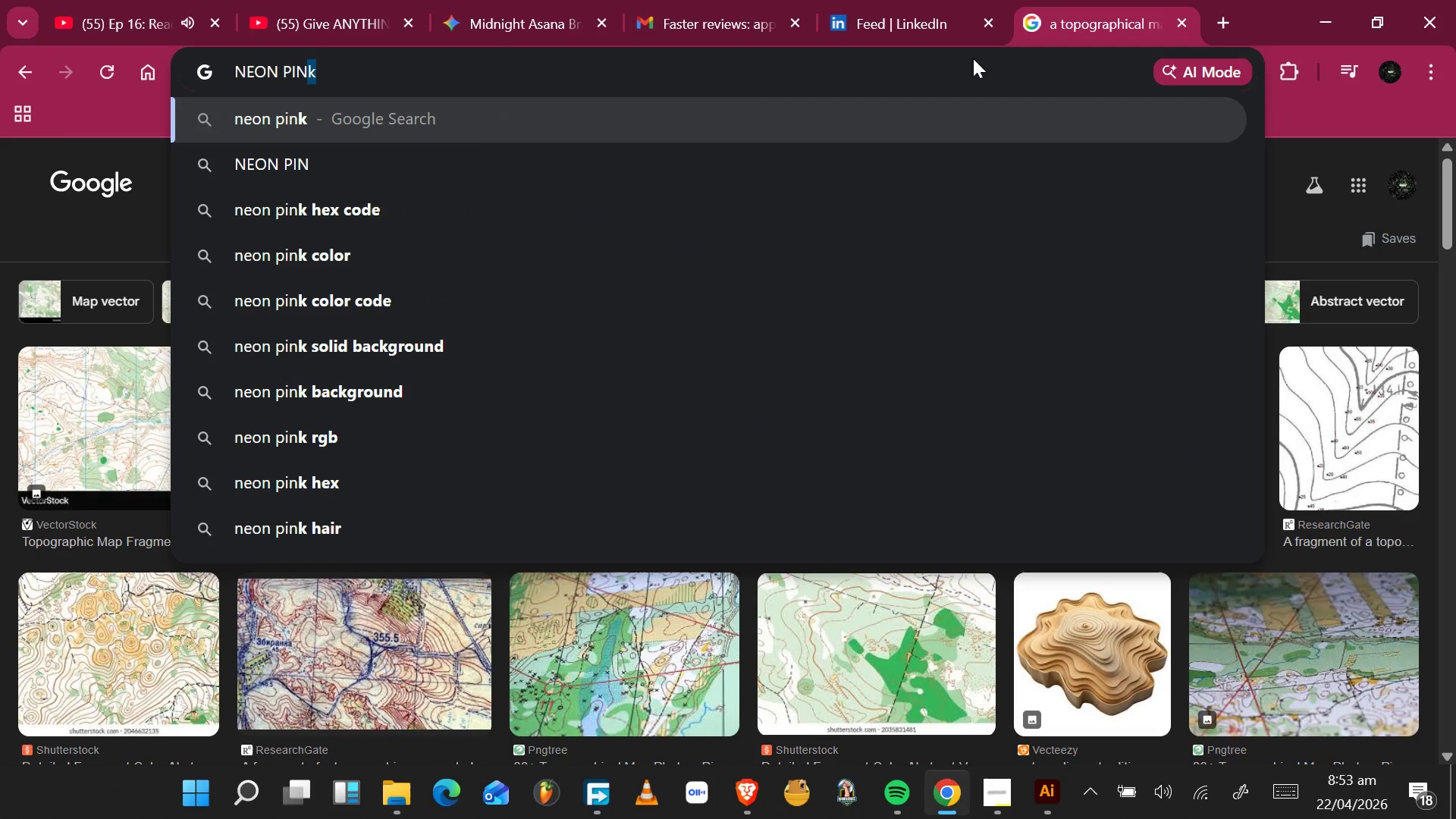 
key(Enter)
 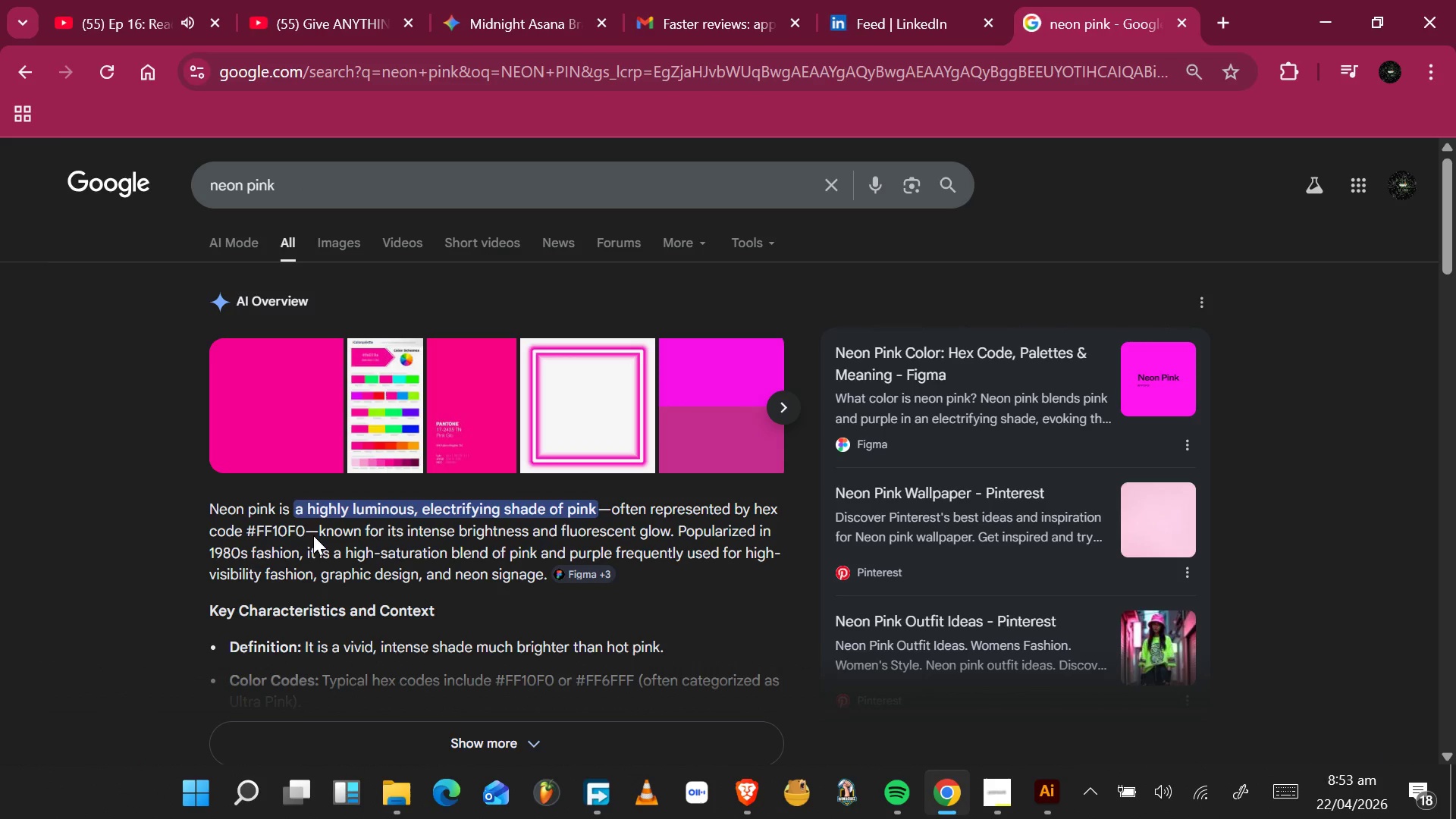 
left_click_drag(start_coordinate=[304, 531], to_coordinate=[257, 529])
 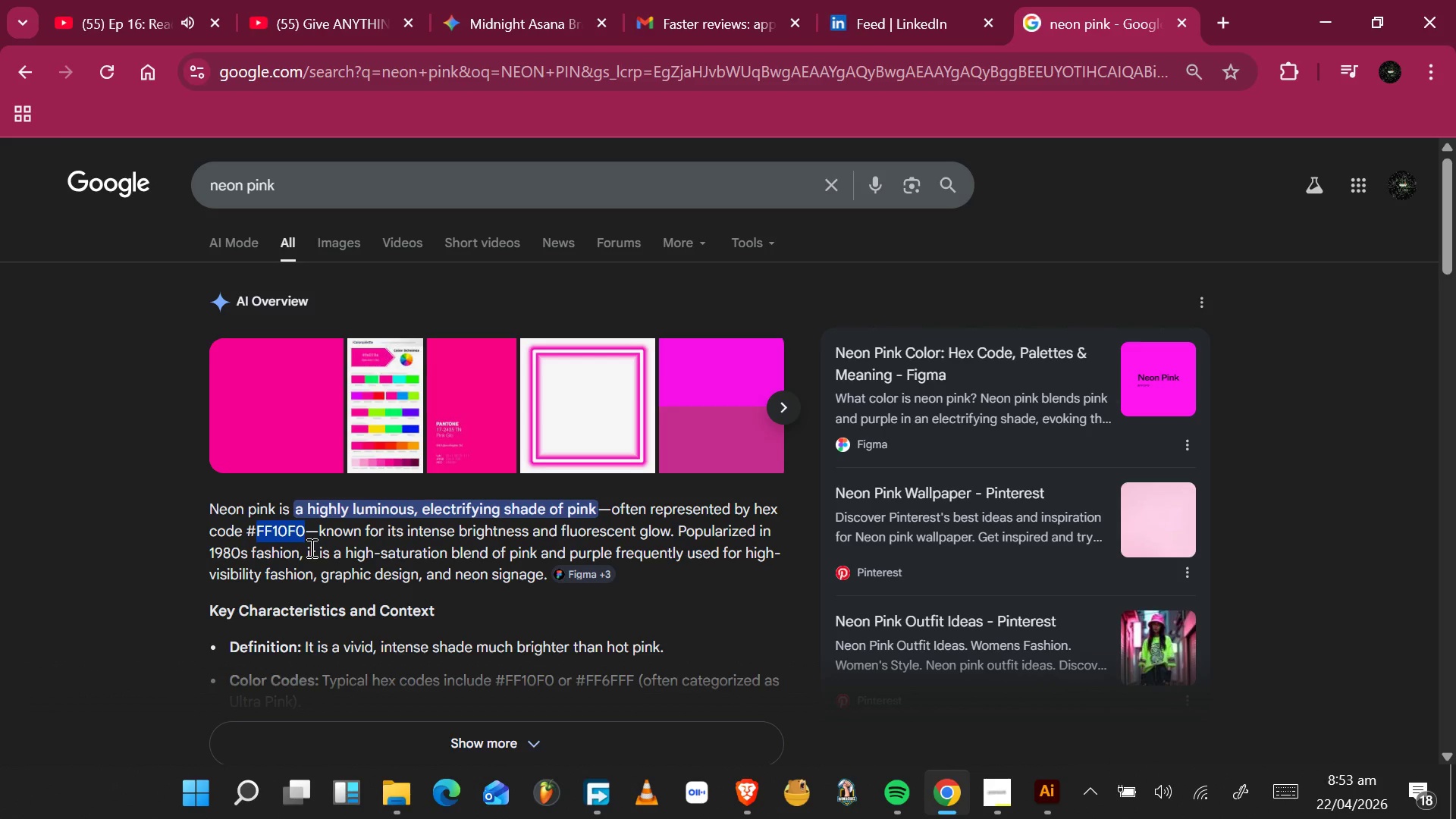 
key(Control+X)
 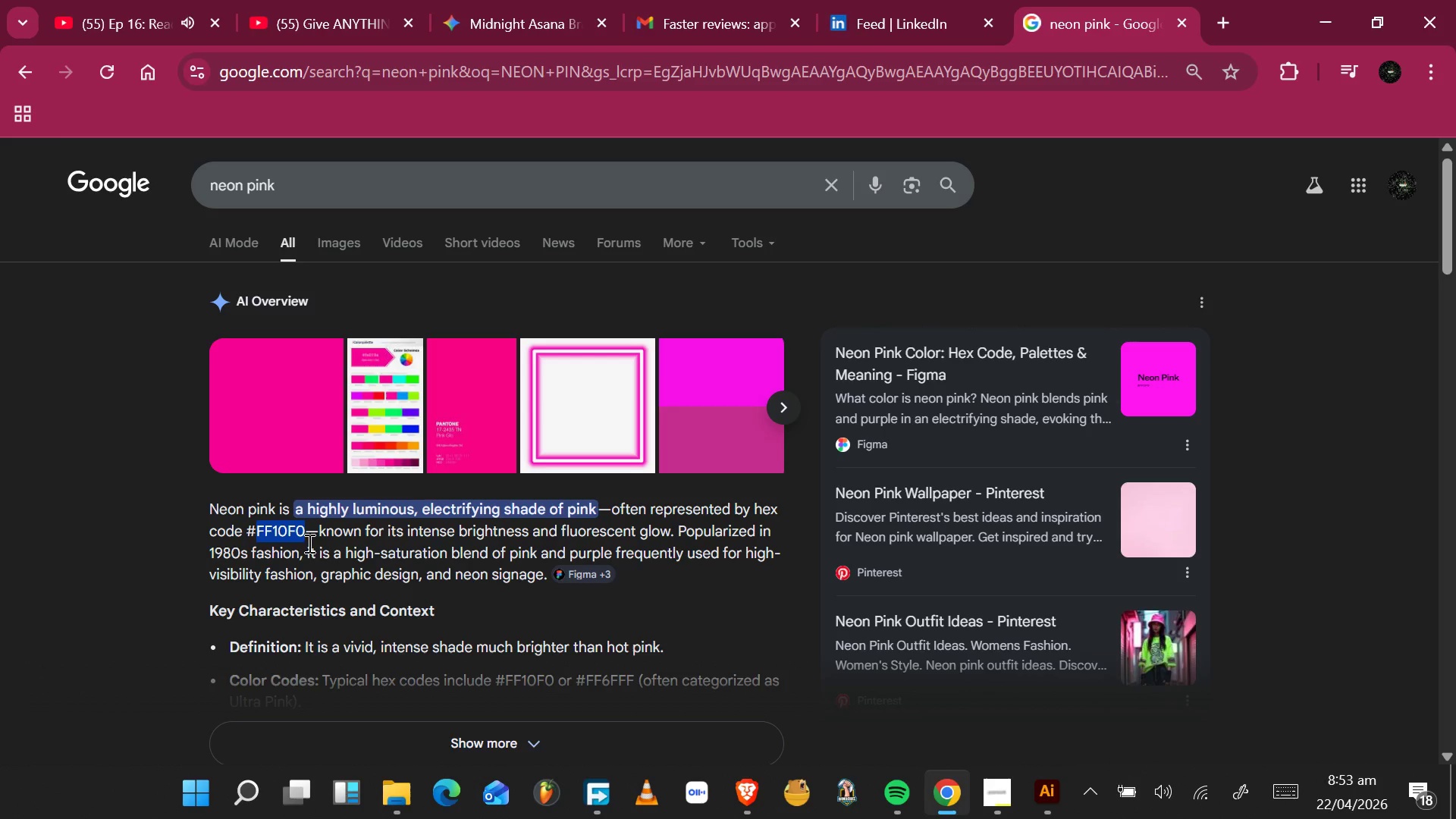 
key(Control+C)
 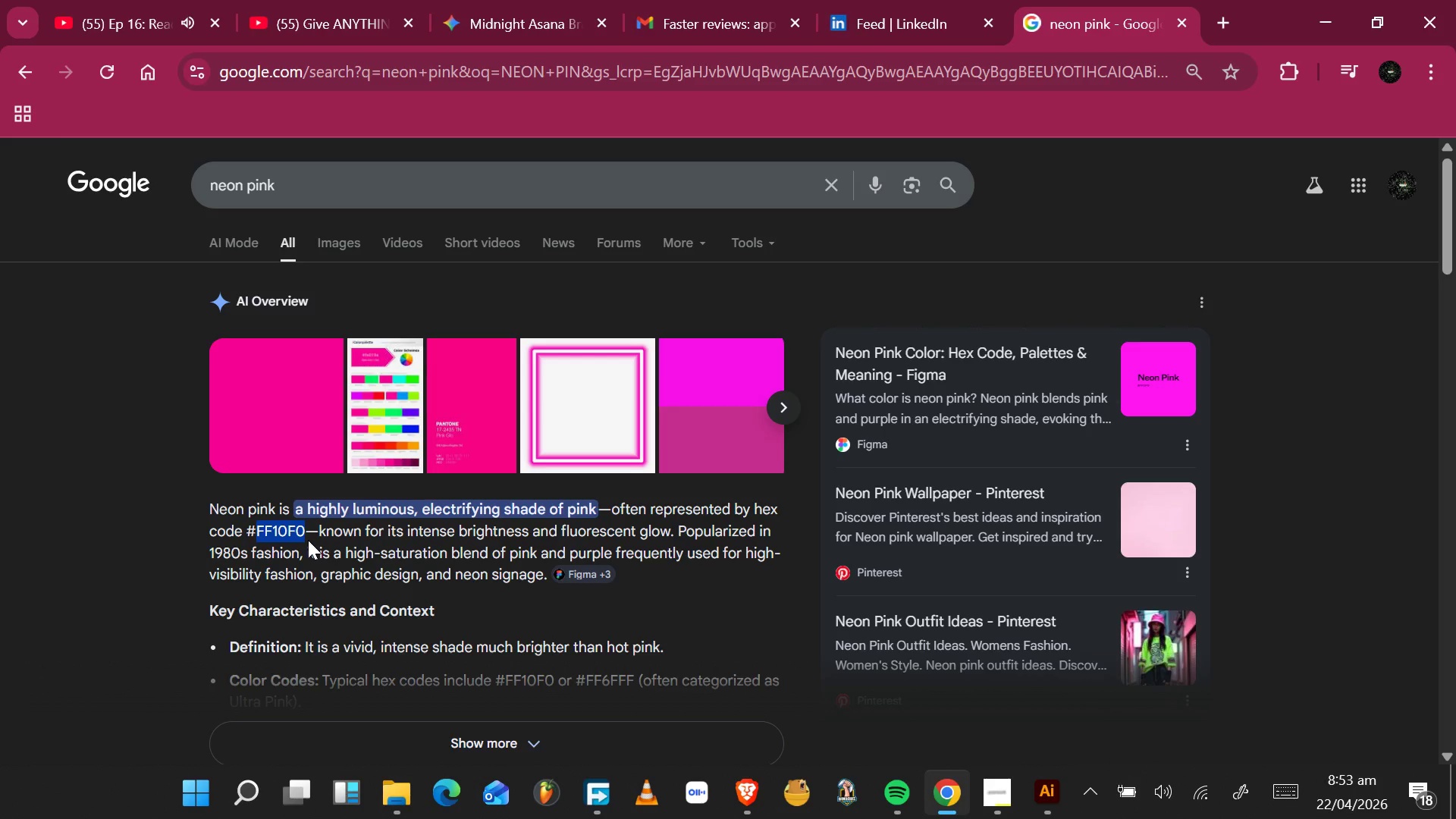 
key(Alt+Tab)
 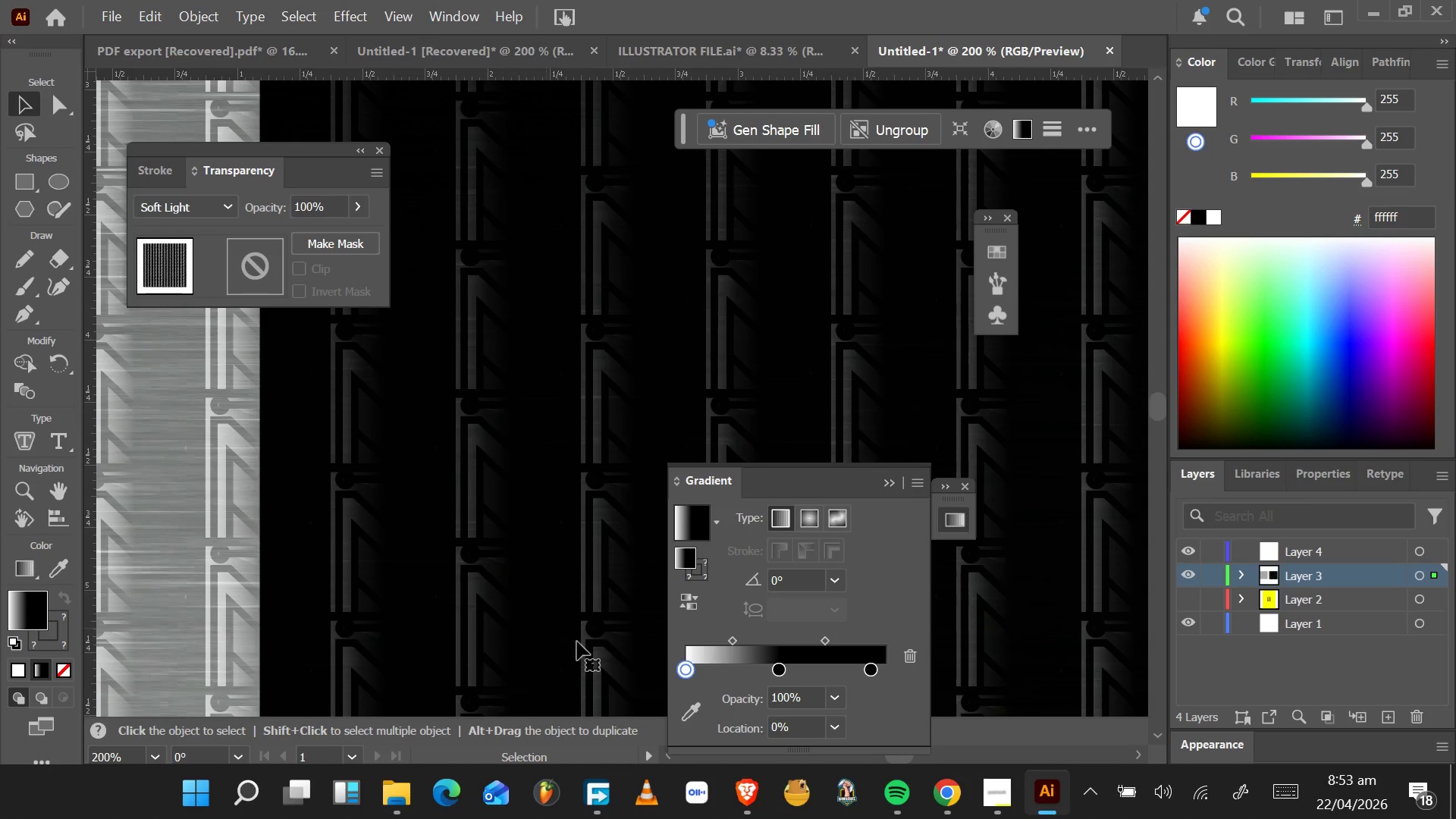 
double_click([680, 670])
 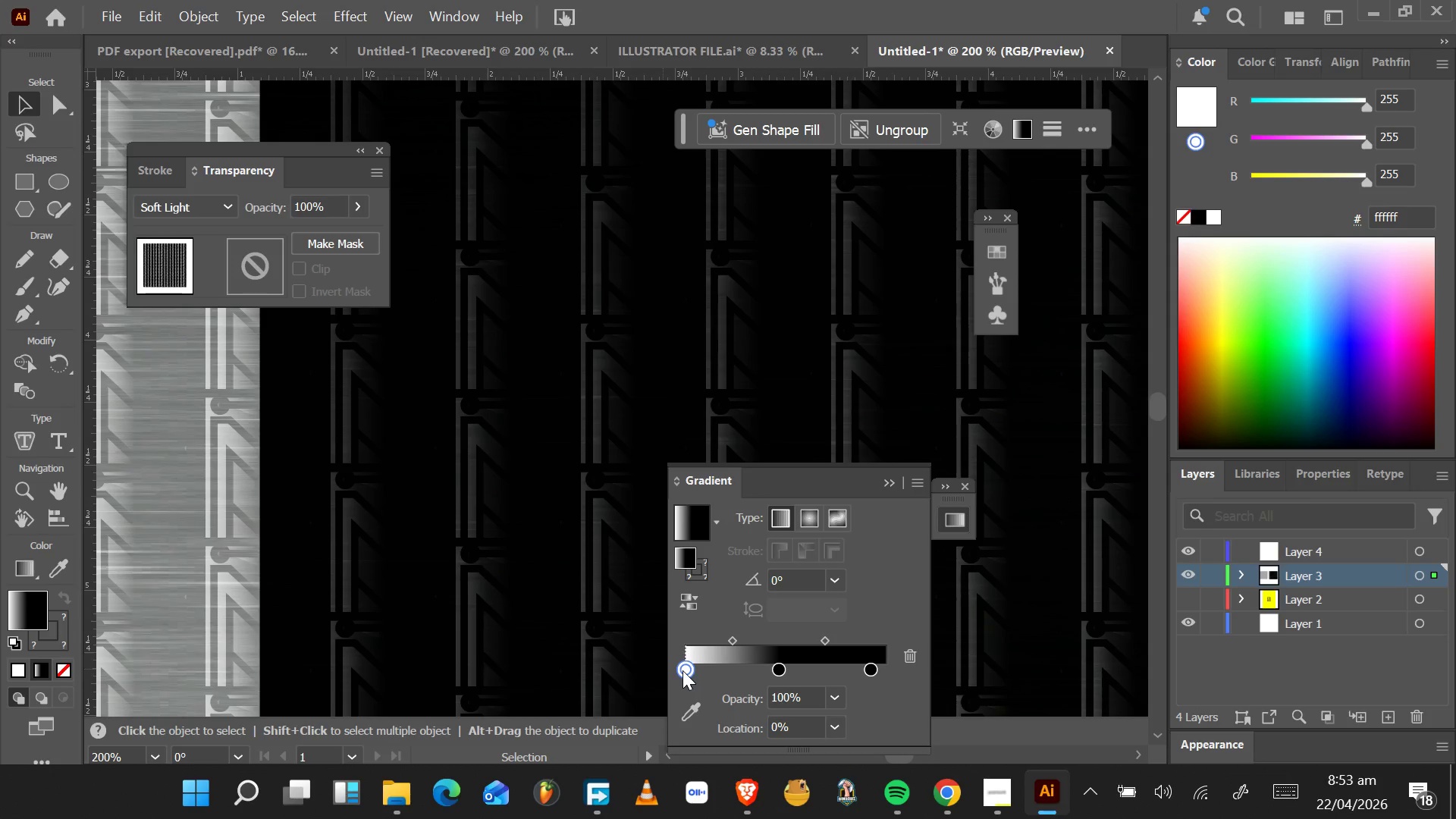 
left_click([683, 670])
 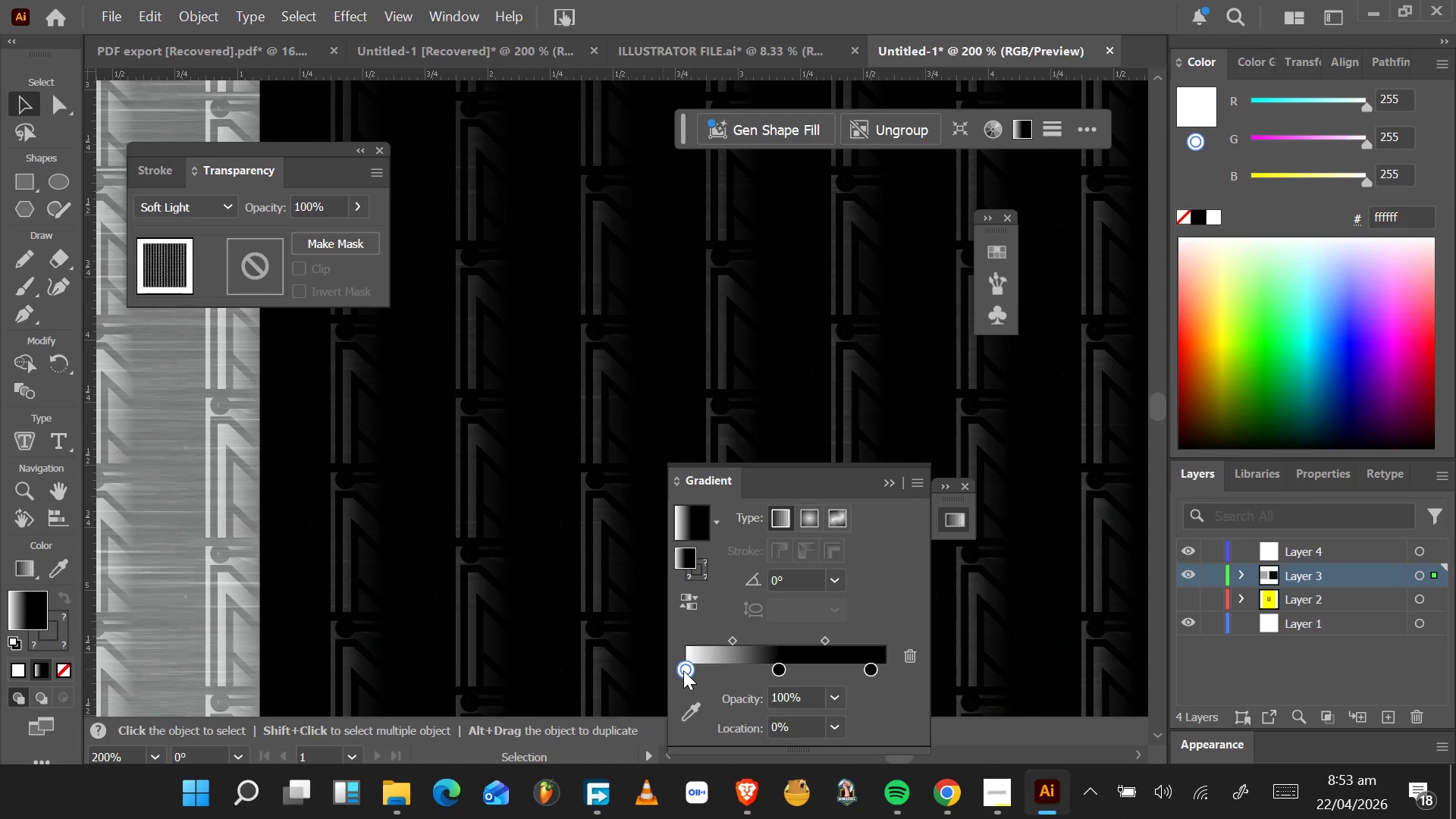 
double_click([683, 670])
 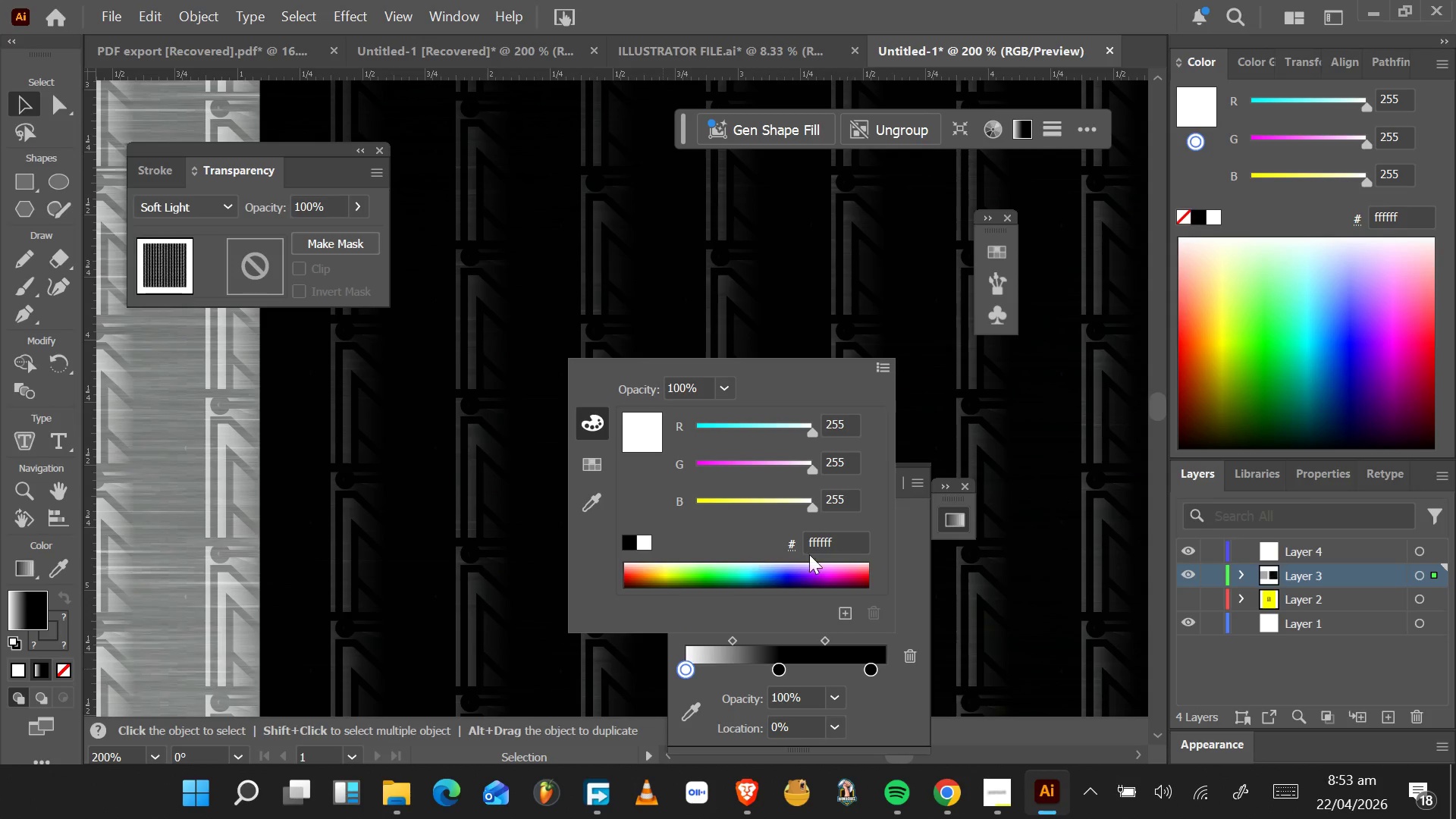 
left_click_drag(start_coordinate=[843, 544], to_coordinate=[773, 550])
 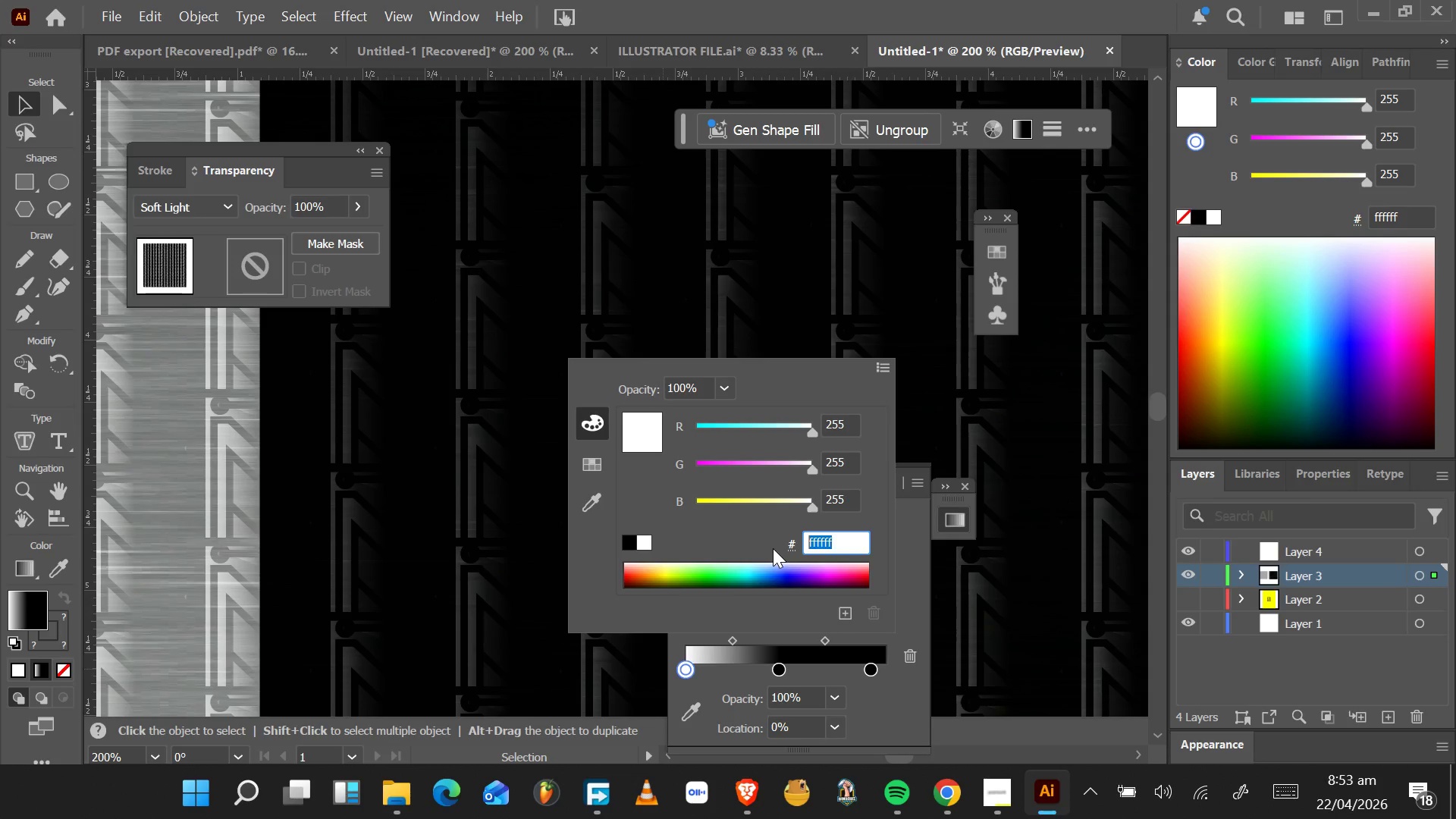 
hold_key(key=ControlLeft, duration=1.55)
 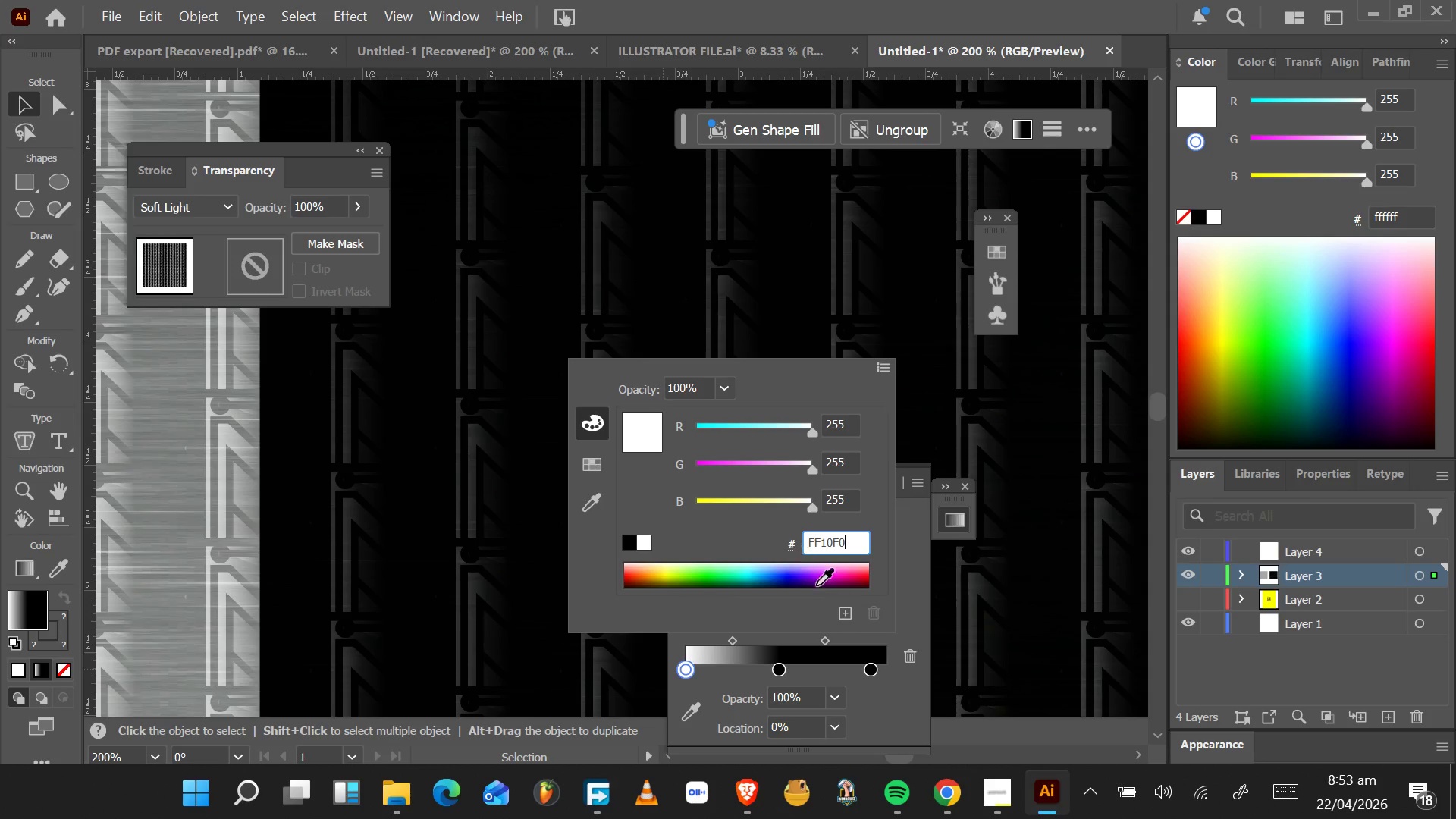 
key(Control+V)
 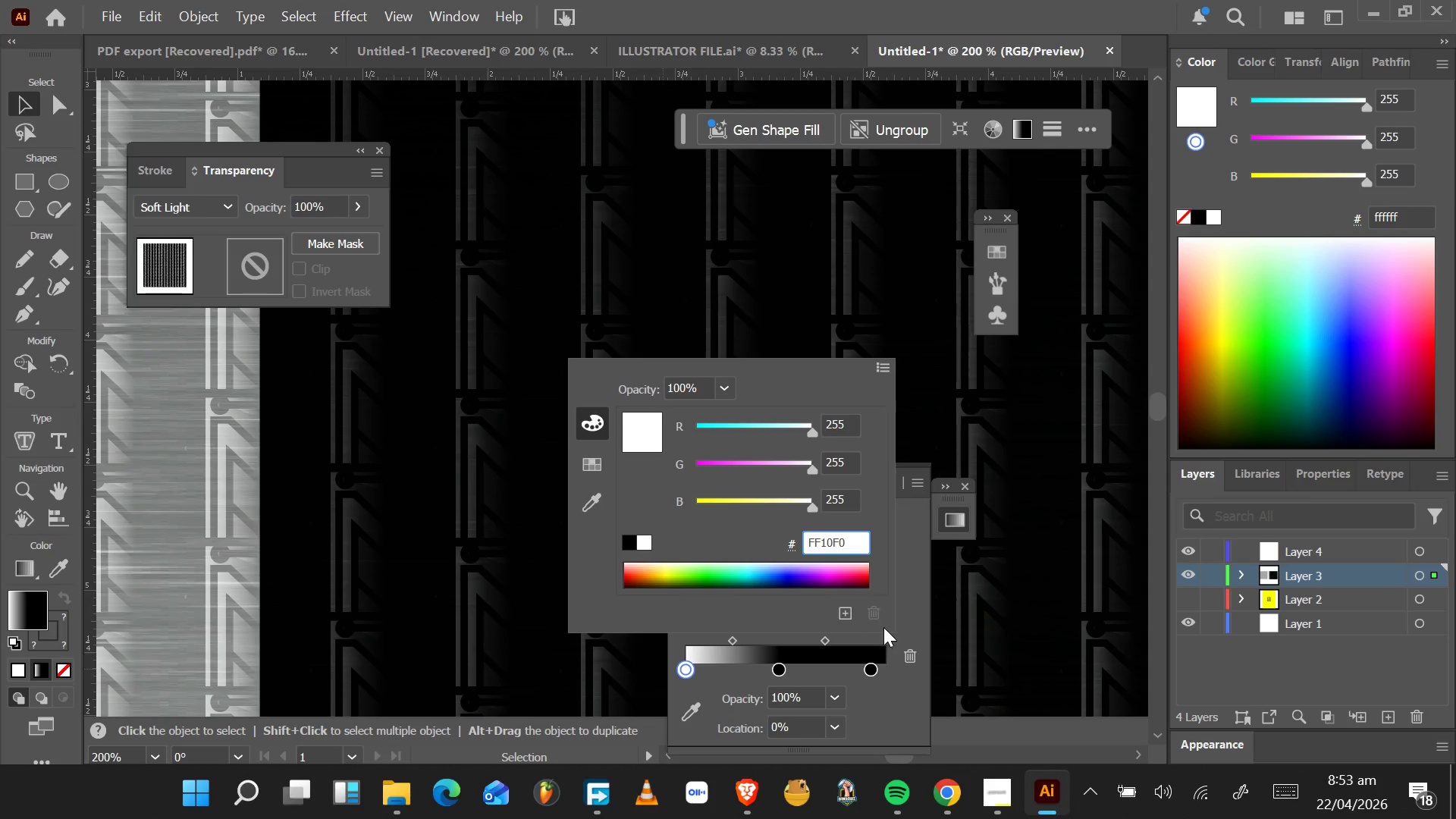 
left_click([902, 613])
 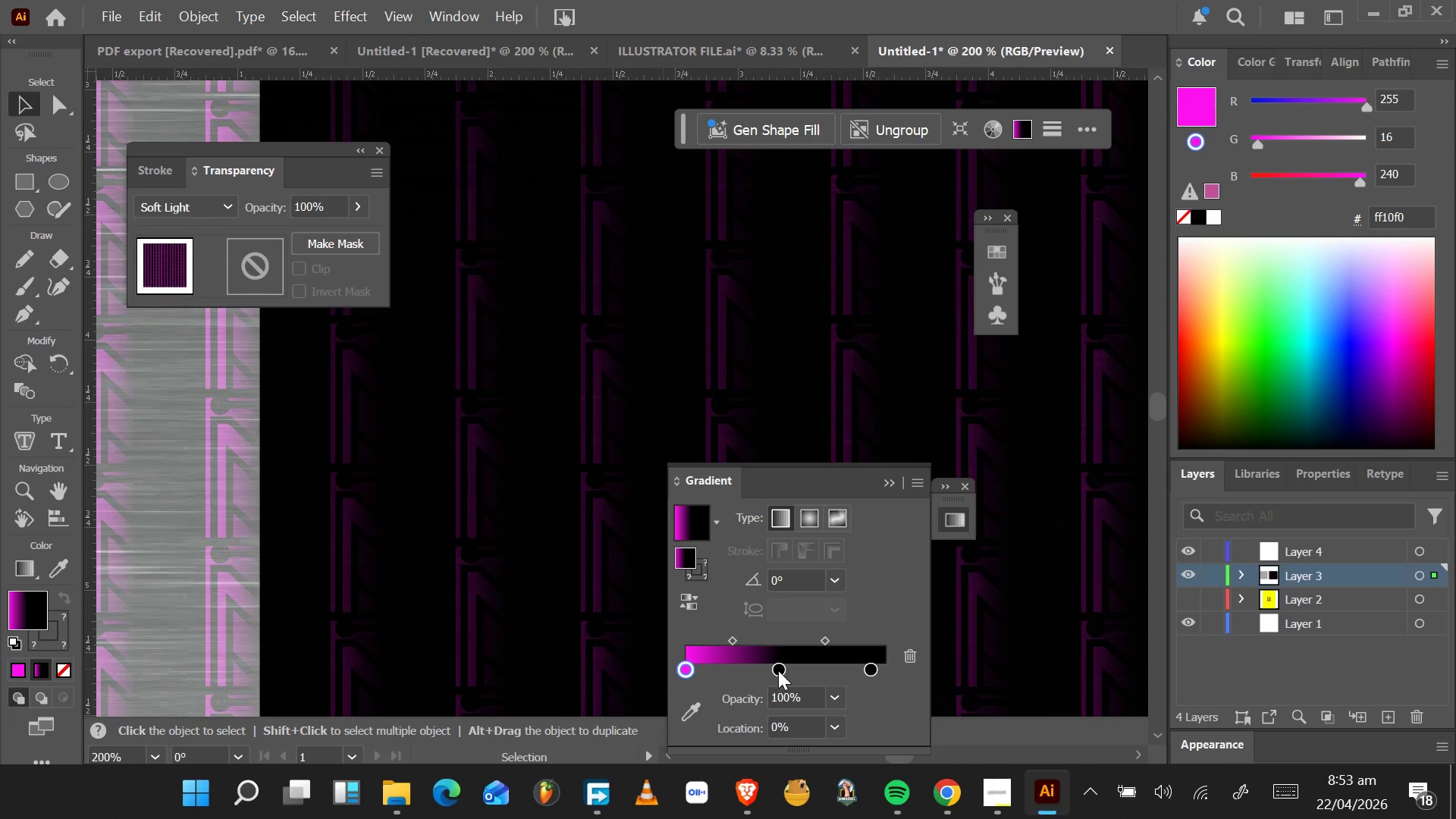 
double_click([778, 670])
 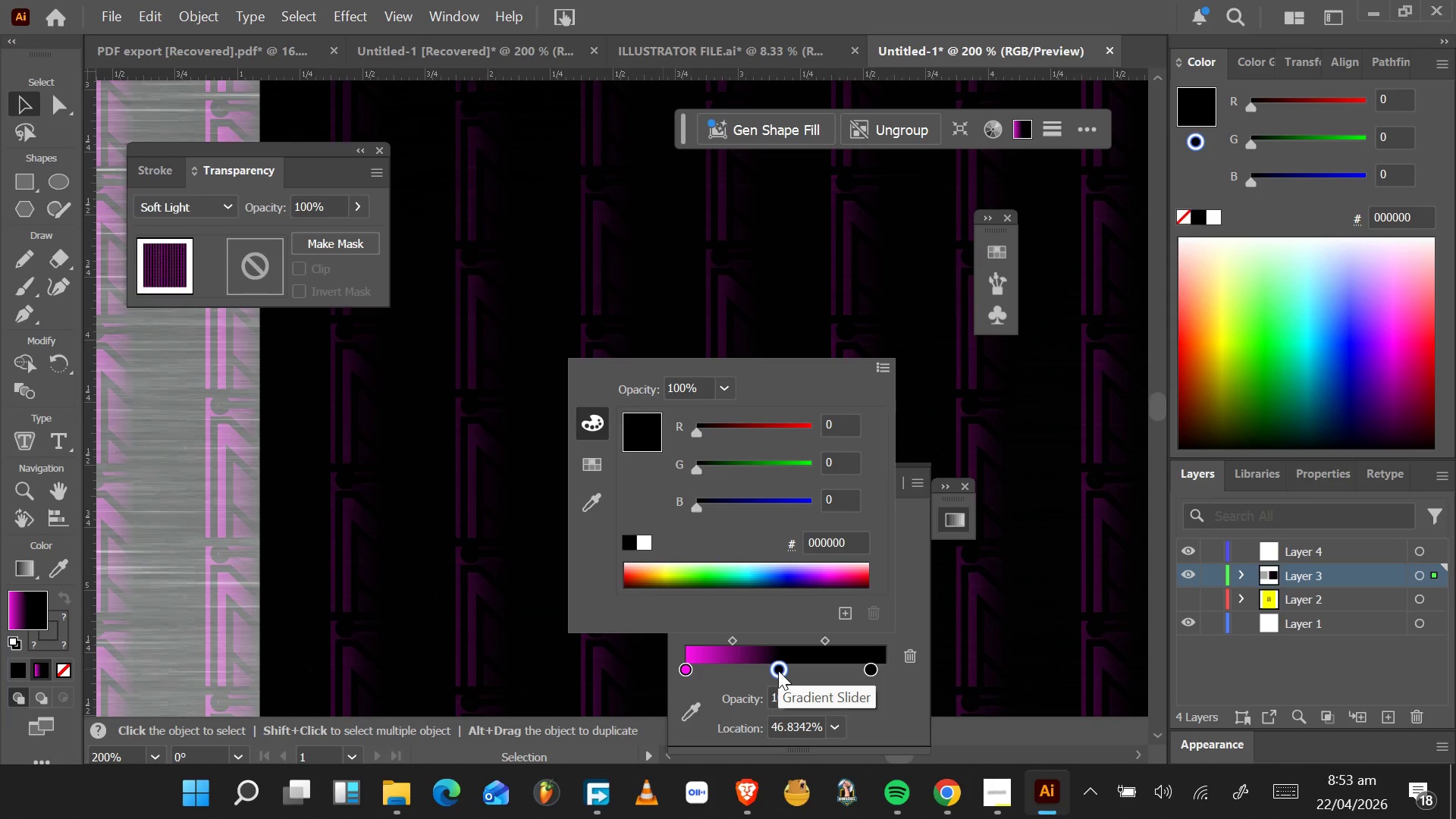 
key(Alt+Tab)
 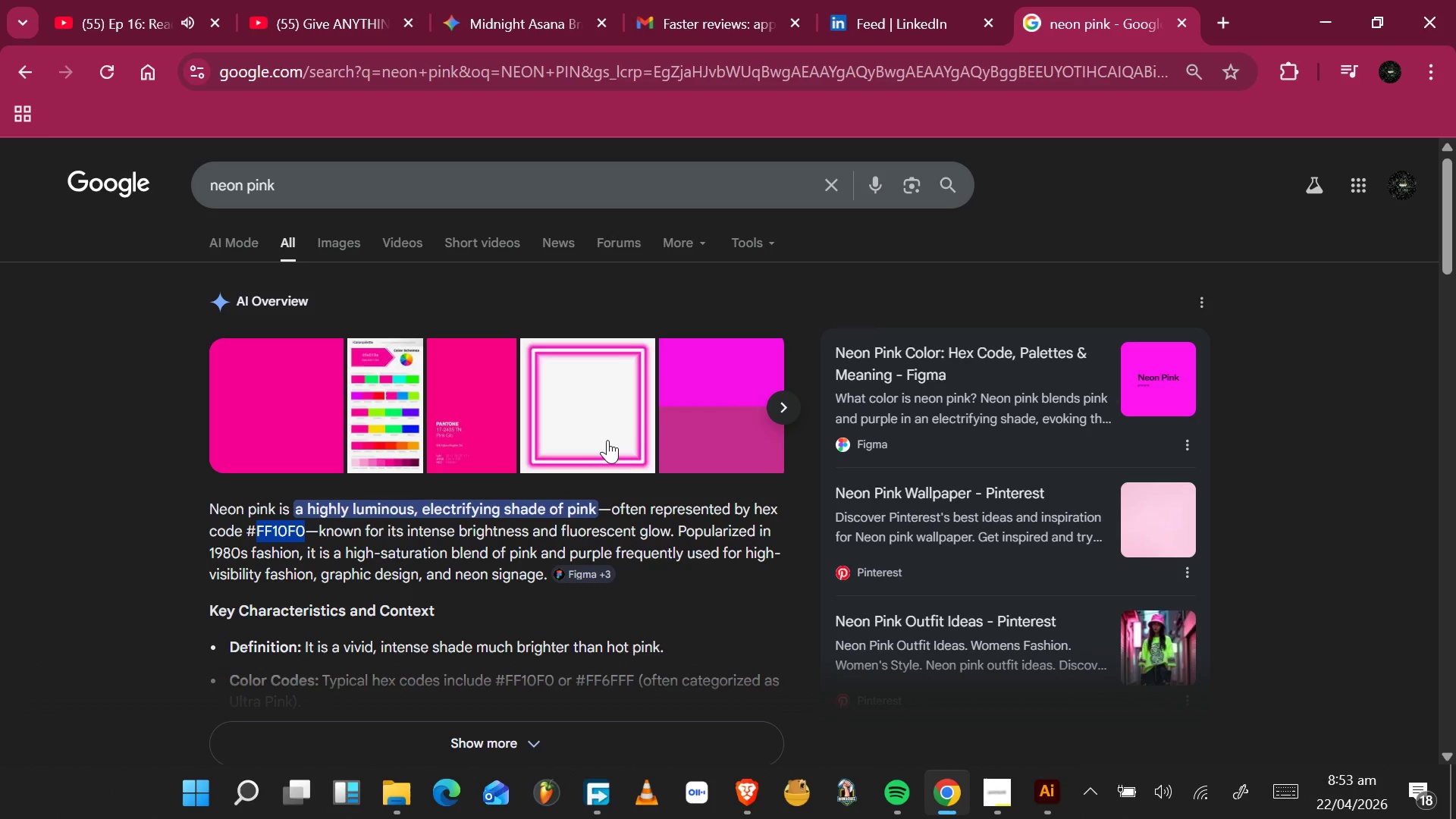 
left_click([370, 179])
 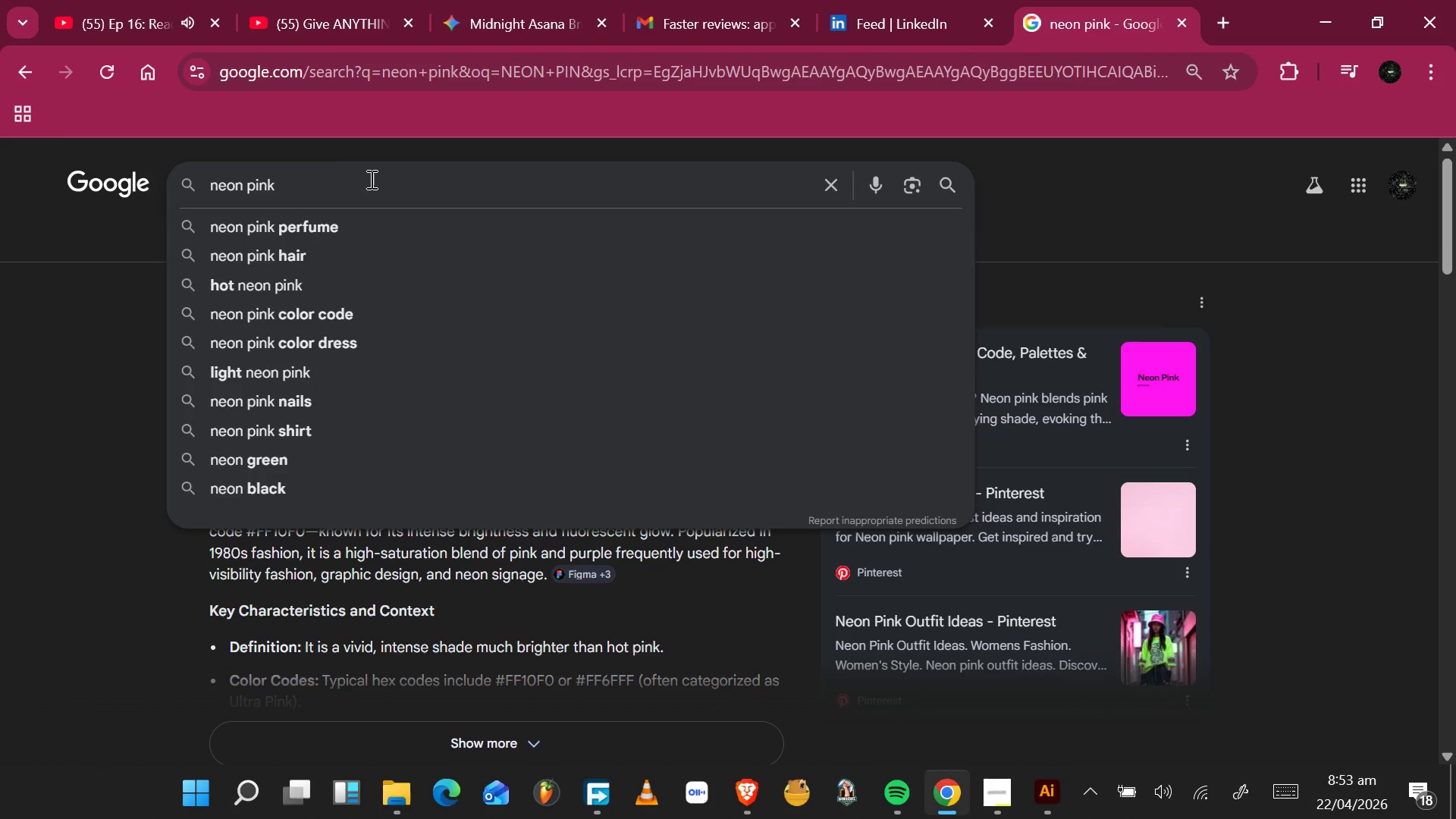 
key(Backspace)
key(Backspace)
key(Backspace)
key(Backspace)
type(MIN)
 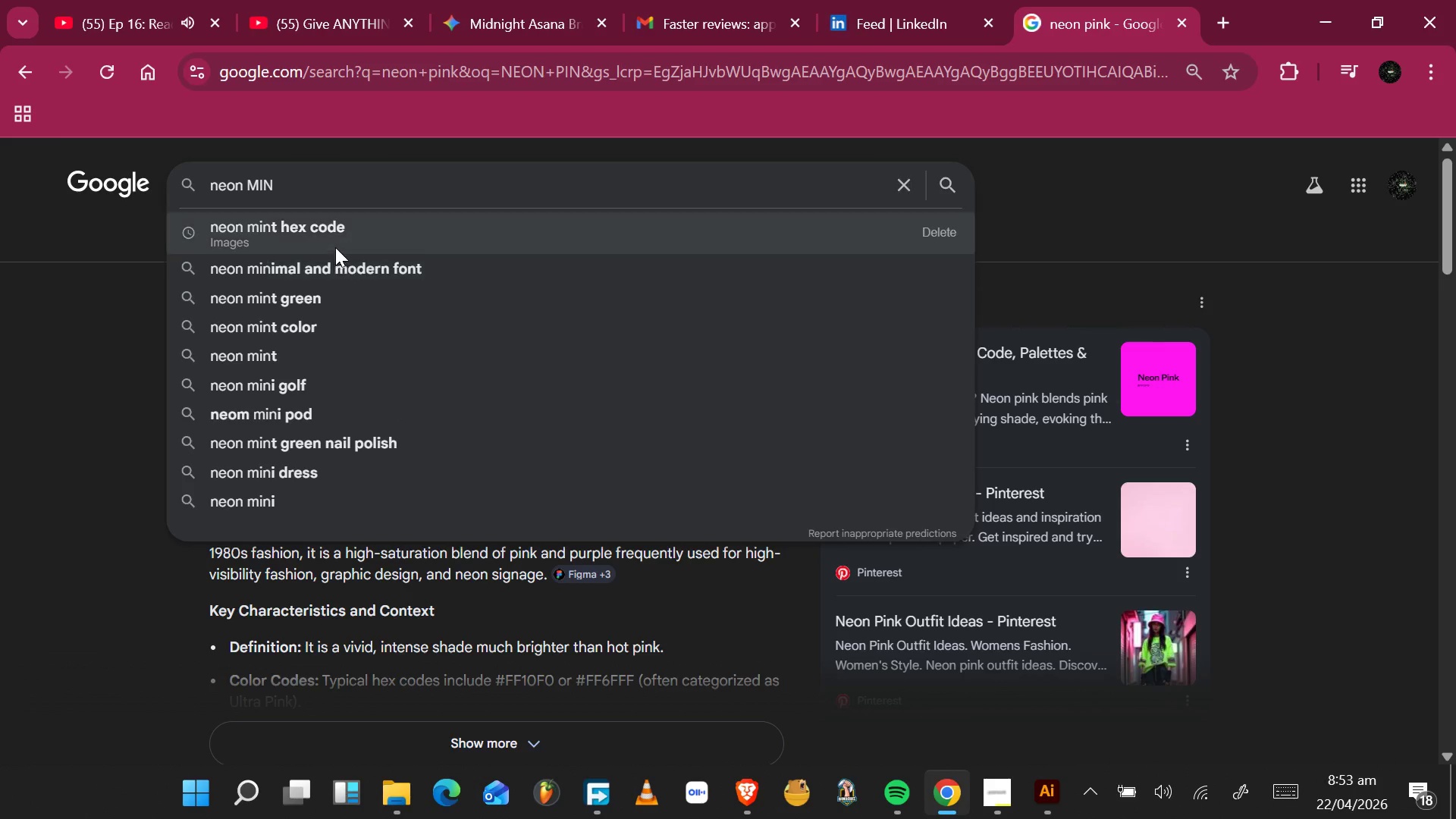 
left_click([336, 246])
 